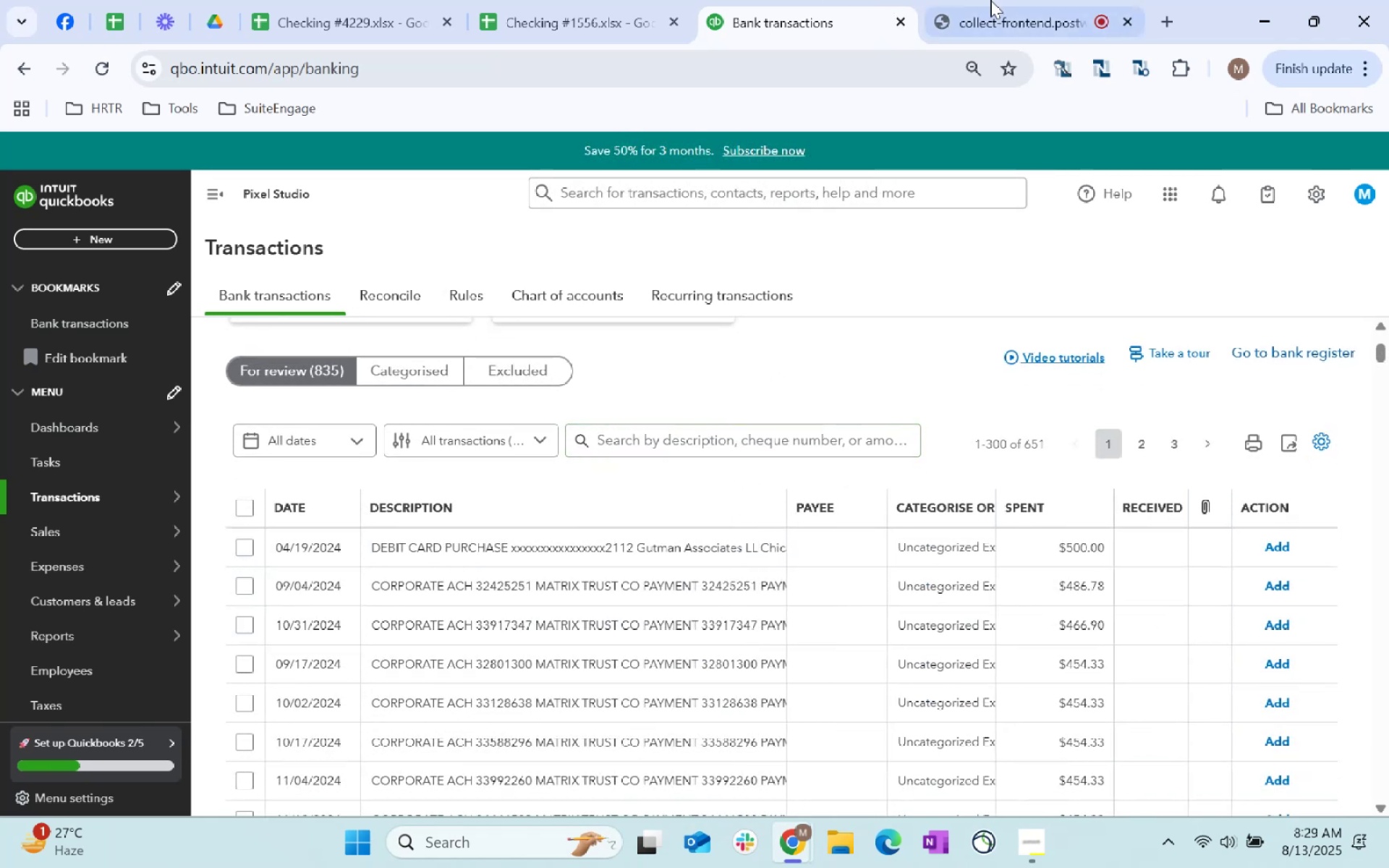 
key(Alt+AltLeft)
 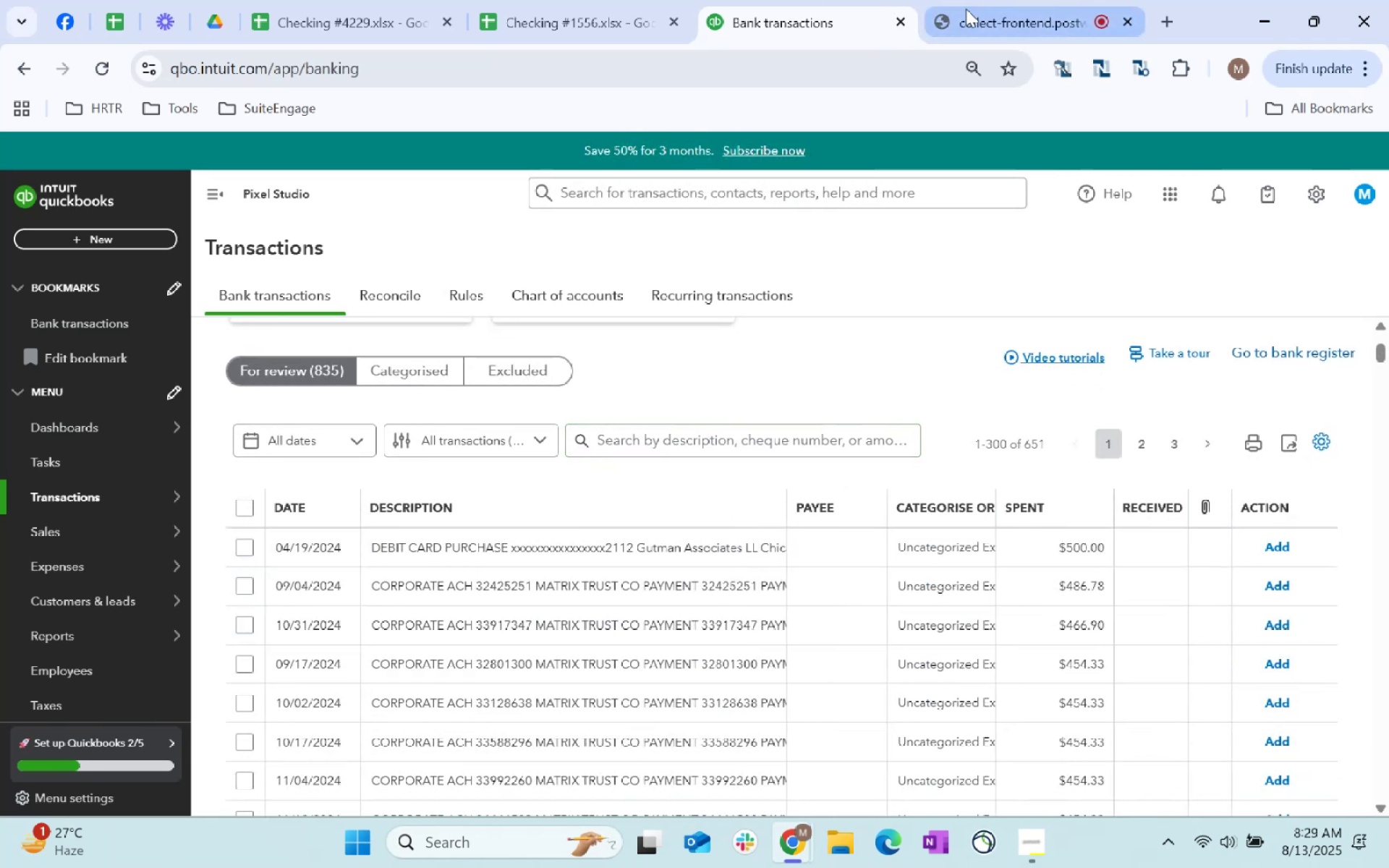 
key(Alt+Tab)
 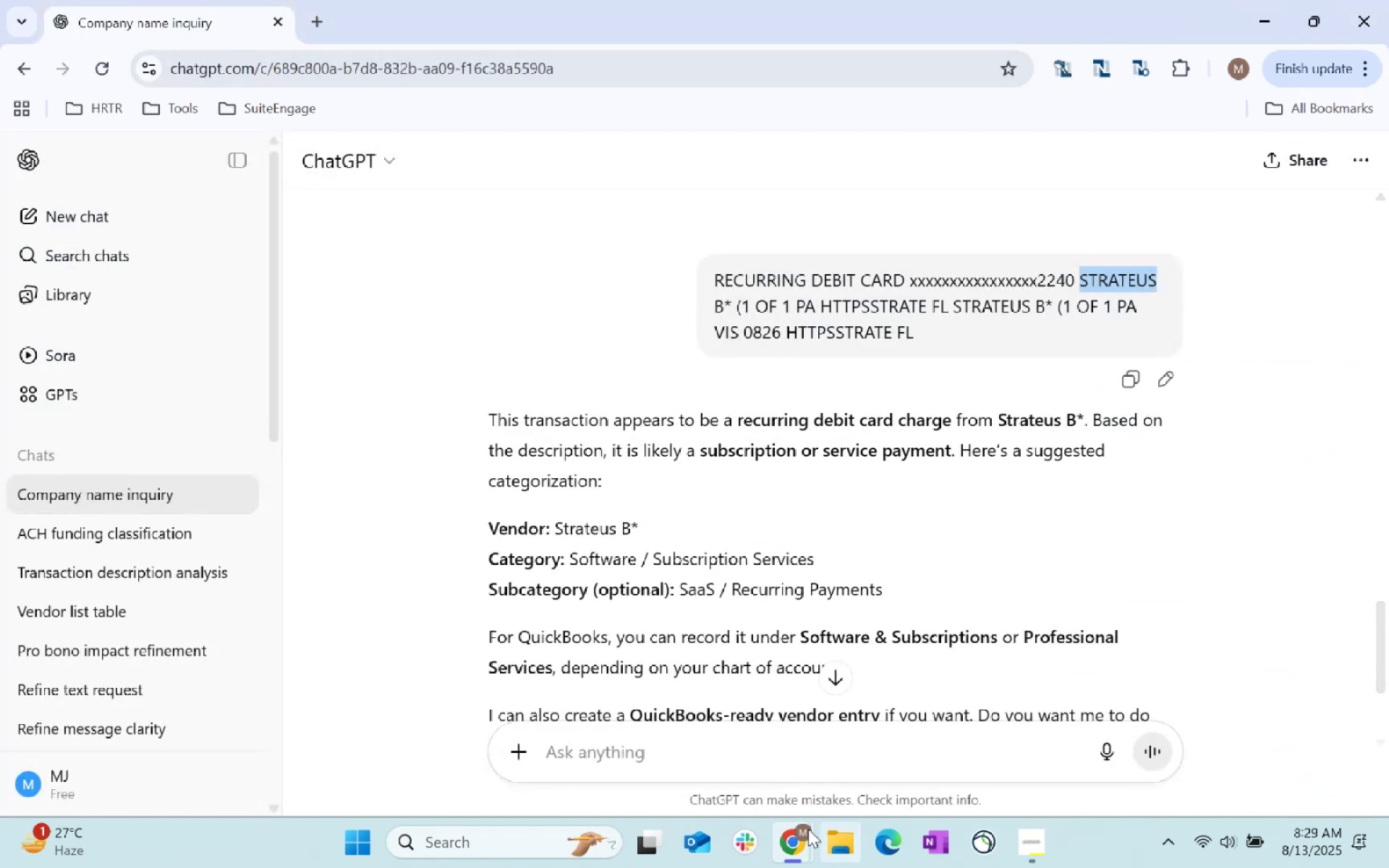 
left_click([705, 770])
 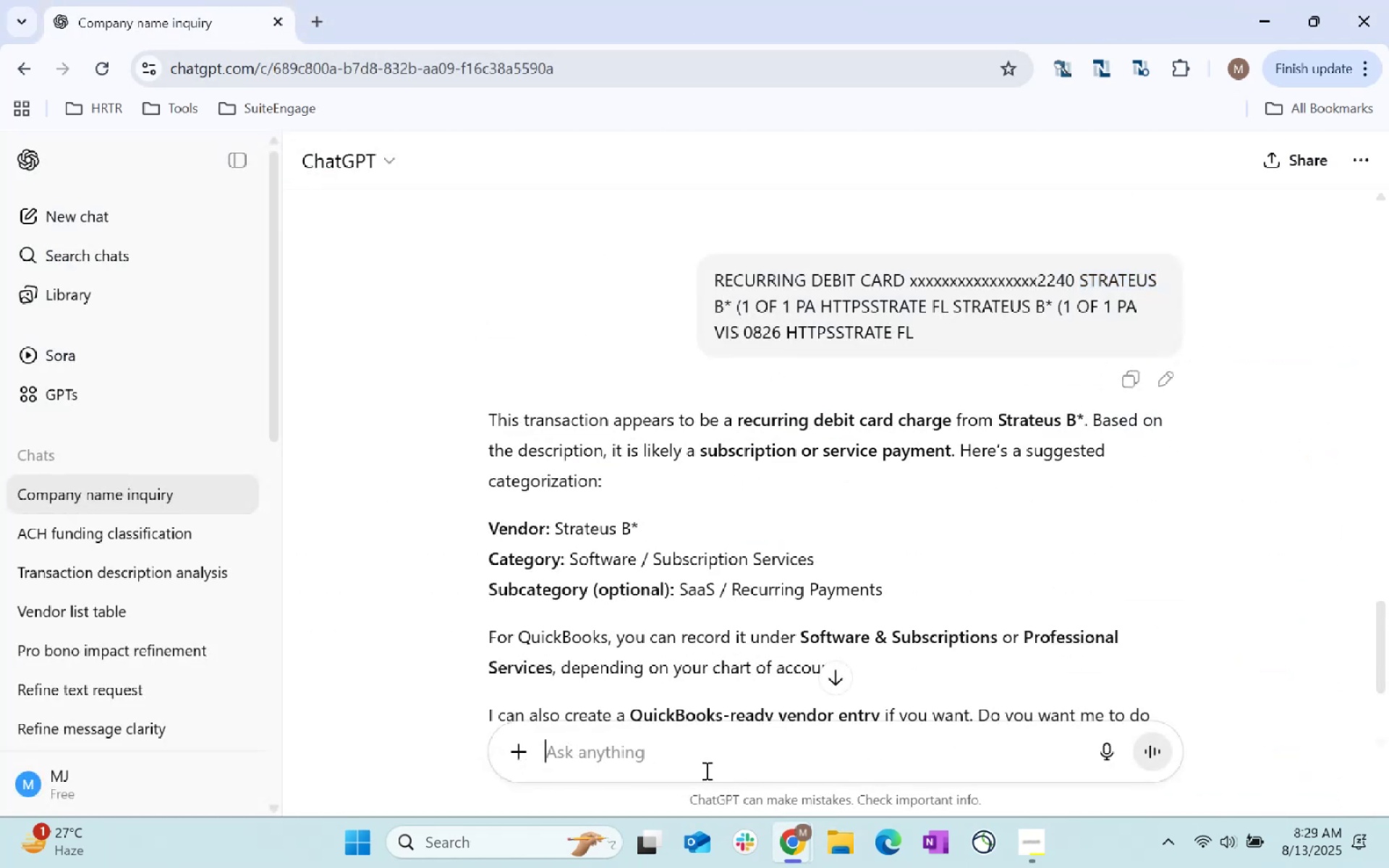 
type(Gutnam)
 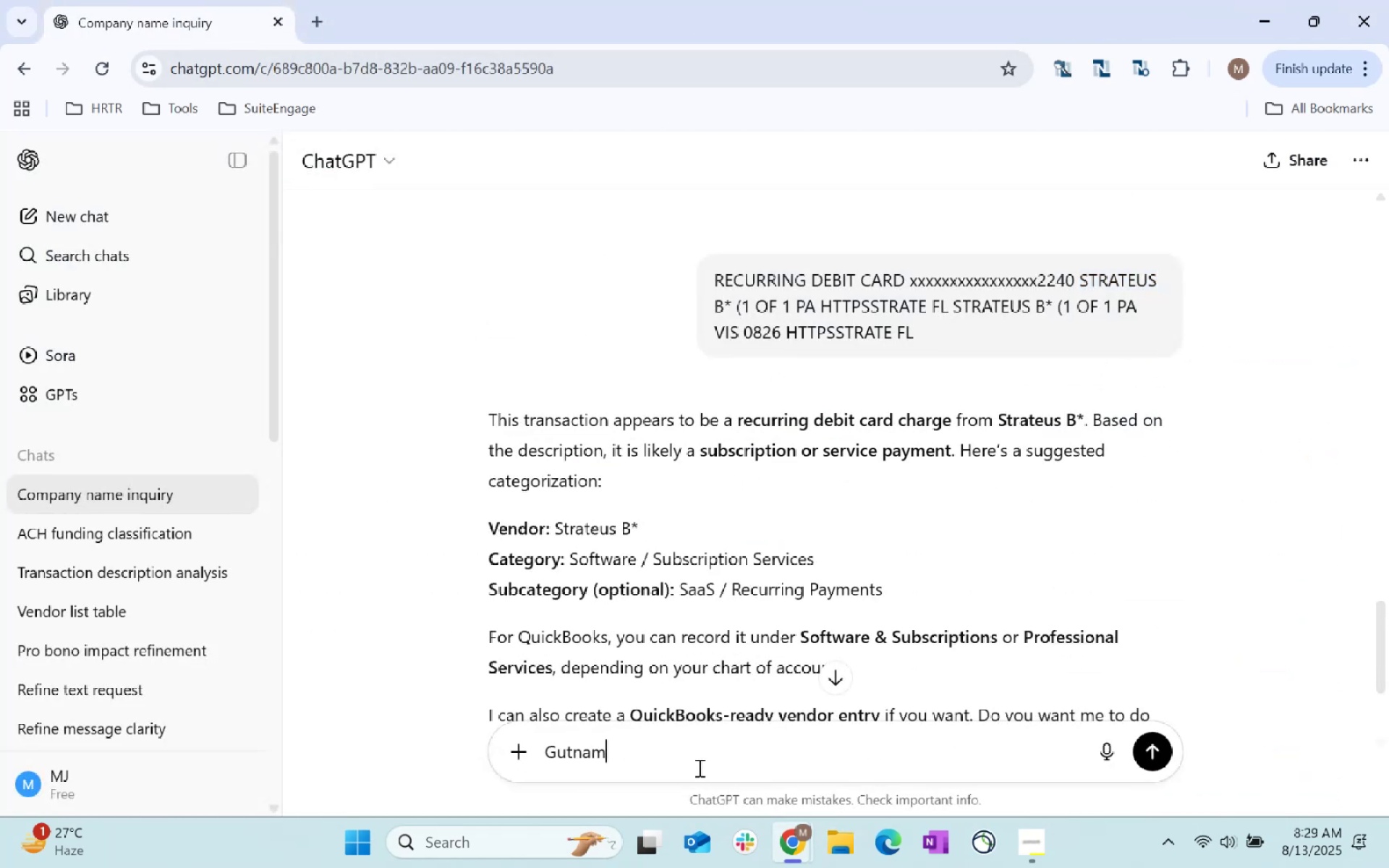 
key(Alt+AltLeft)
 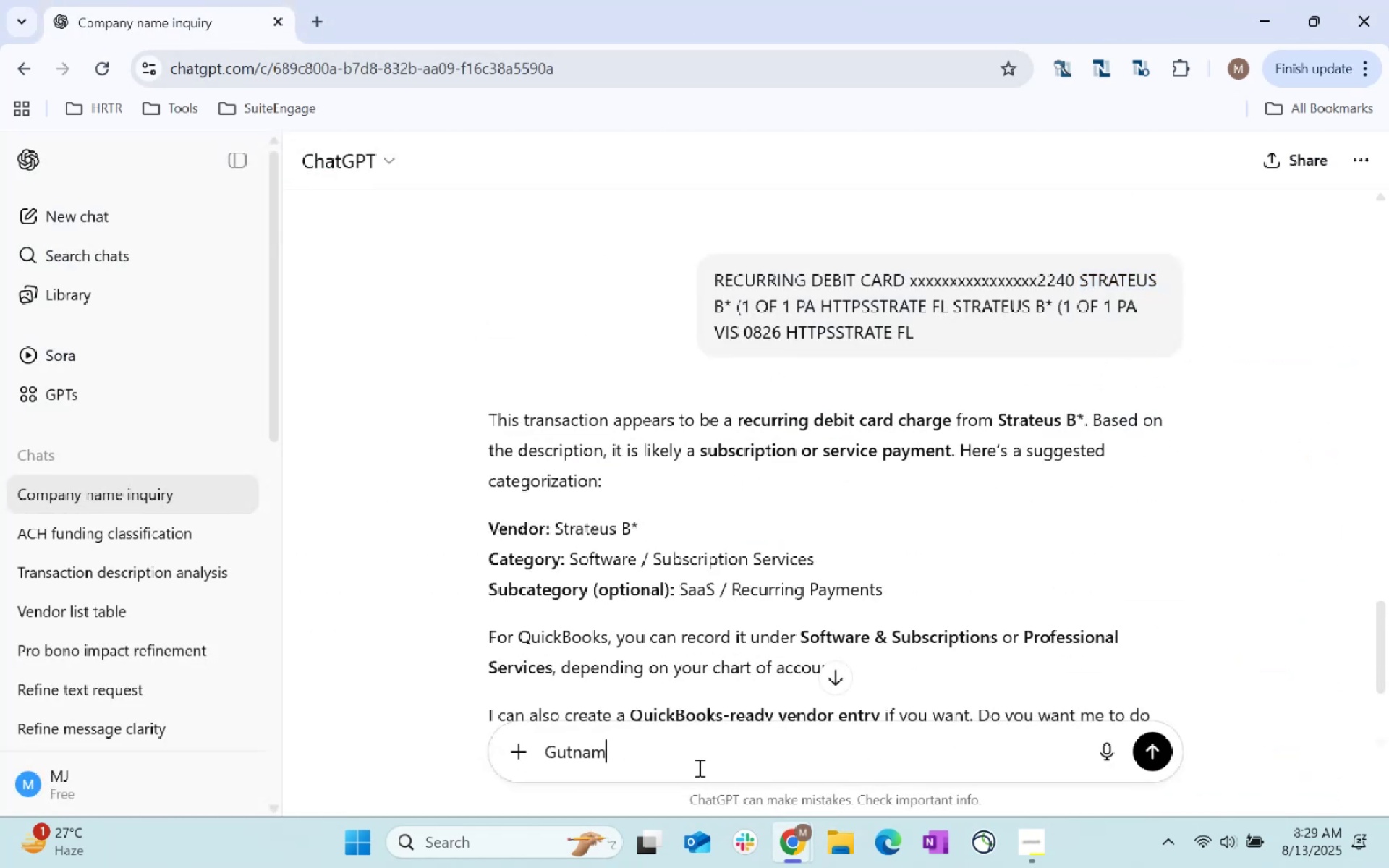 
key(Alt+Tab)
 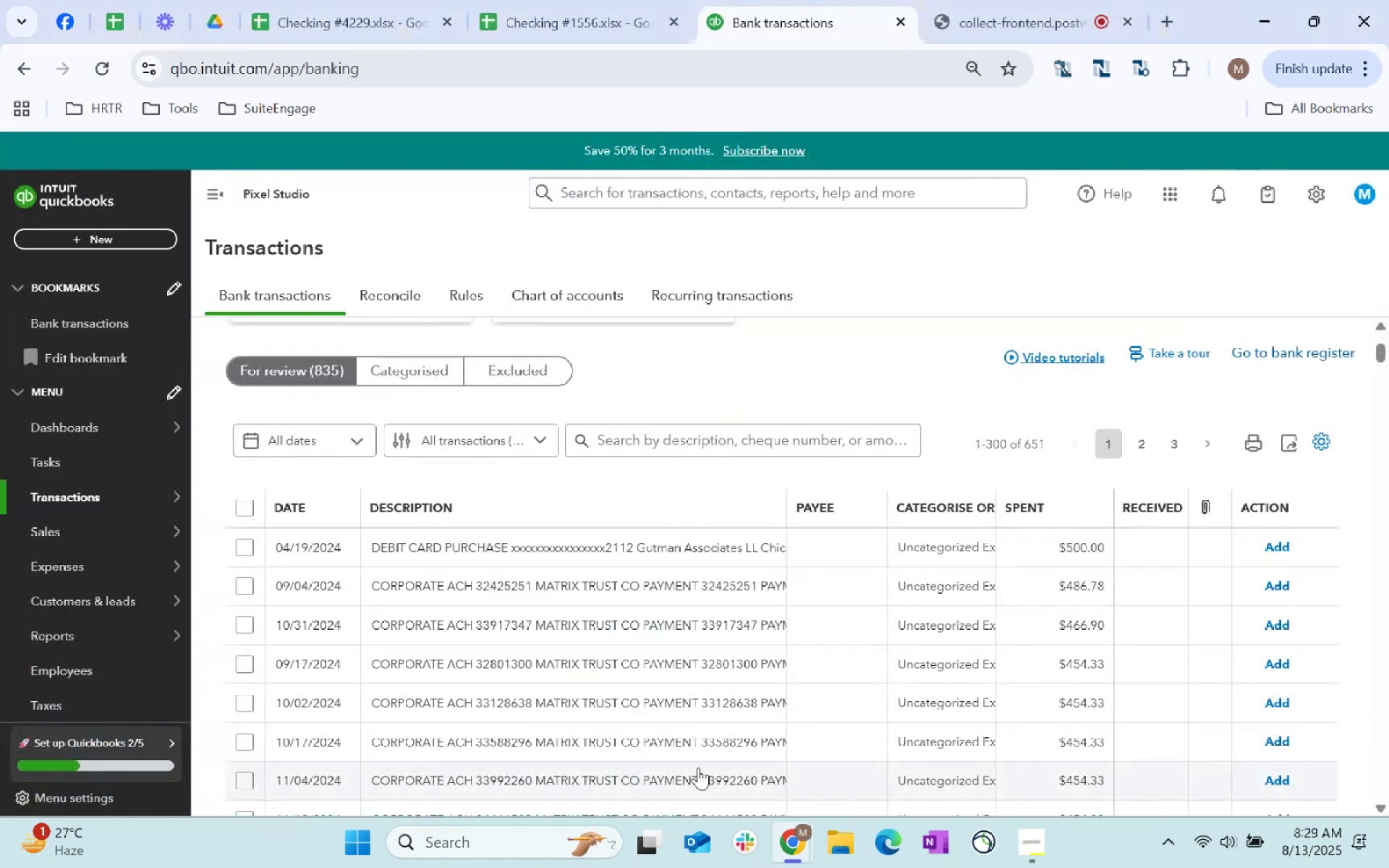 
key(Alt+AltLeft)
 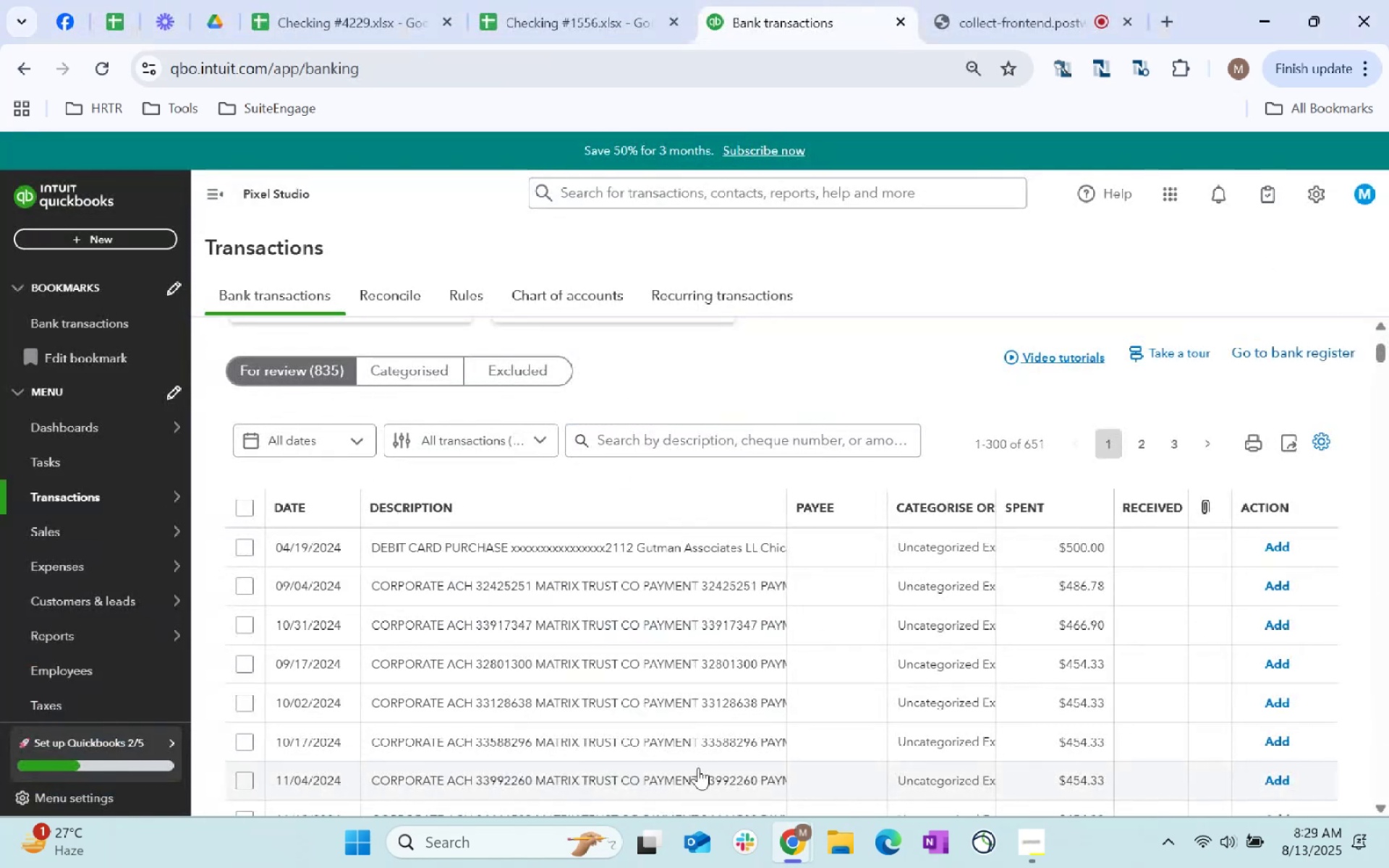 
key(Tab)
type( Associate)
 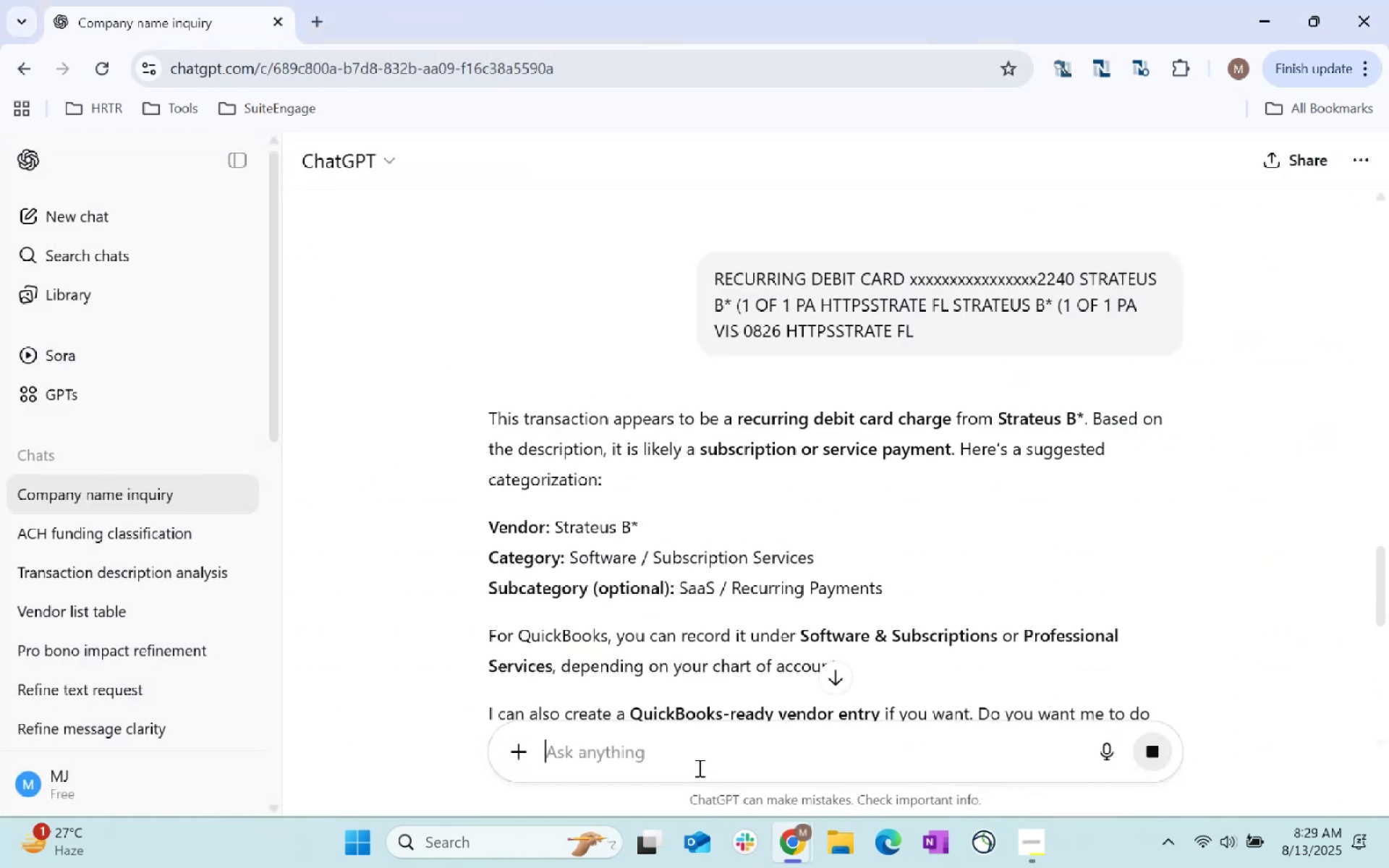 
 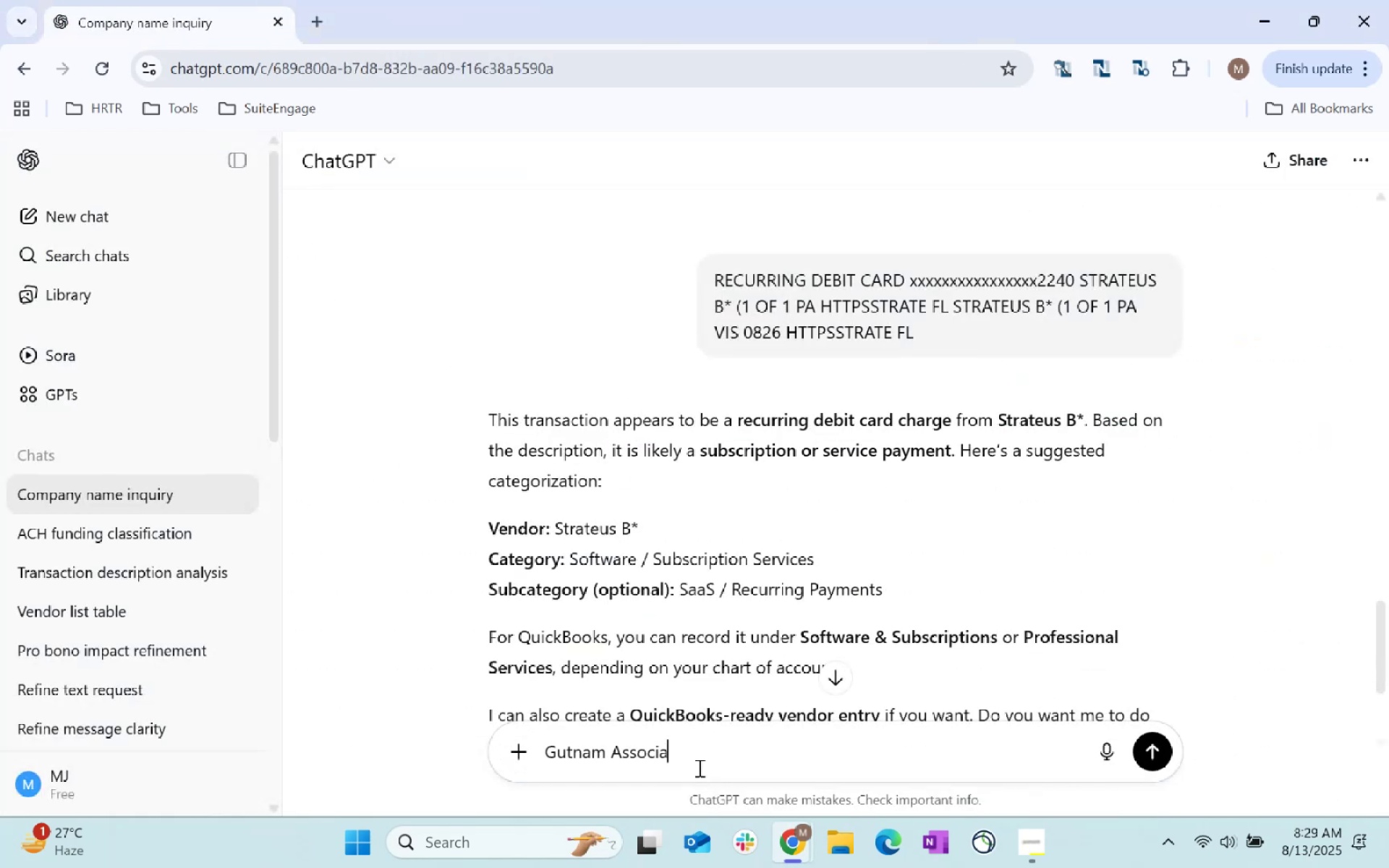 
key(Enter)
 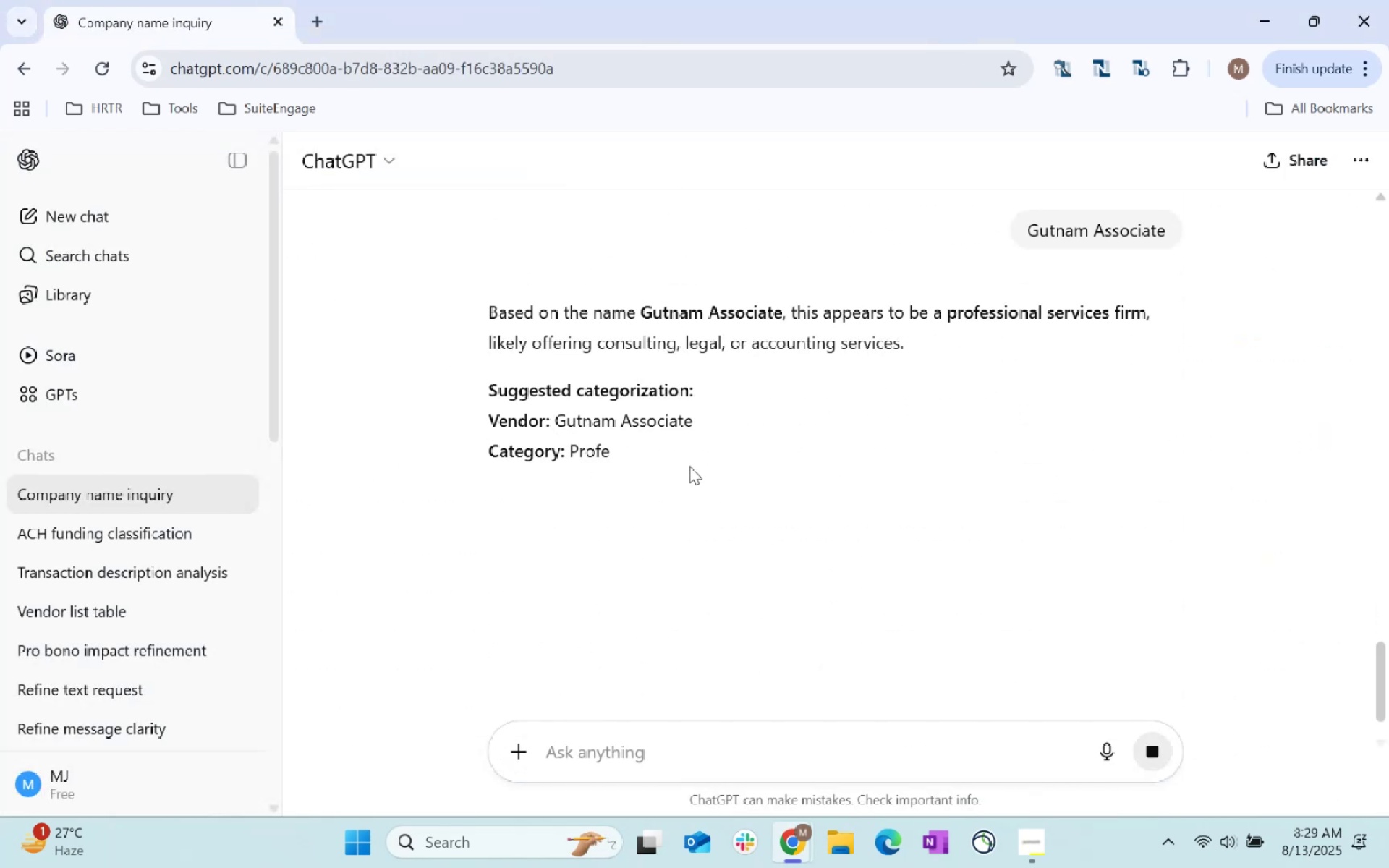 
wait(5.76)
 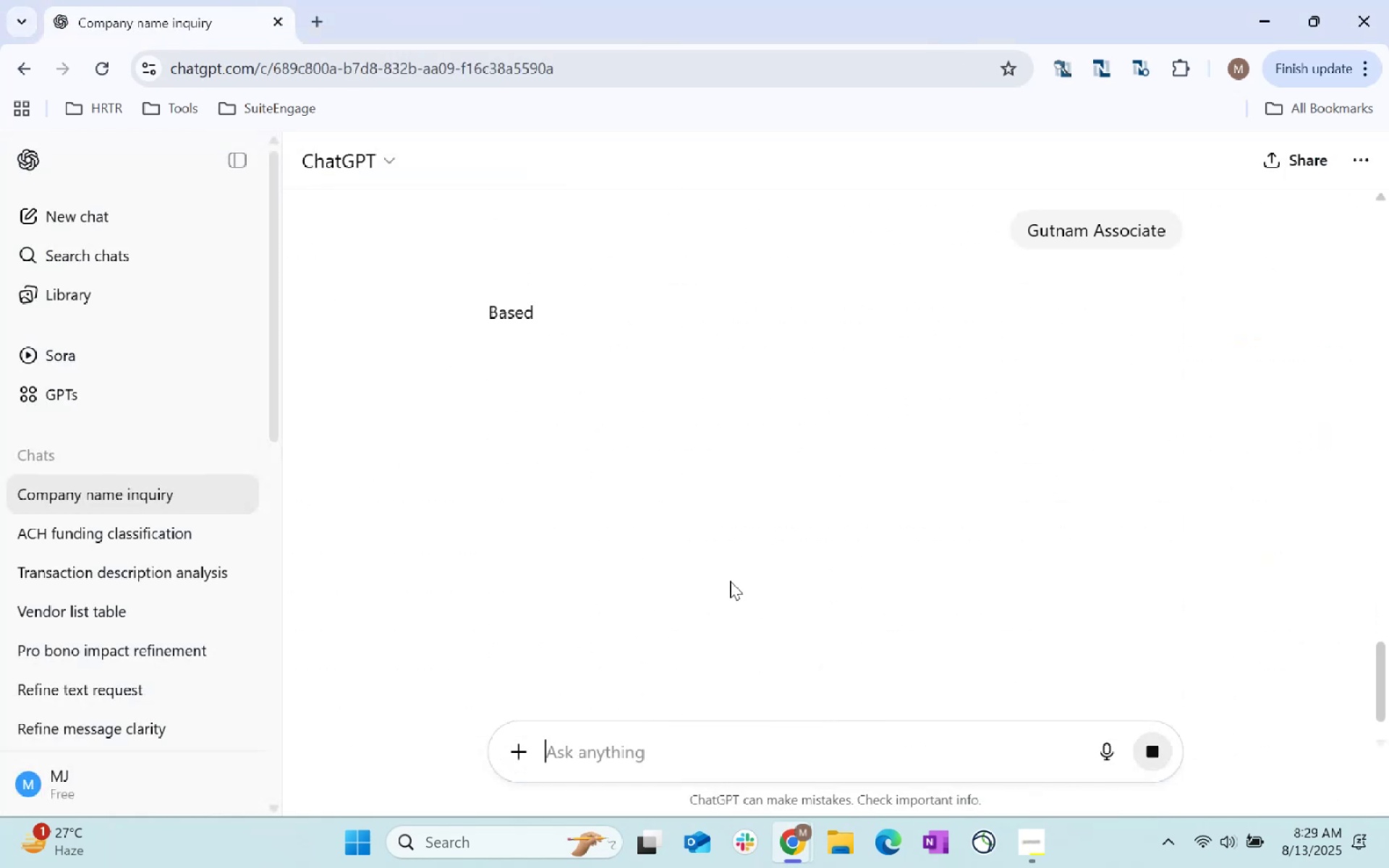 
left_click_drag(start_coordinate=[557, 419], to_coordinate=[726, 407])
 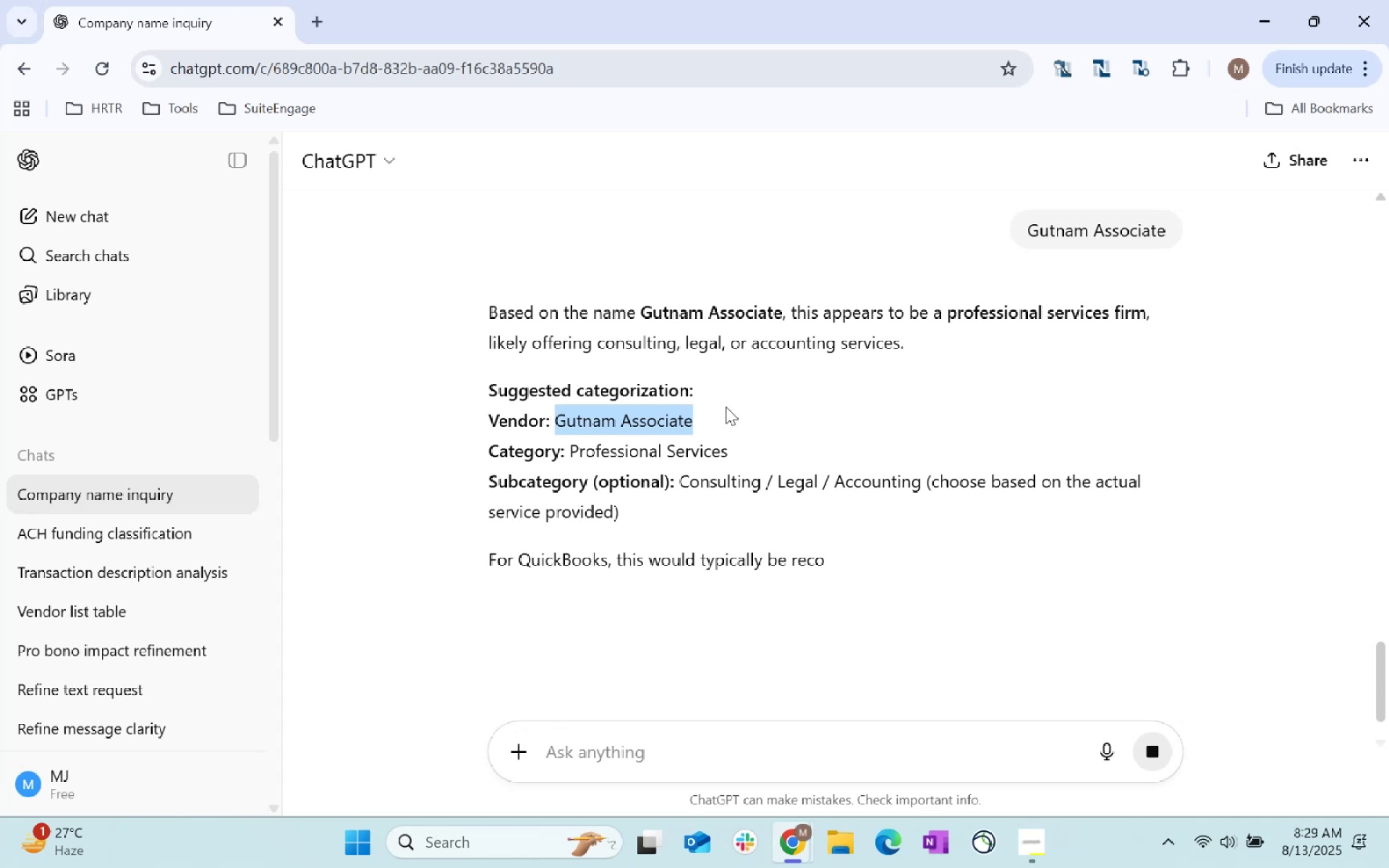 
key(Control+C)
 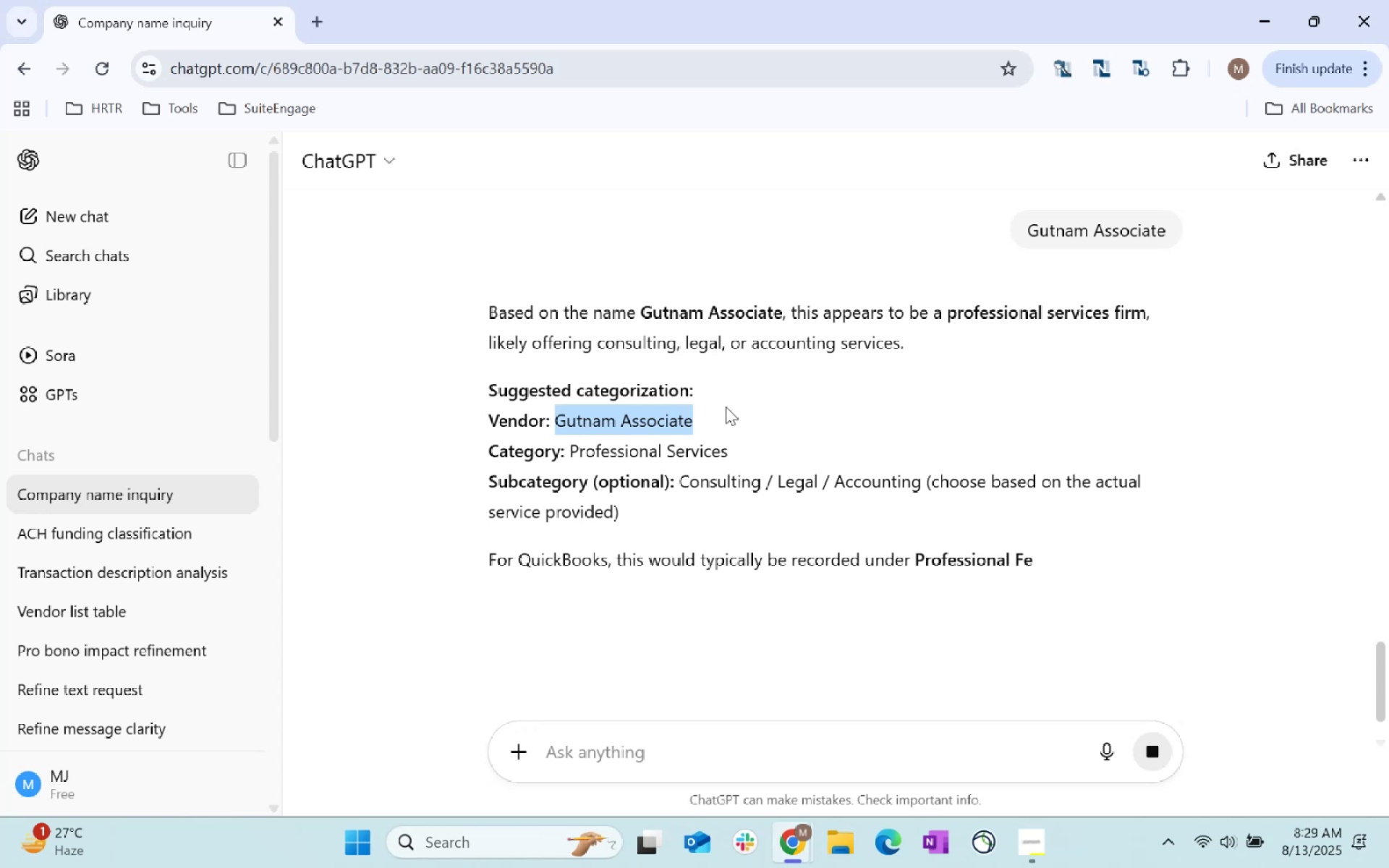 
key(Control+C)
 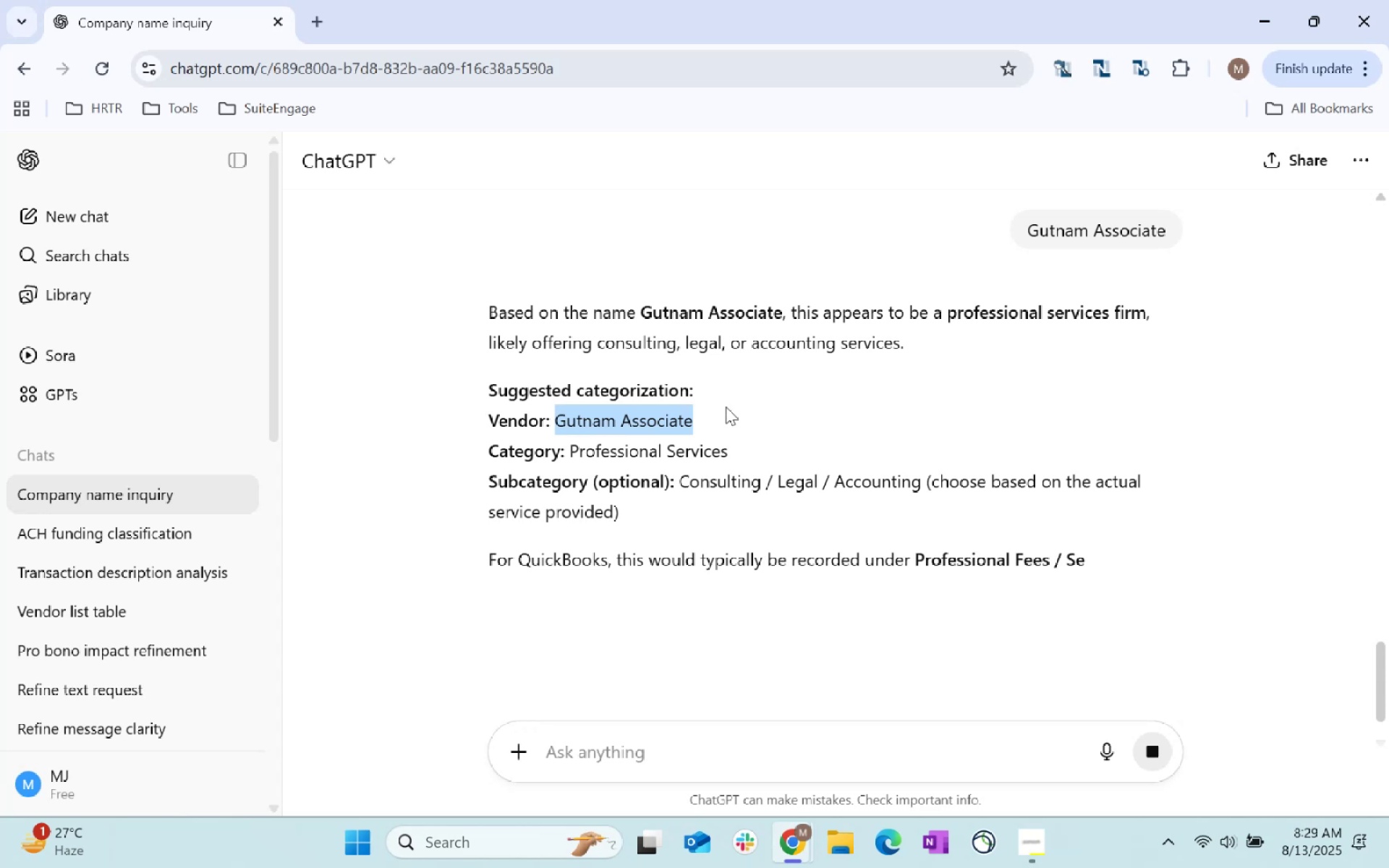 
key(Alt+AltLeft)
 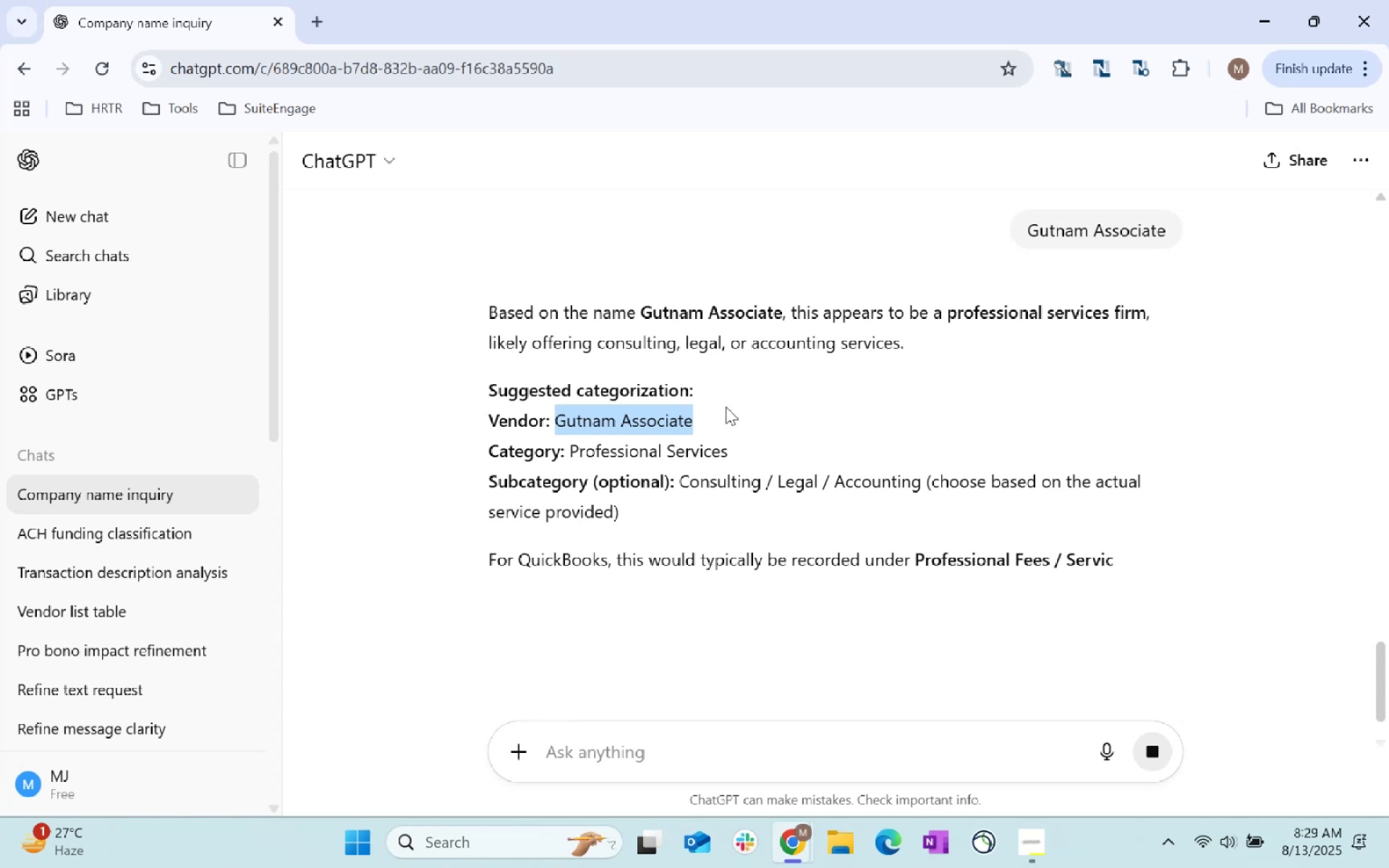 
key(Alt+Tab)
 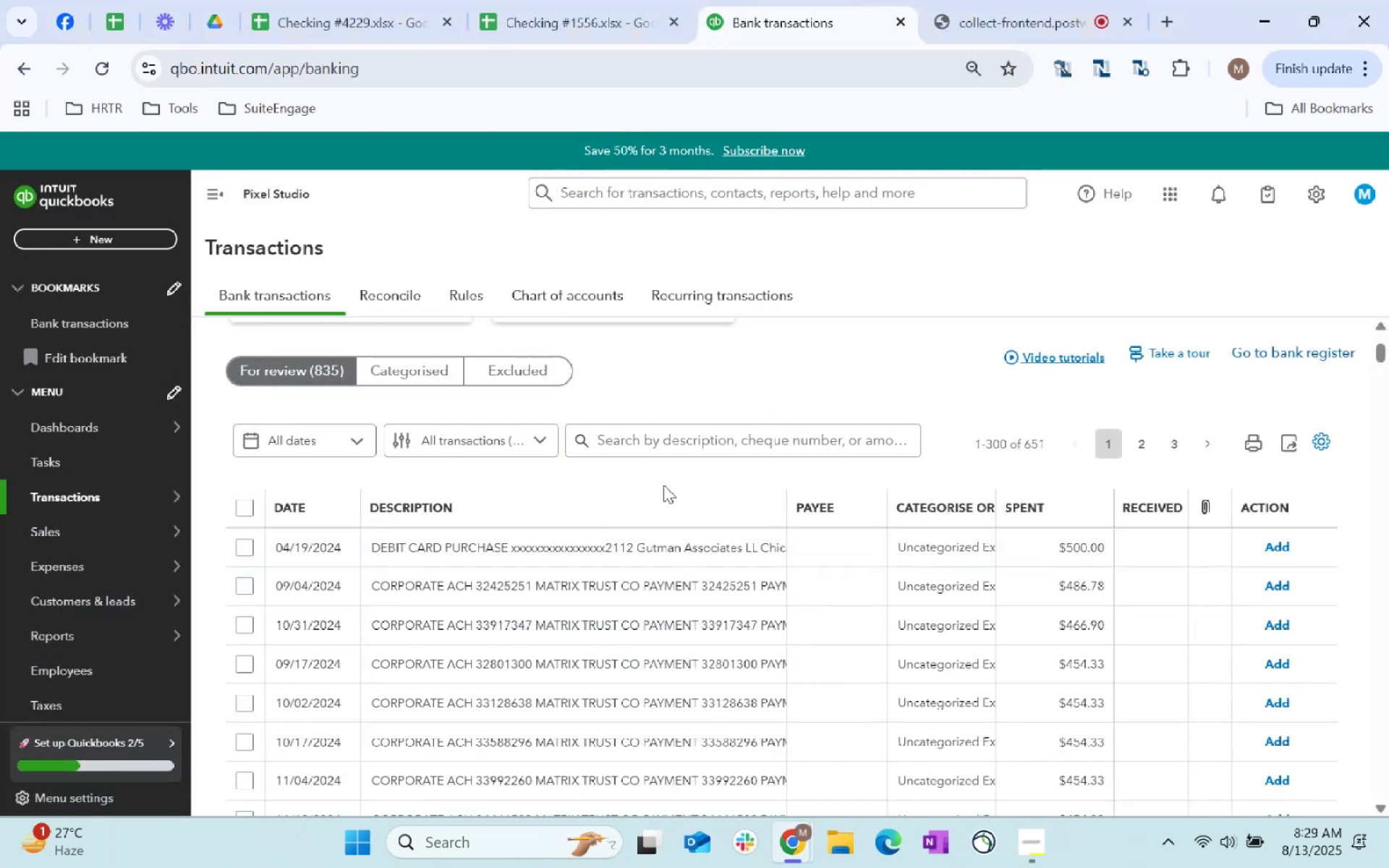 
left_click([639, 447])
 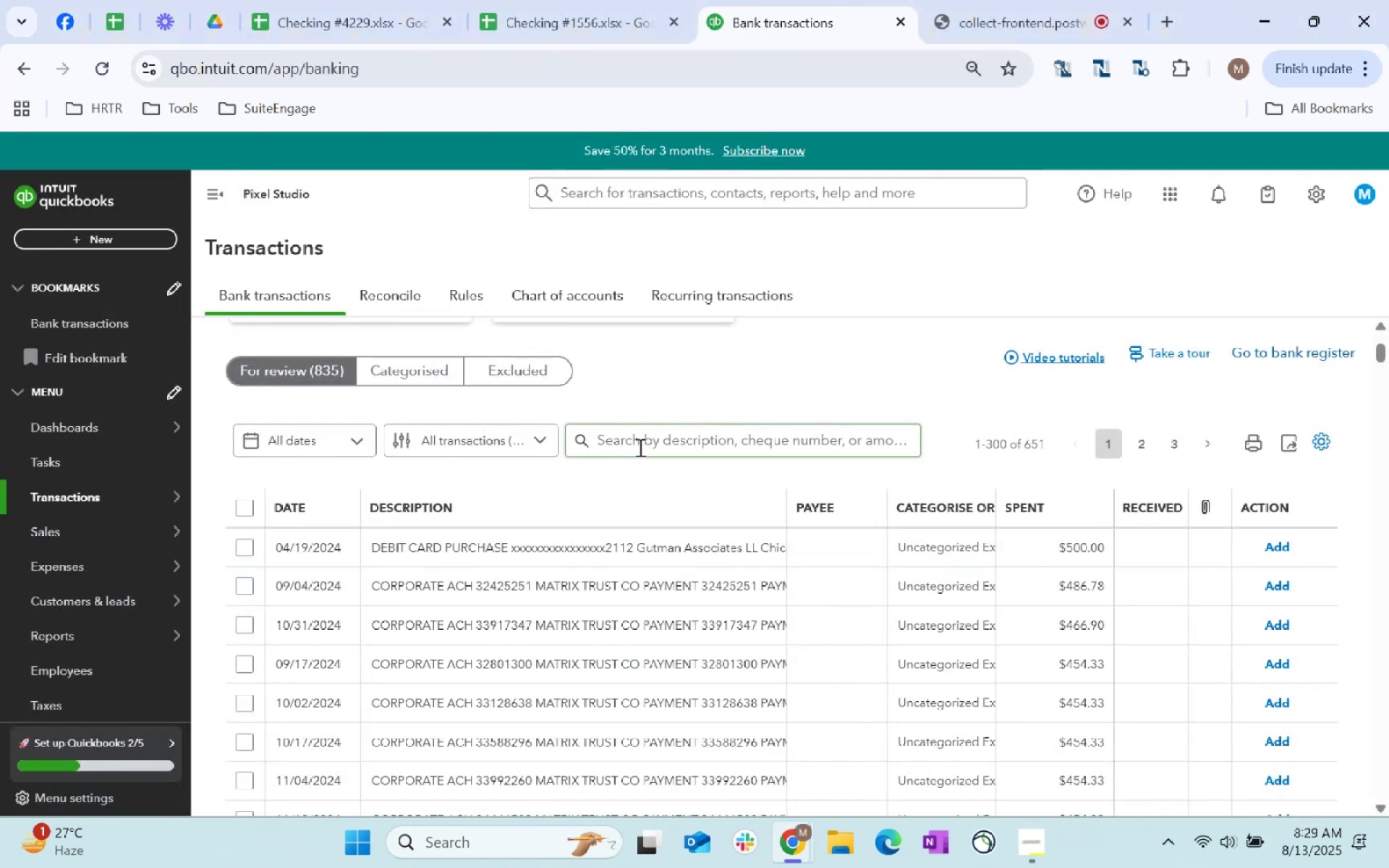 
key(Control+ControlLeft)
 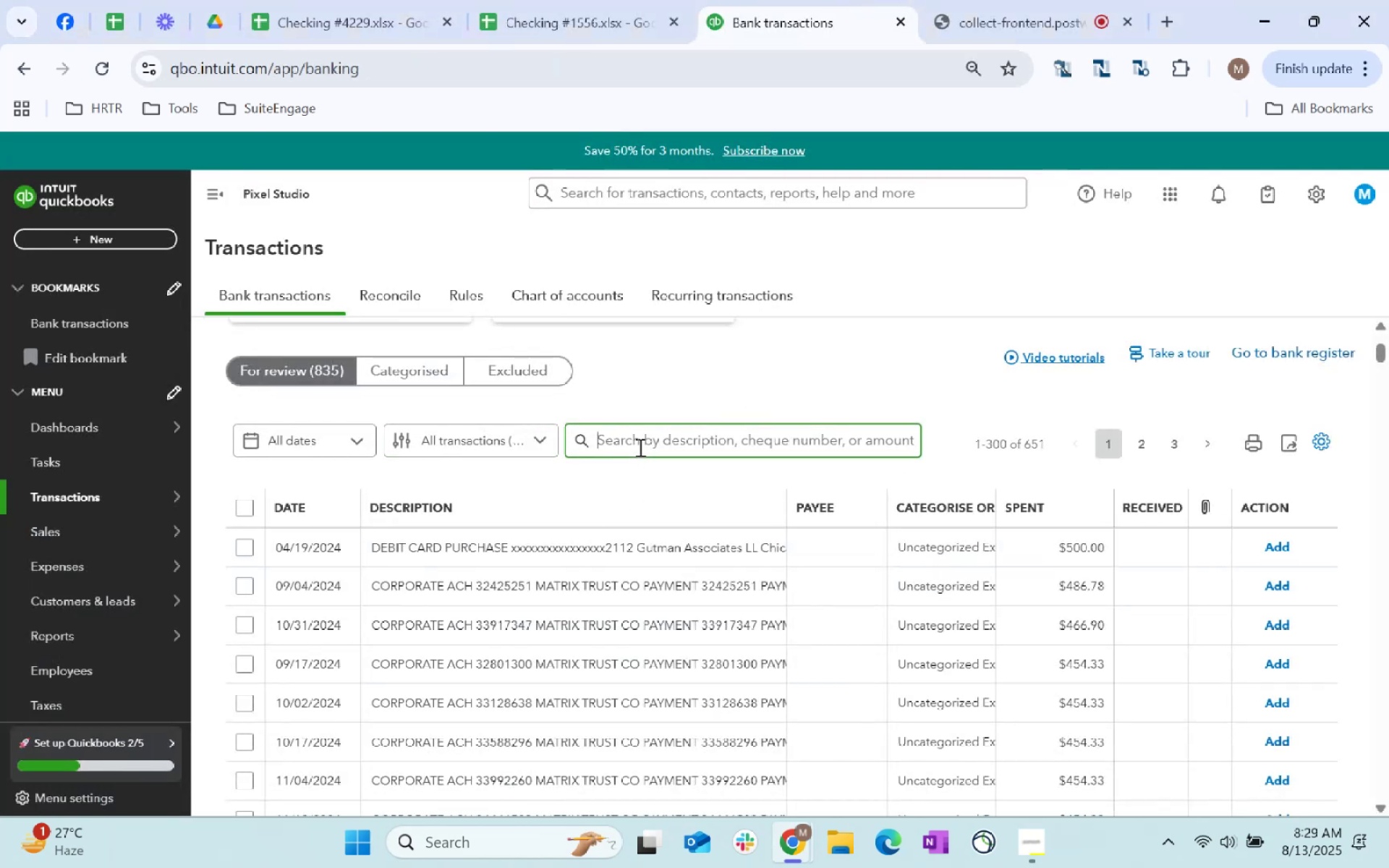 
key(Control+V)
 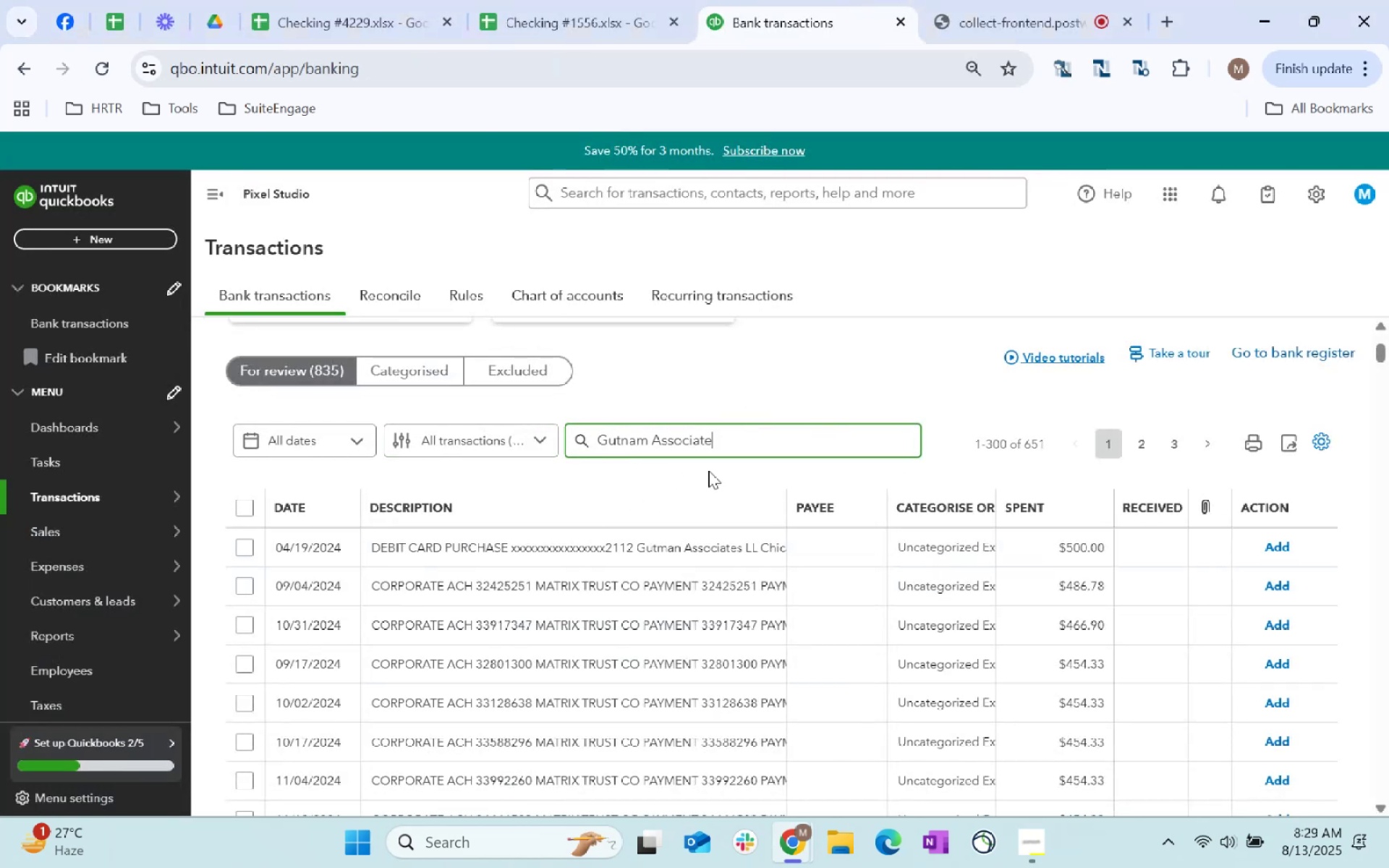 
key(Enter)
 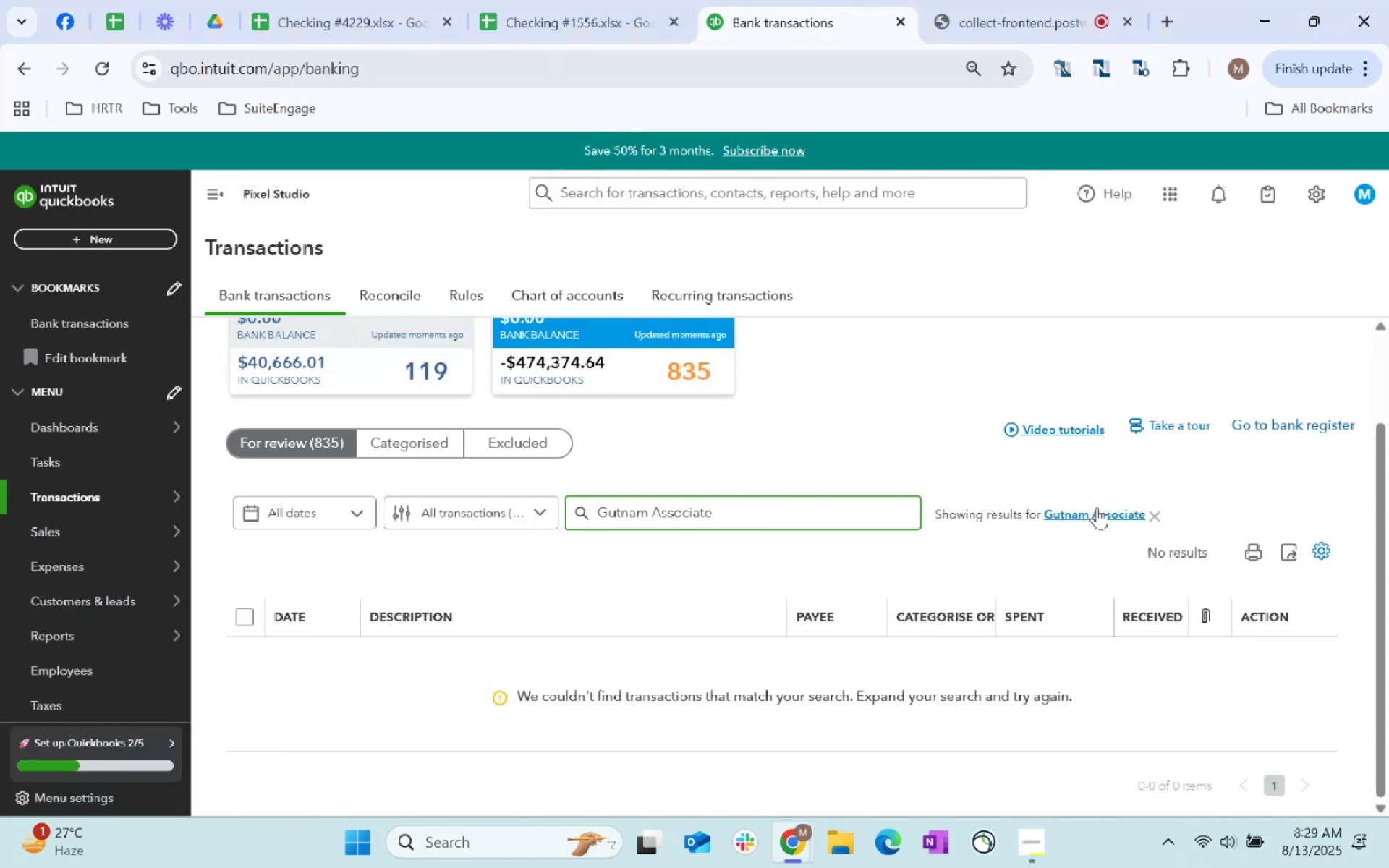 
left_click([1155, 521])
 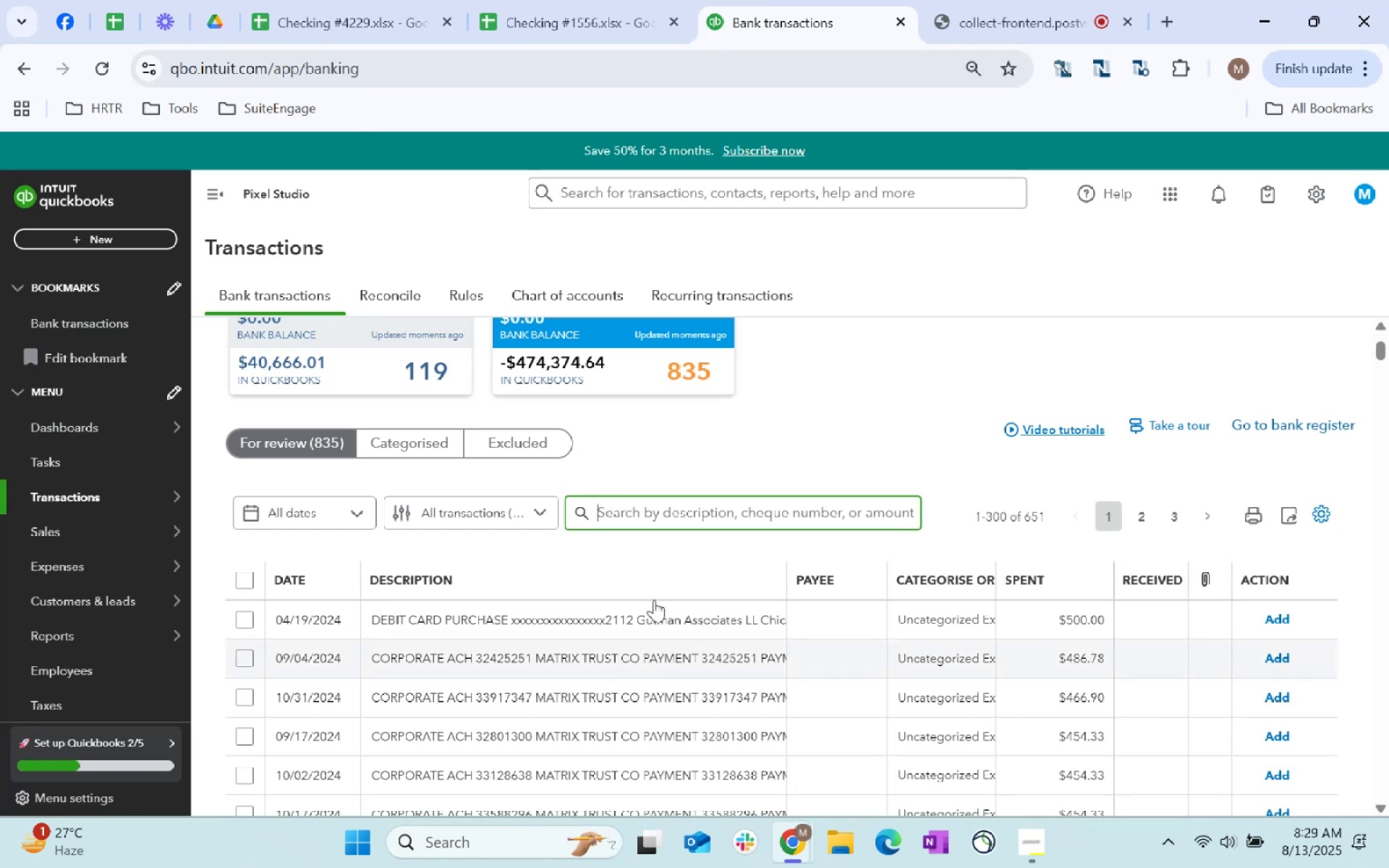 
left_click([666, 519])
 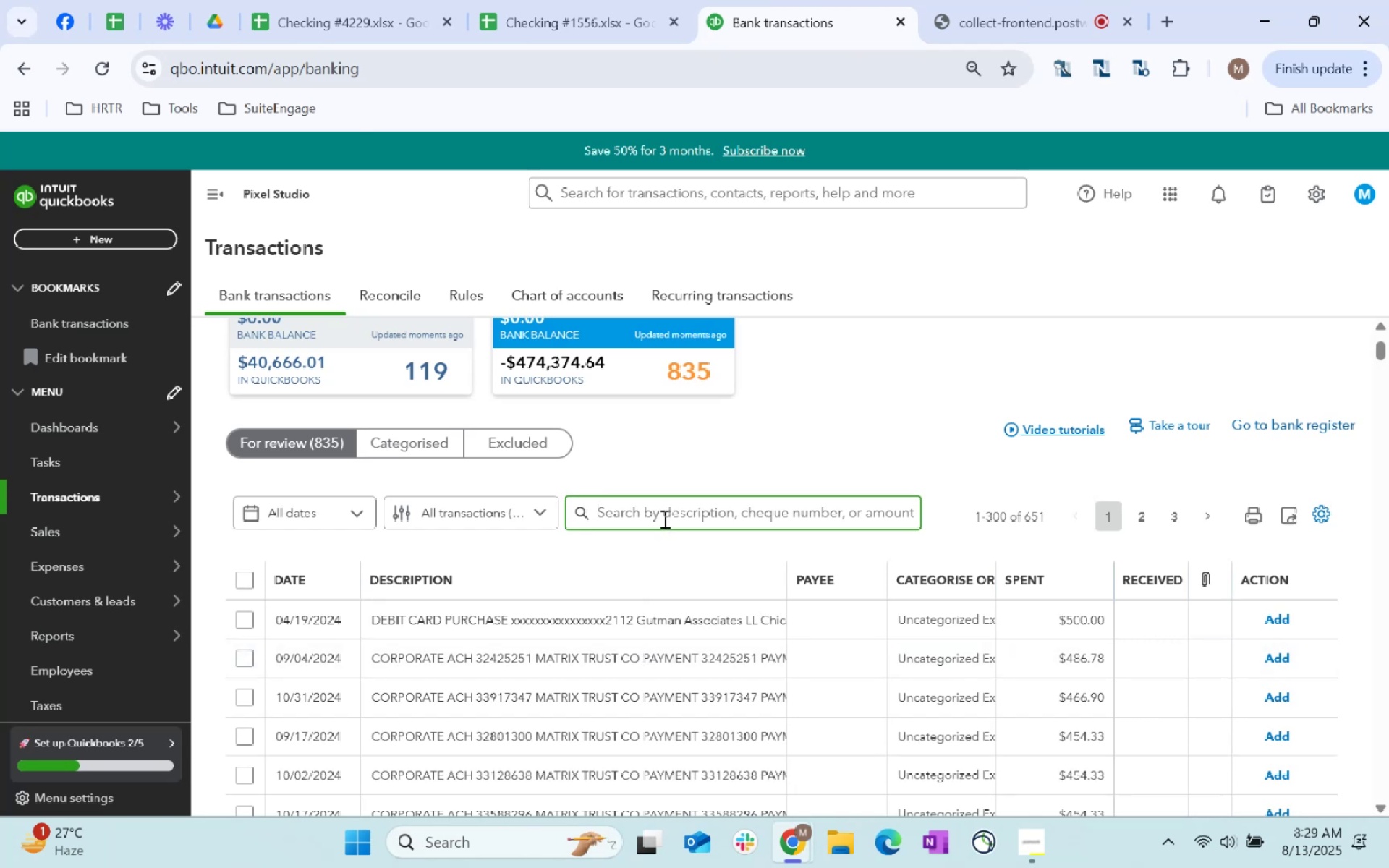 
type(GUt)
key(Backspace)
key(Backspace)
type(i)
key(Backspace)
type(utman Associate)
 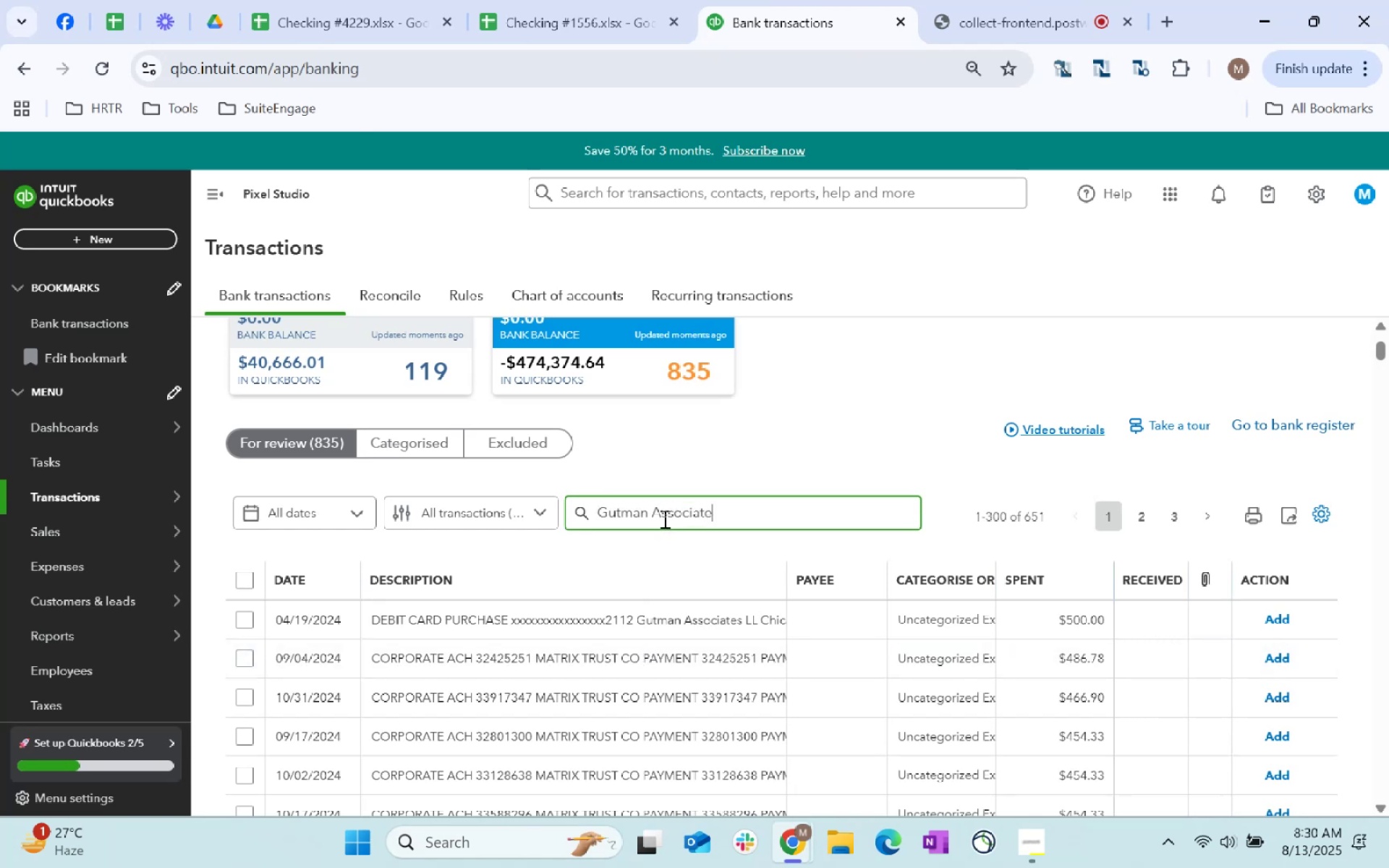 
key(Enter)
 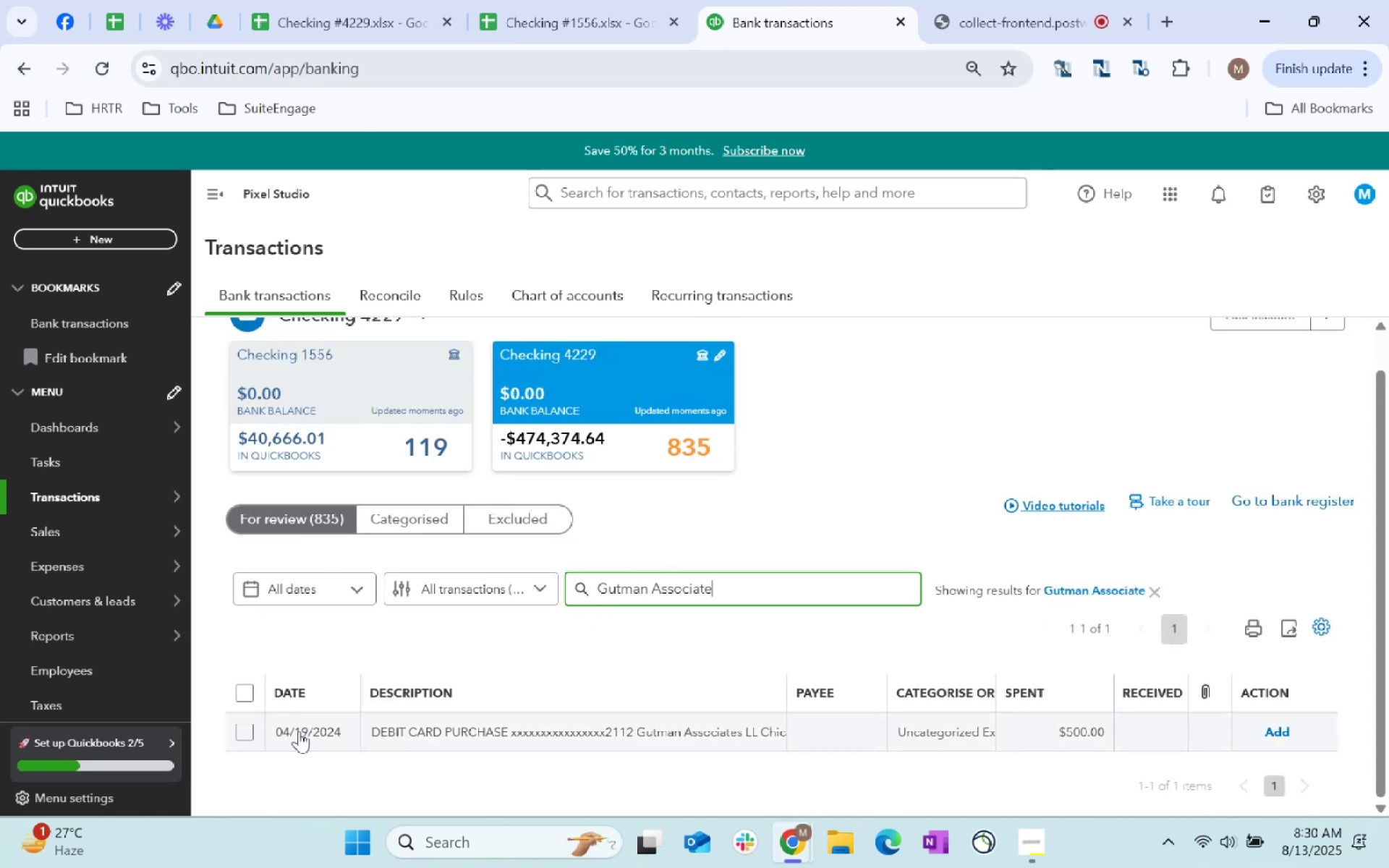 
left_click([237, 728])
 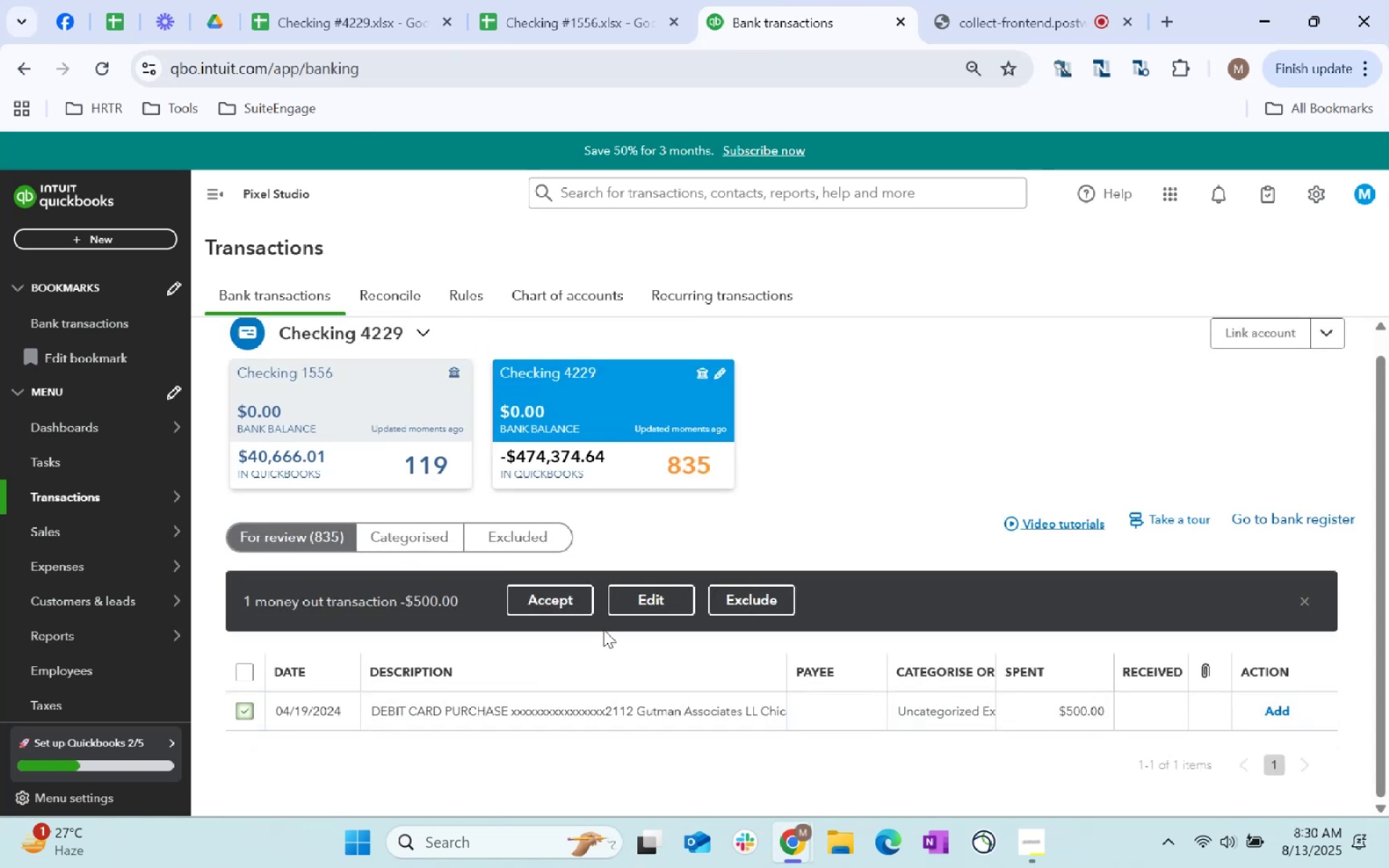 
left_click([633, 614])
 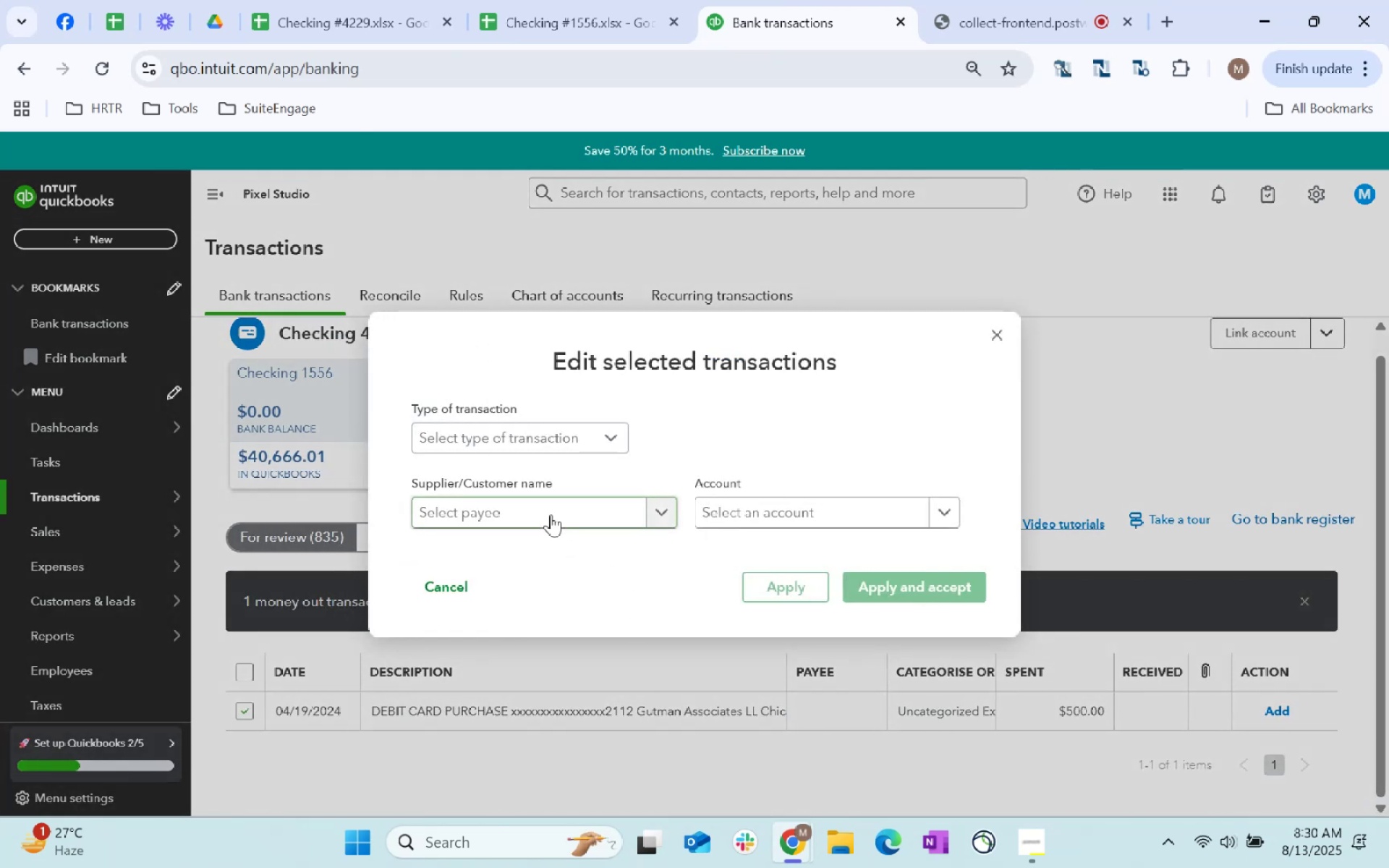 
left_click([579, 437])
 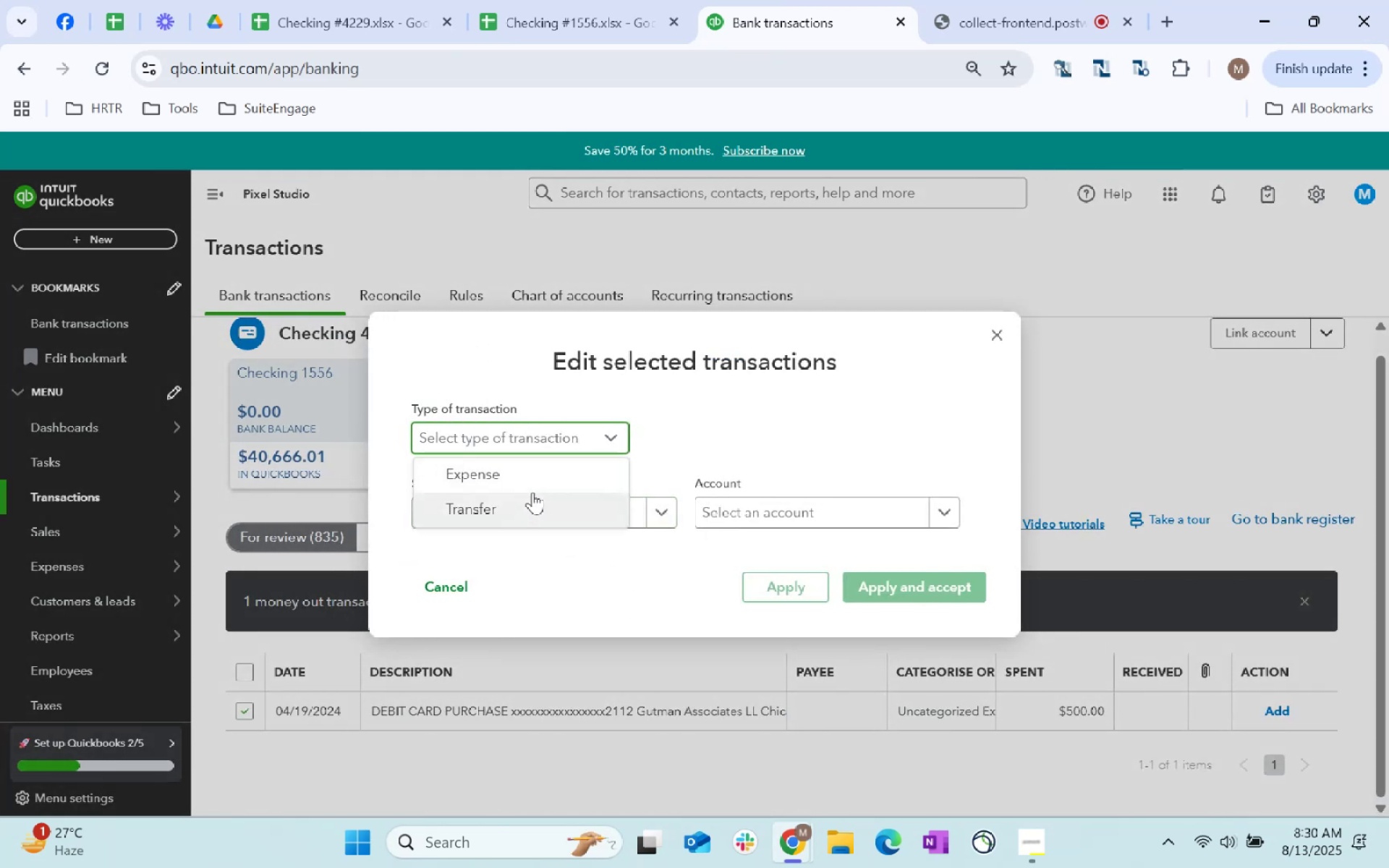 
left_click([564, 469])
 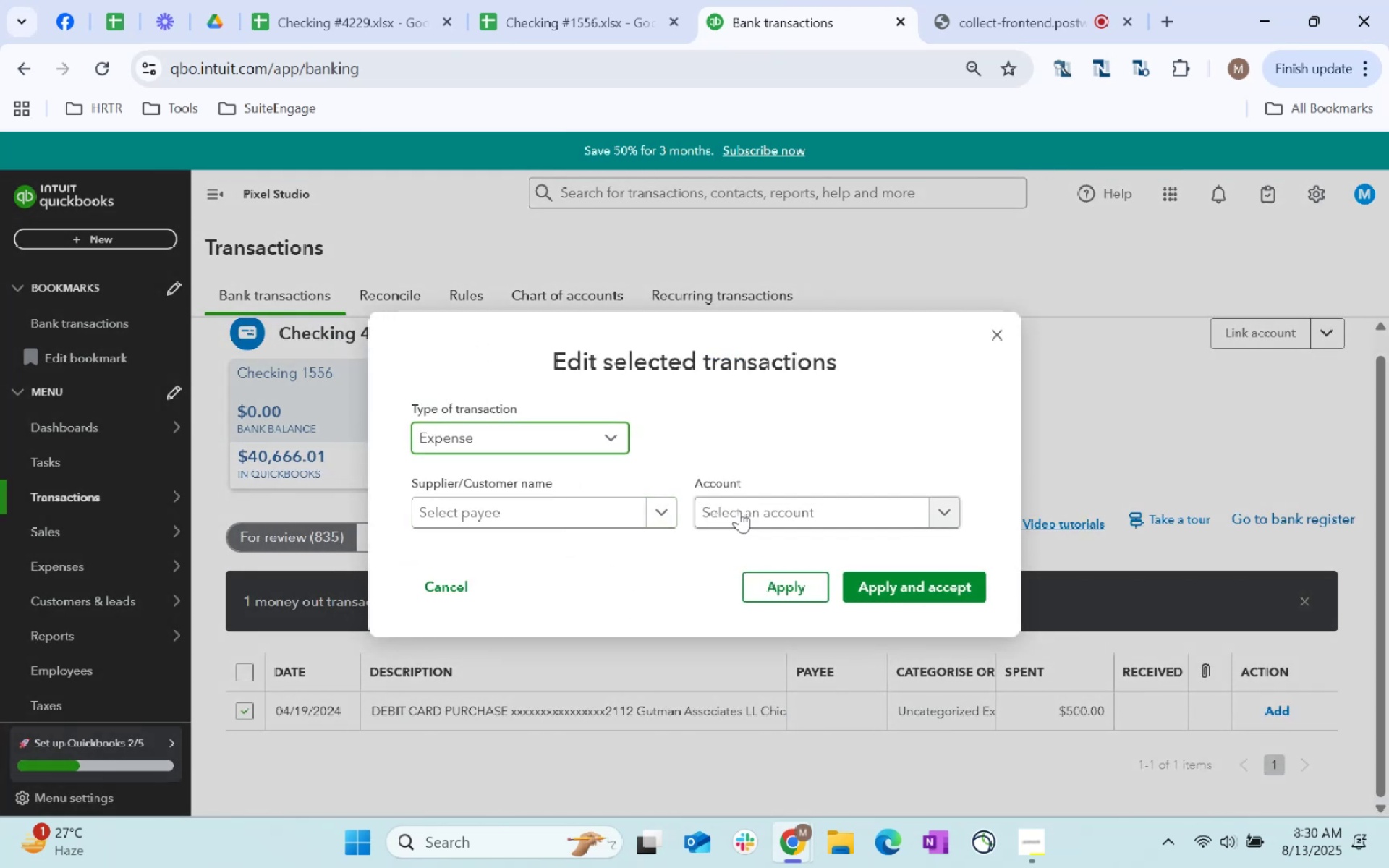 
left_click_drag(start_coordinate=[753, 517], to_coordinate=[757, 519])
 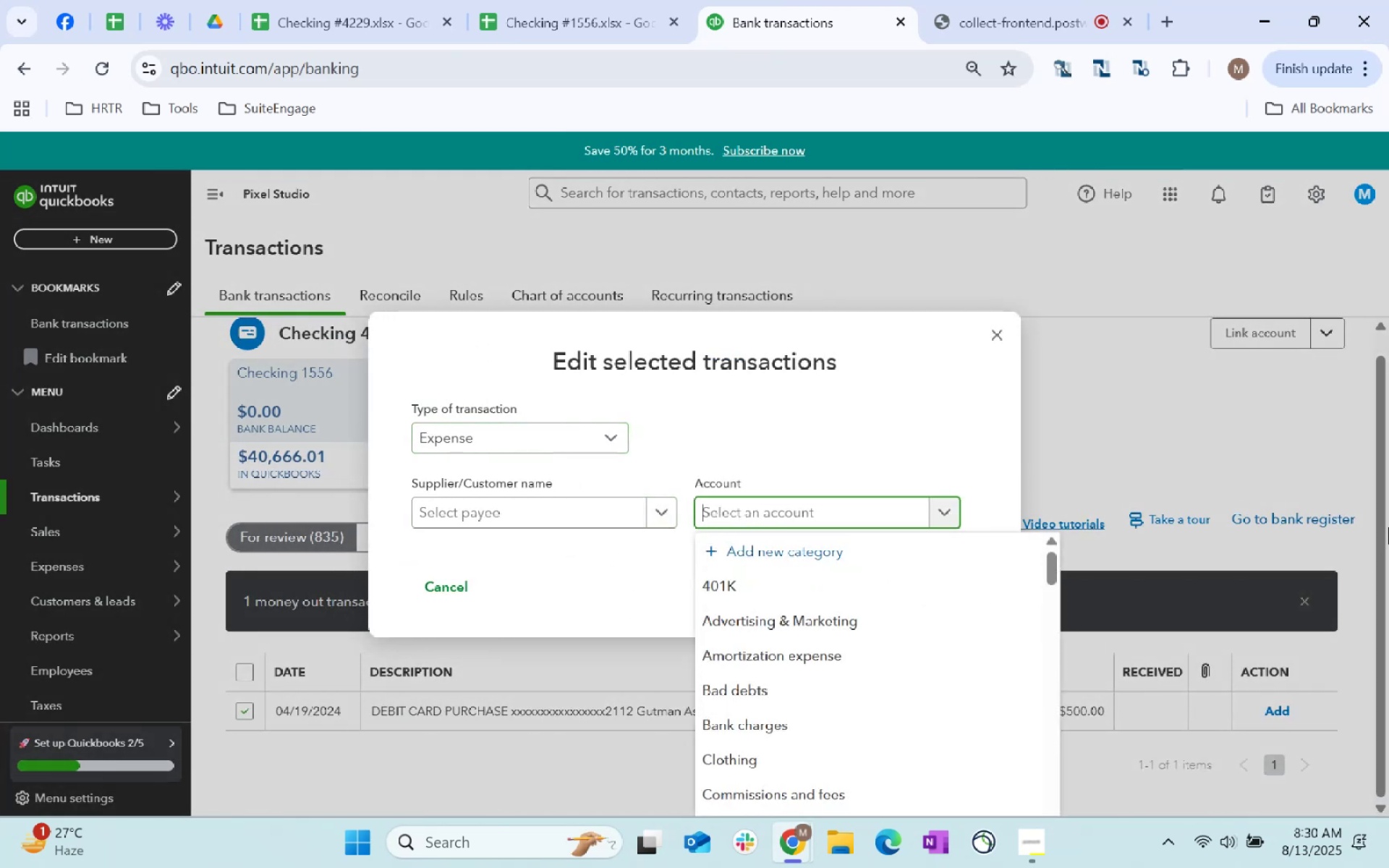 
type(P)
key(Backspace)
type(legal)
 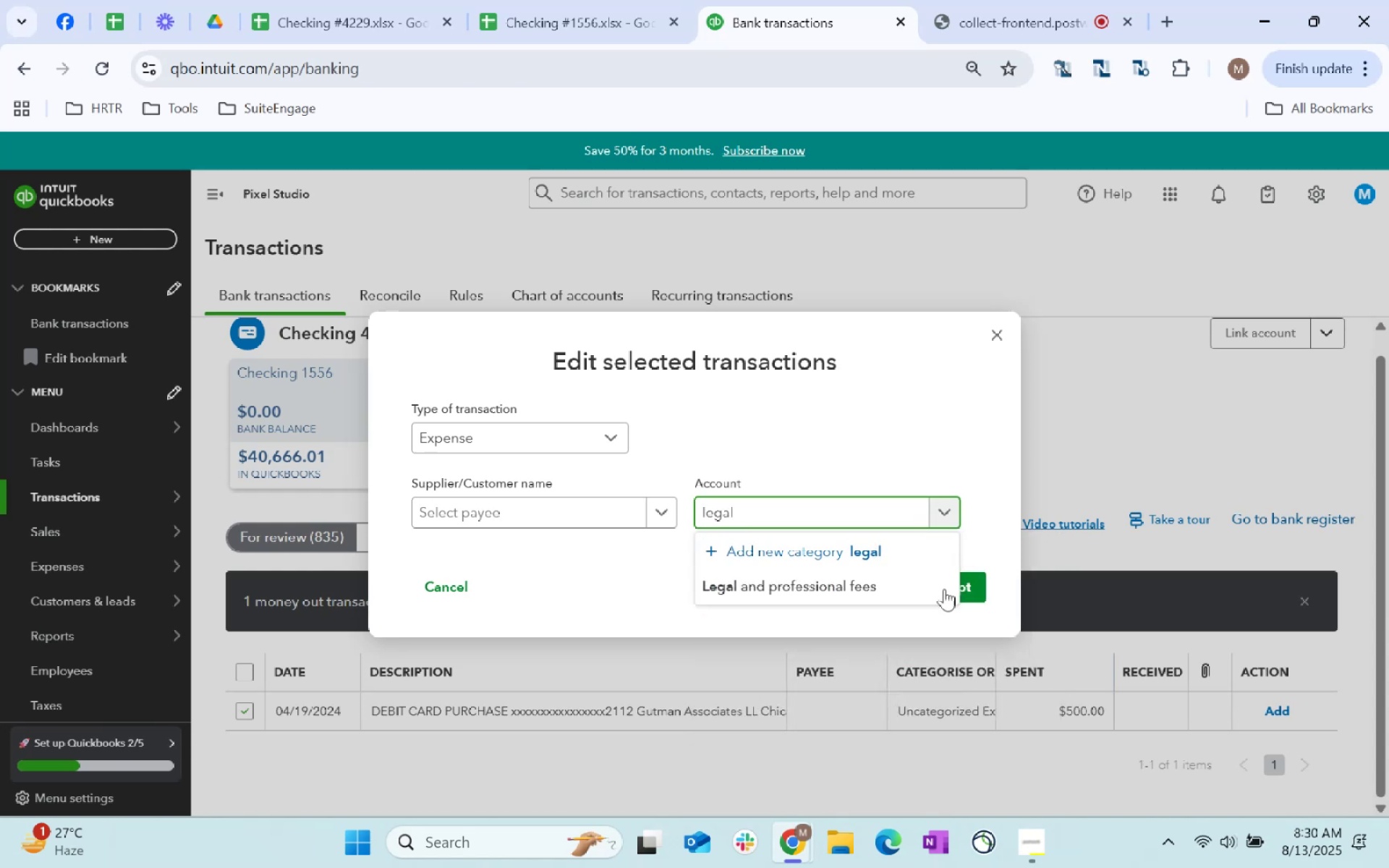 
left_click([824, 578])
 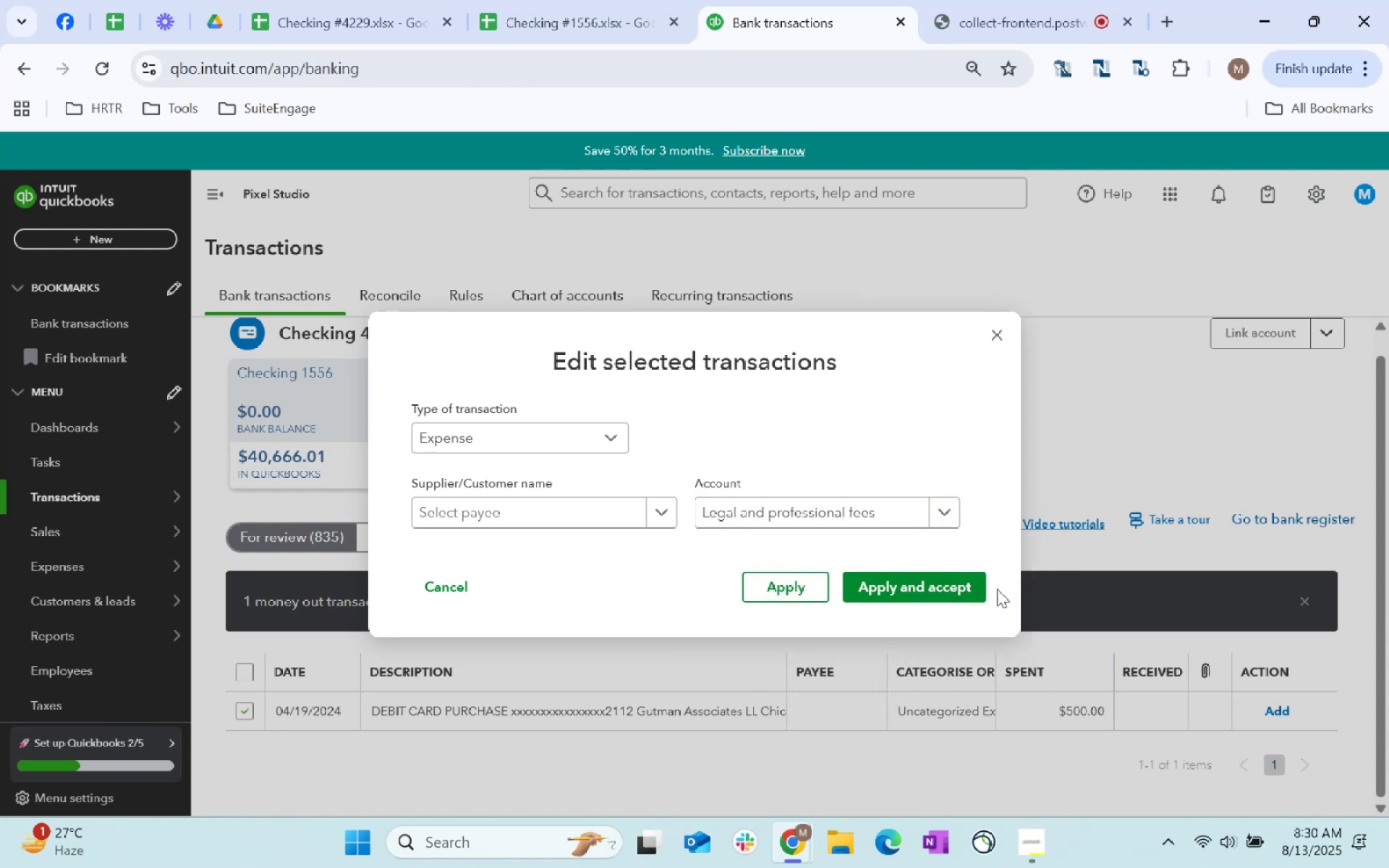 
left_click([953, 595])
 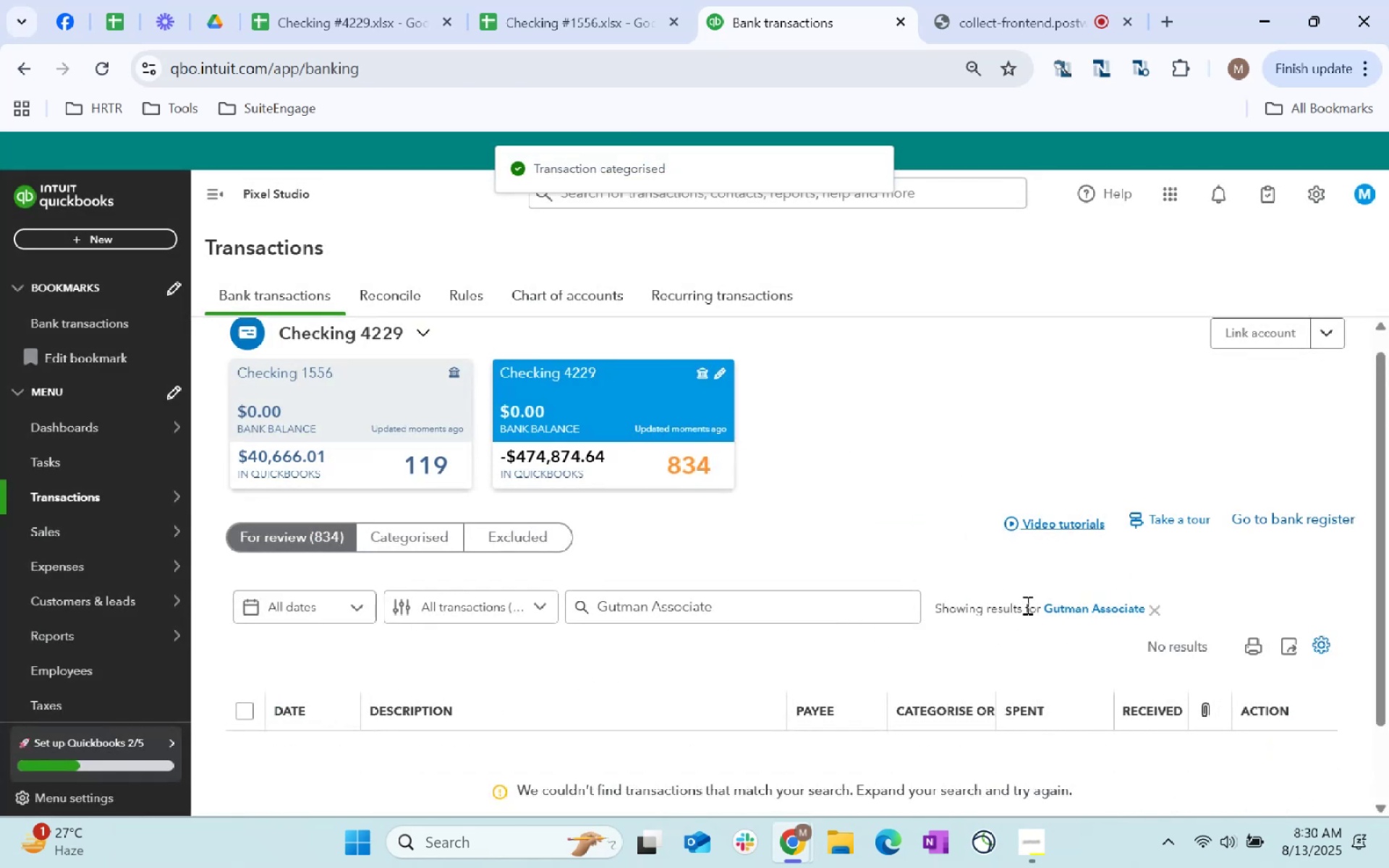 
left_click([1150, 612])
 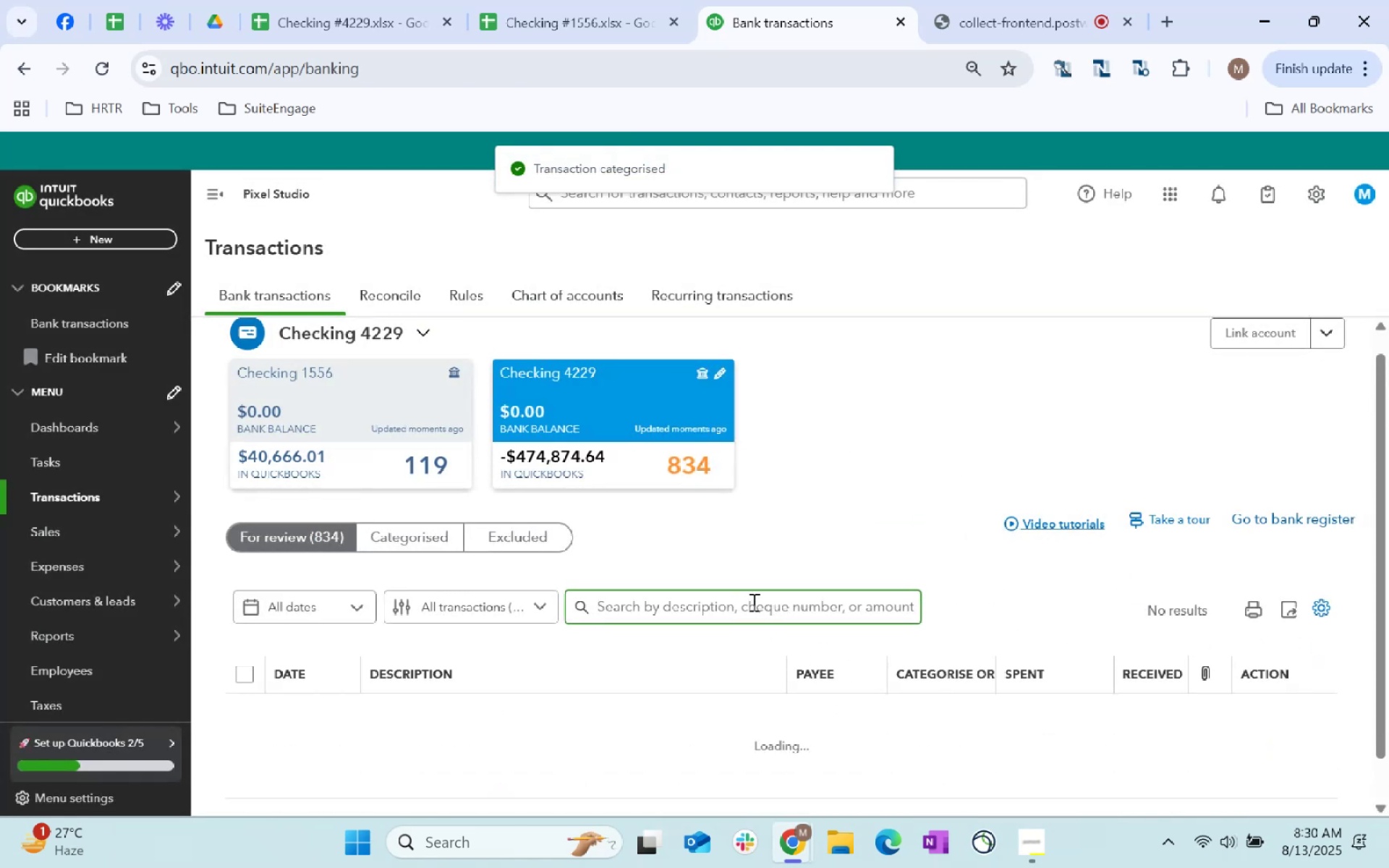 
scroll: coordinate [752, 602], scroll_direction: down, amount: 2.0
 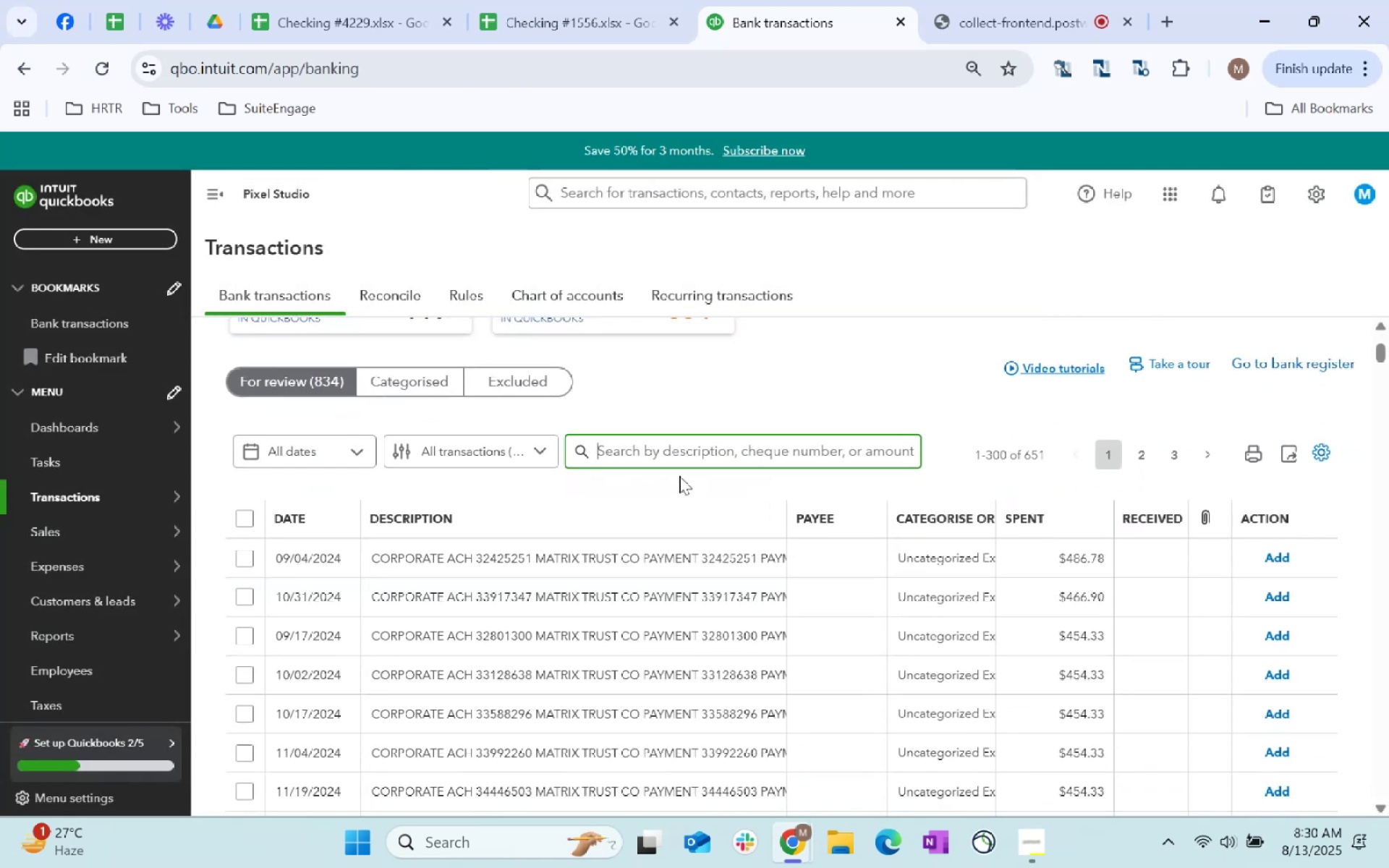 
type(Matrix Trust Co)
 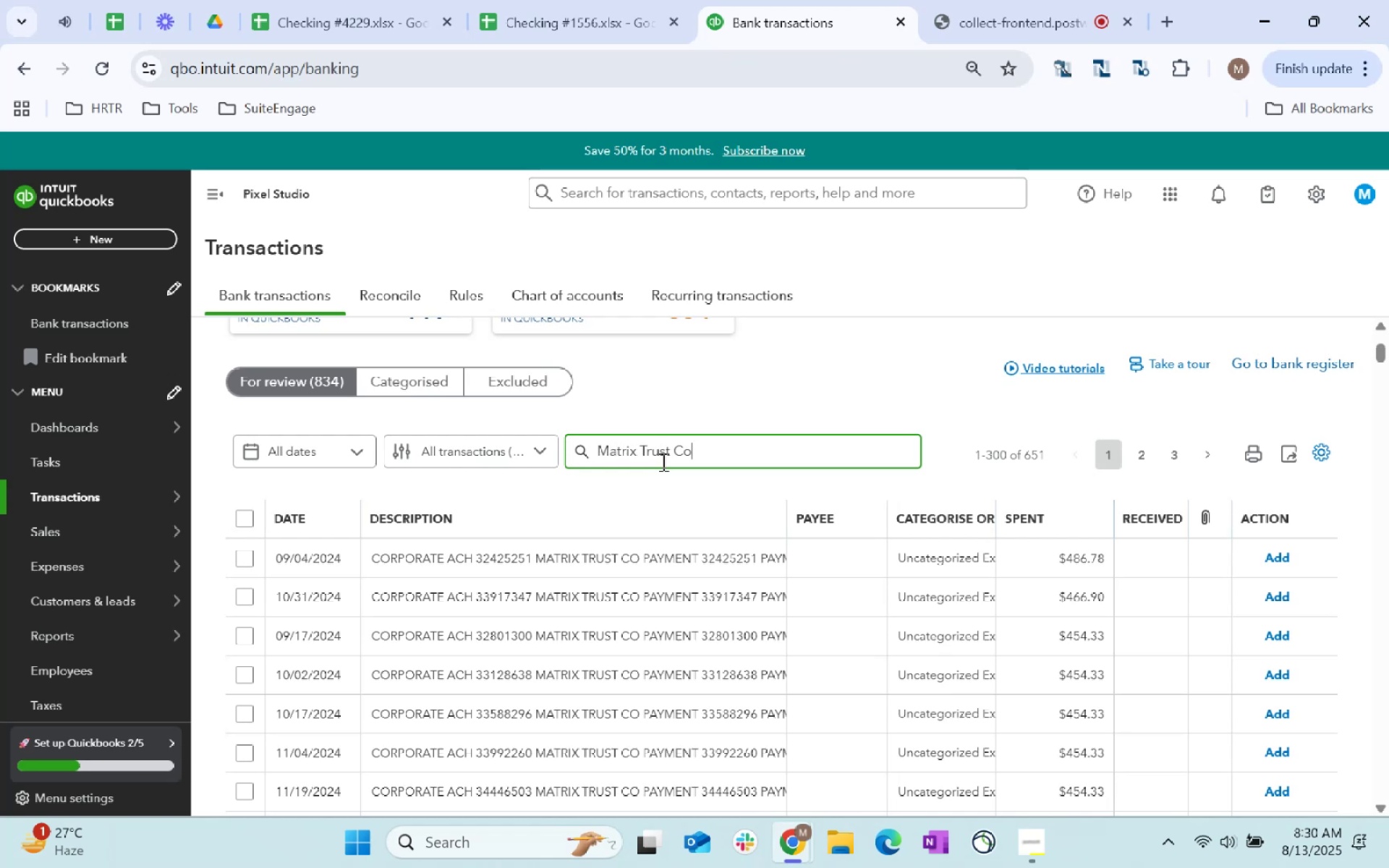 
 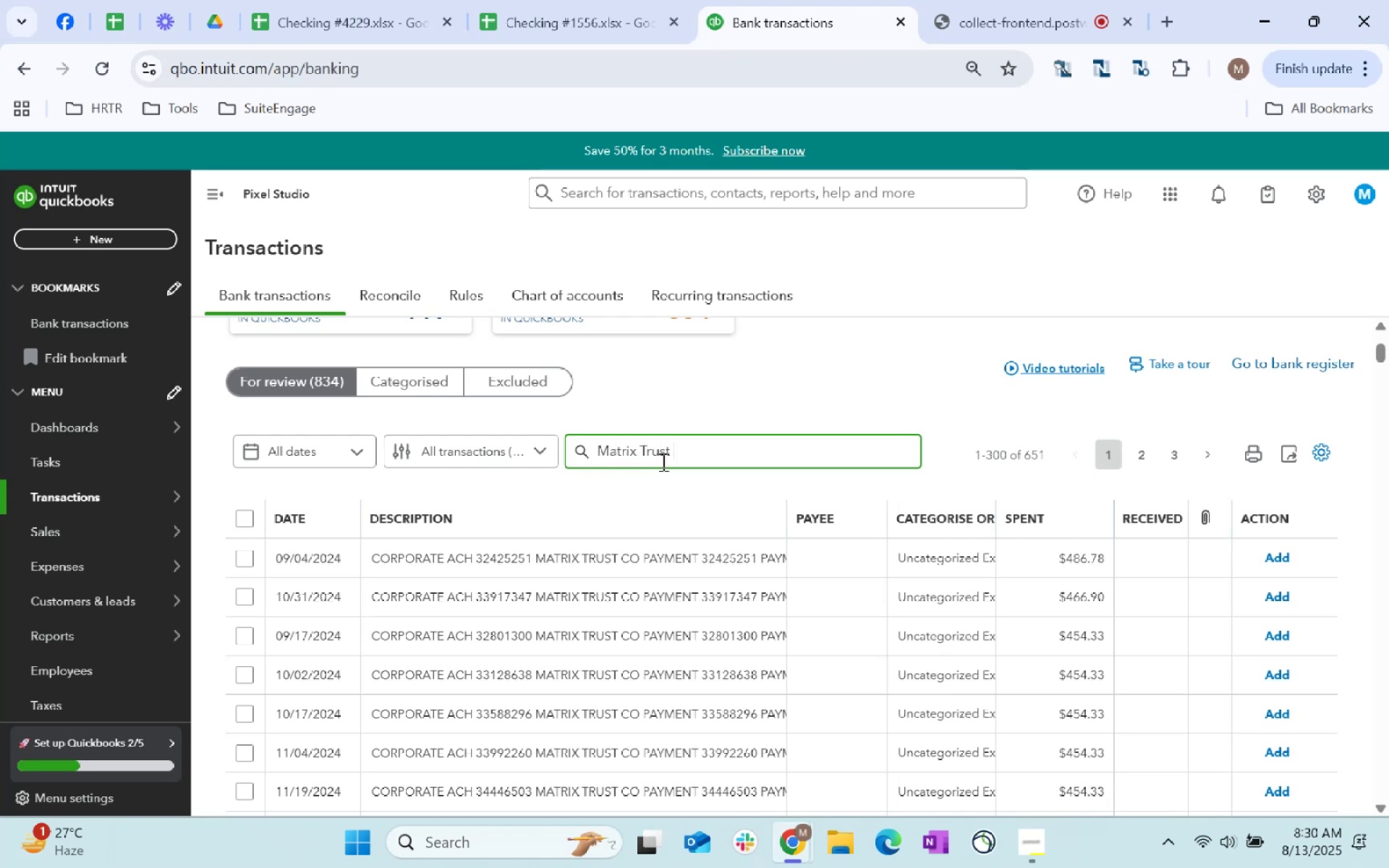 
key(Enter)
 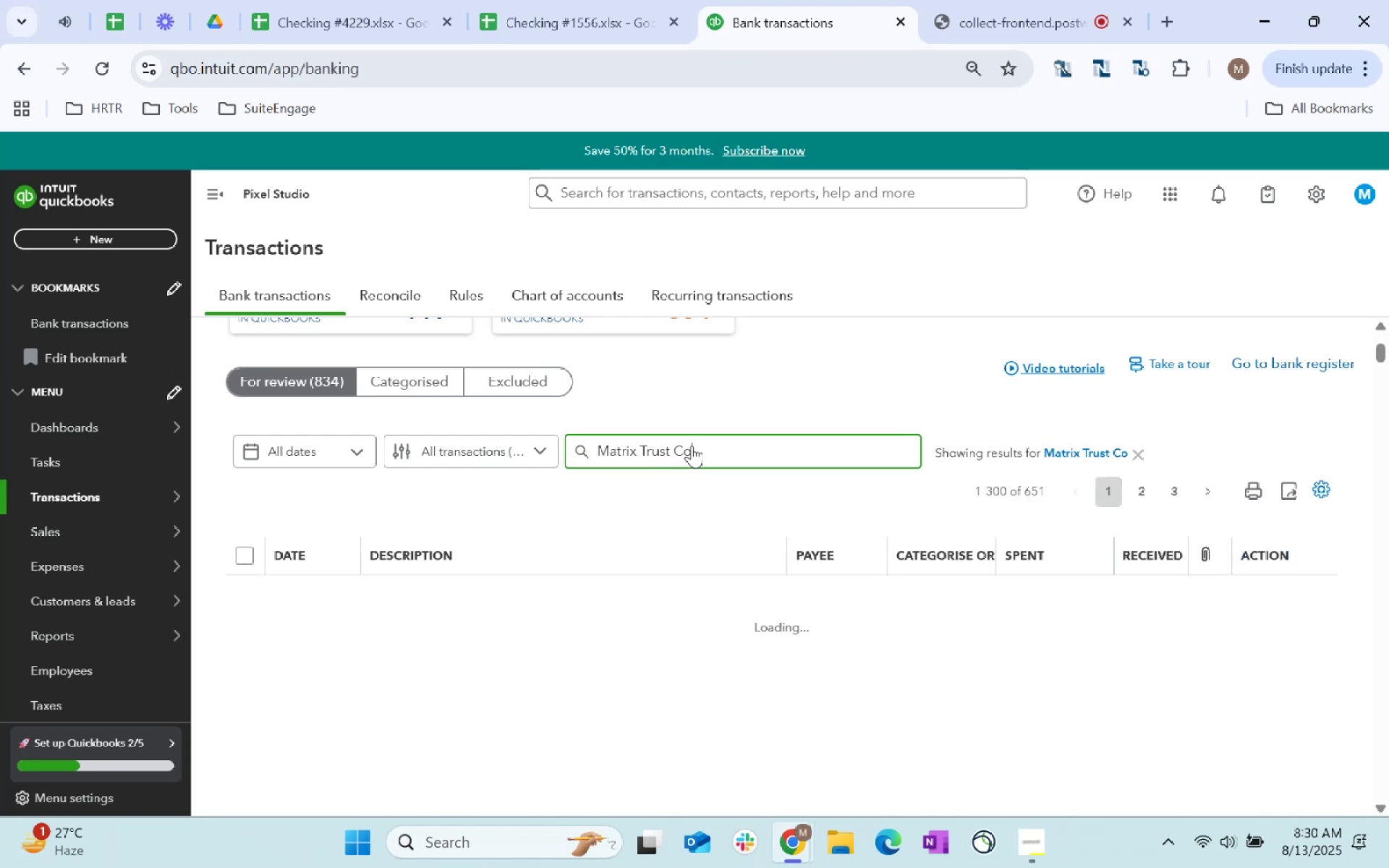 
left_click_drag(start_coordinate=[714, 453], to_coordinate=[577, 464])
 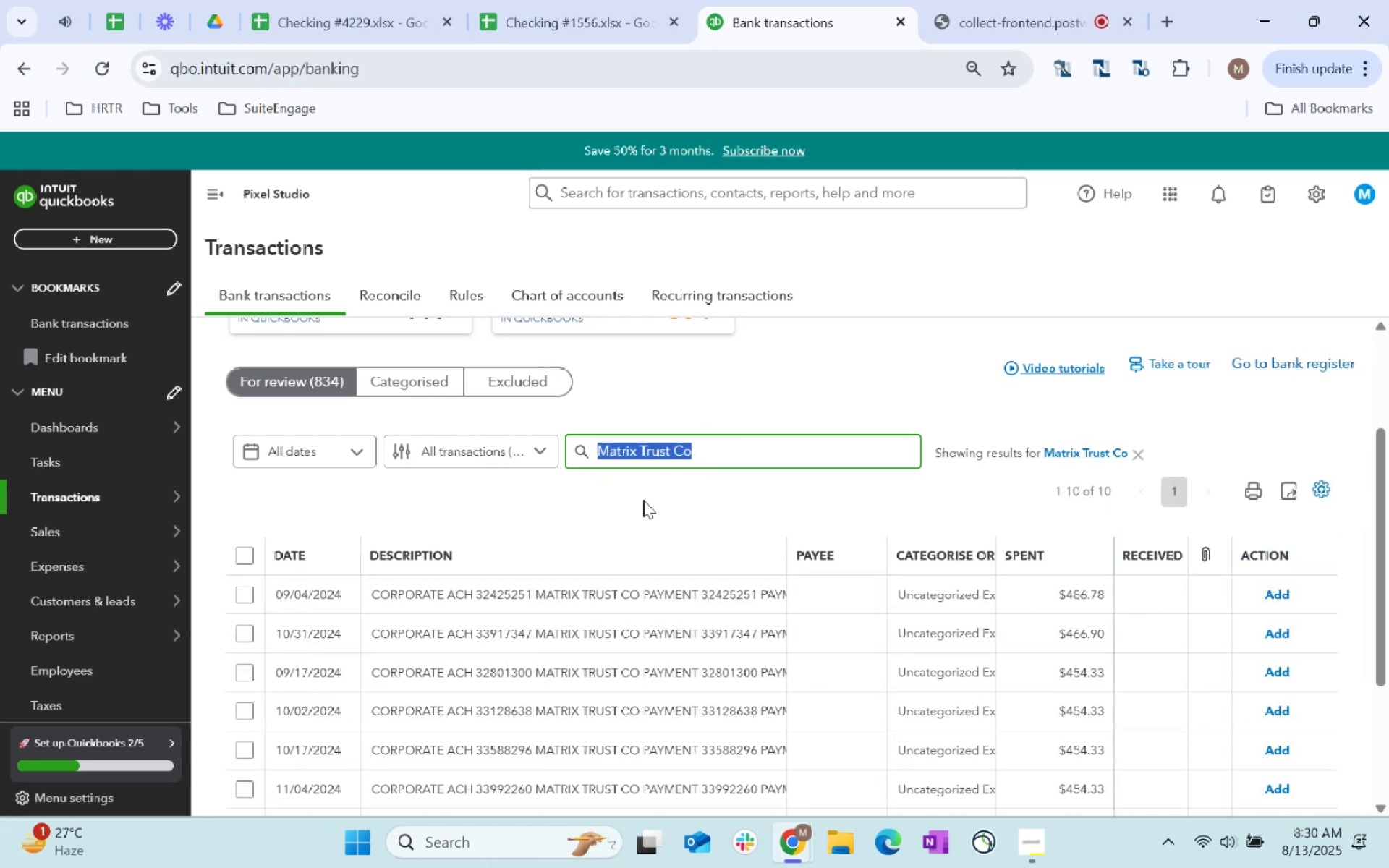 
key(Control+C)
 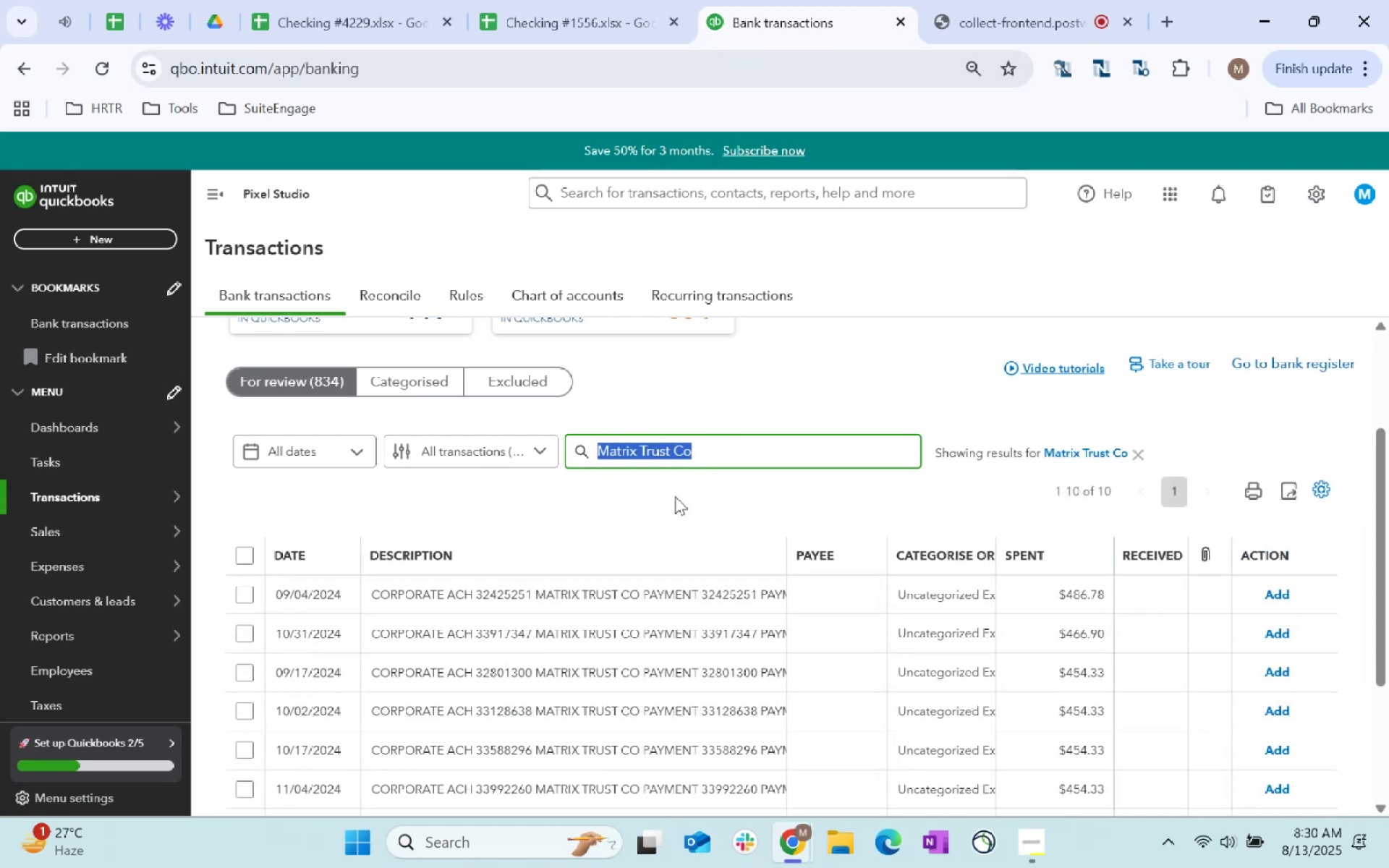 
key(Control+C)
 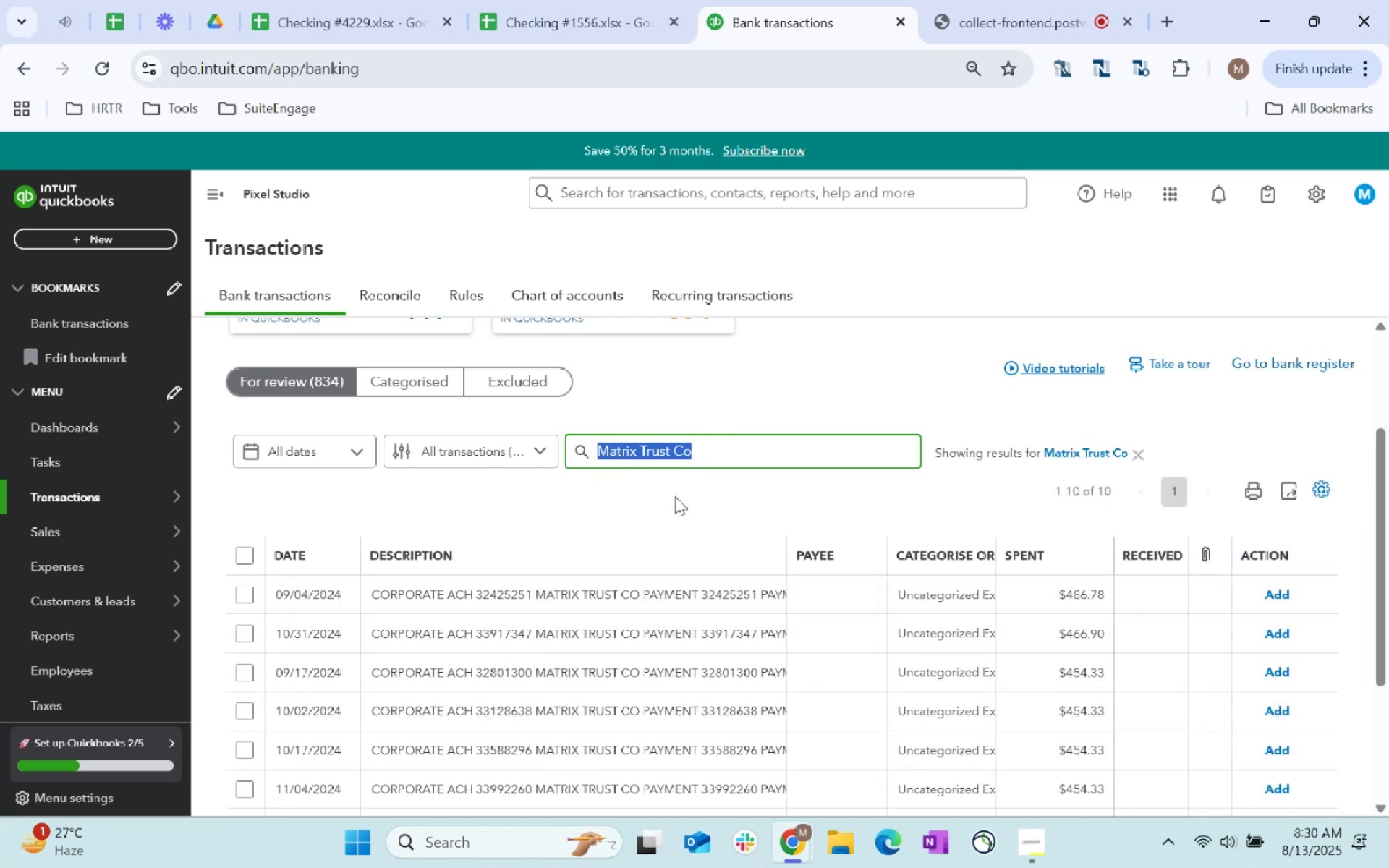 
key(Control+C)
 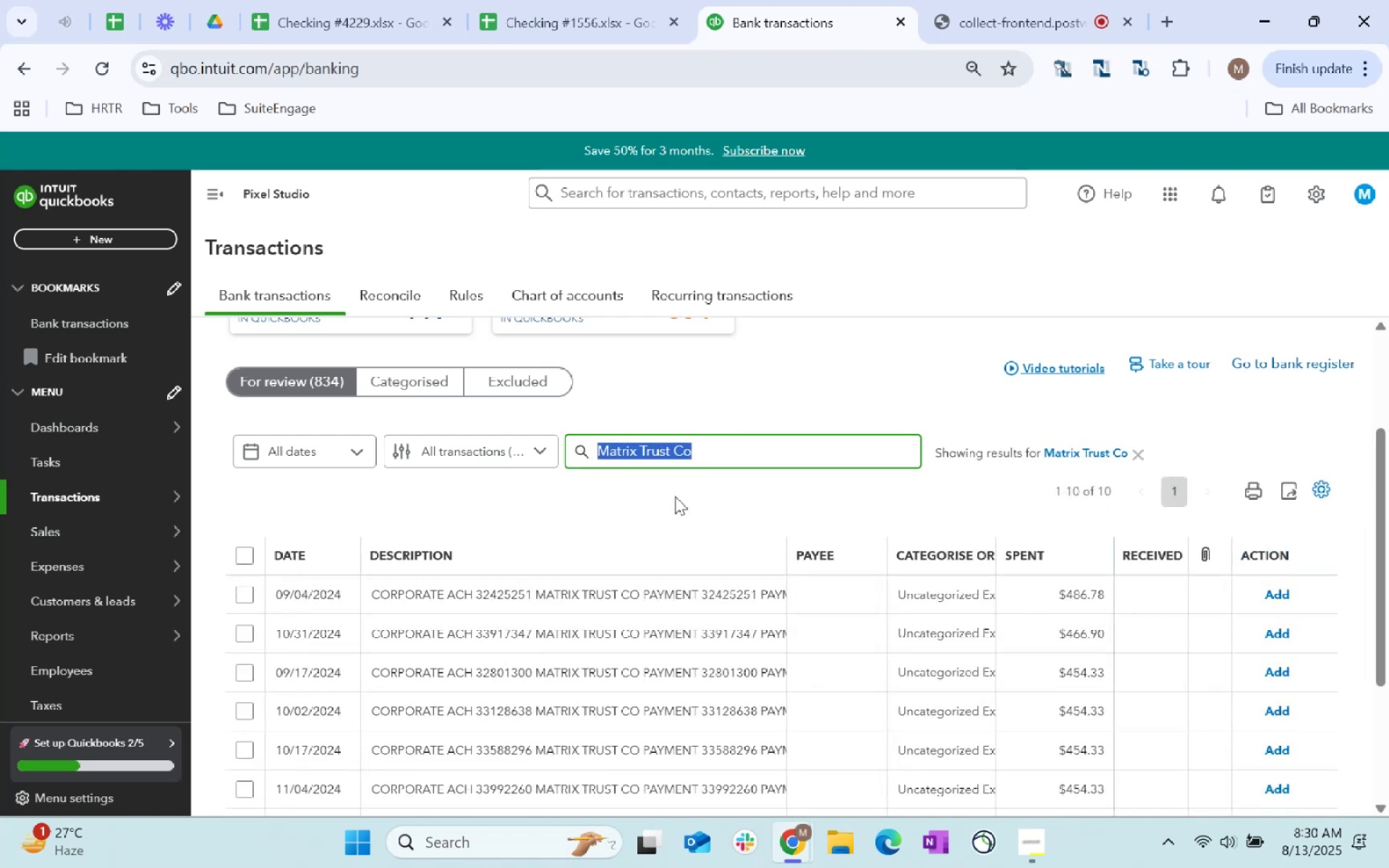 
key(Control+C)
 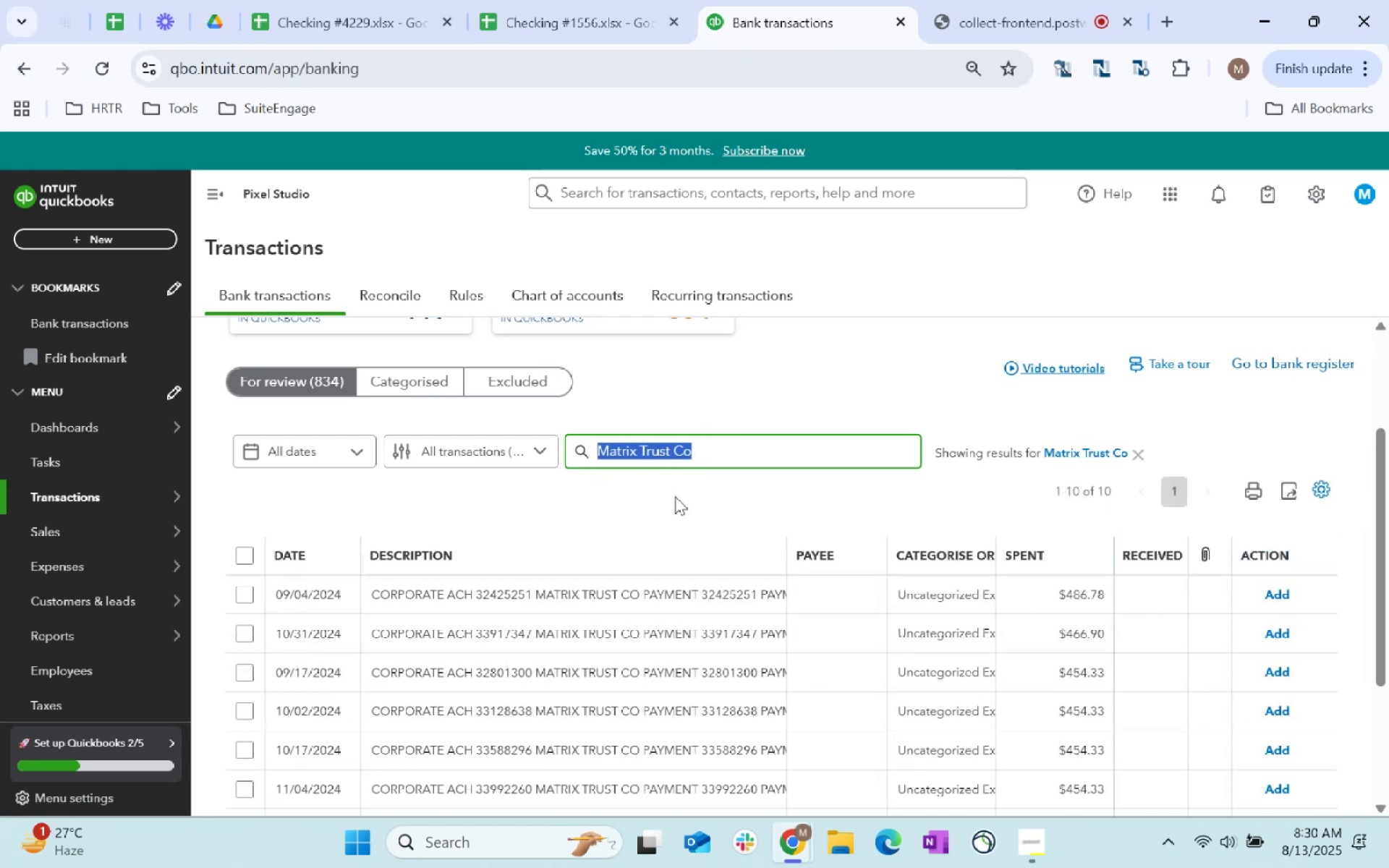 
key(Control+C)
 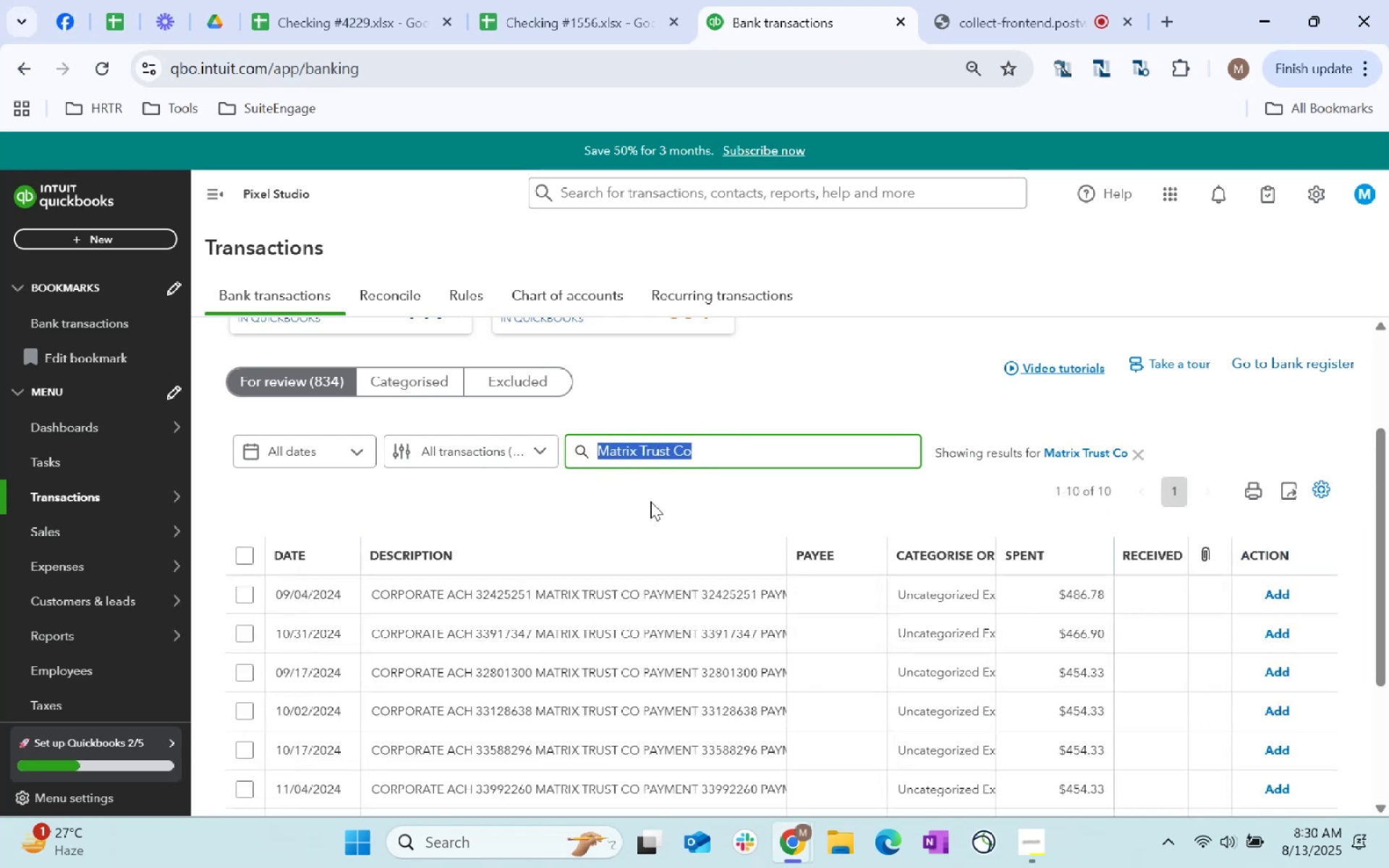 
key(Control+C)
 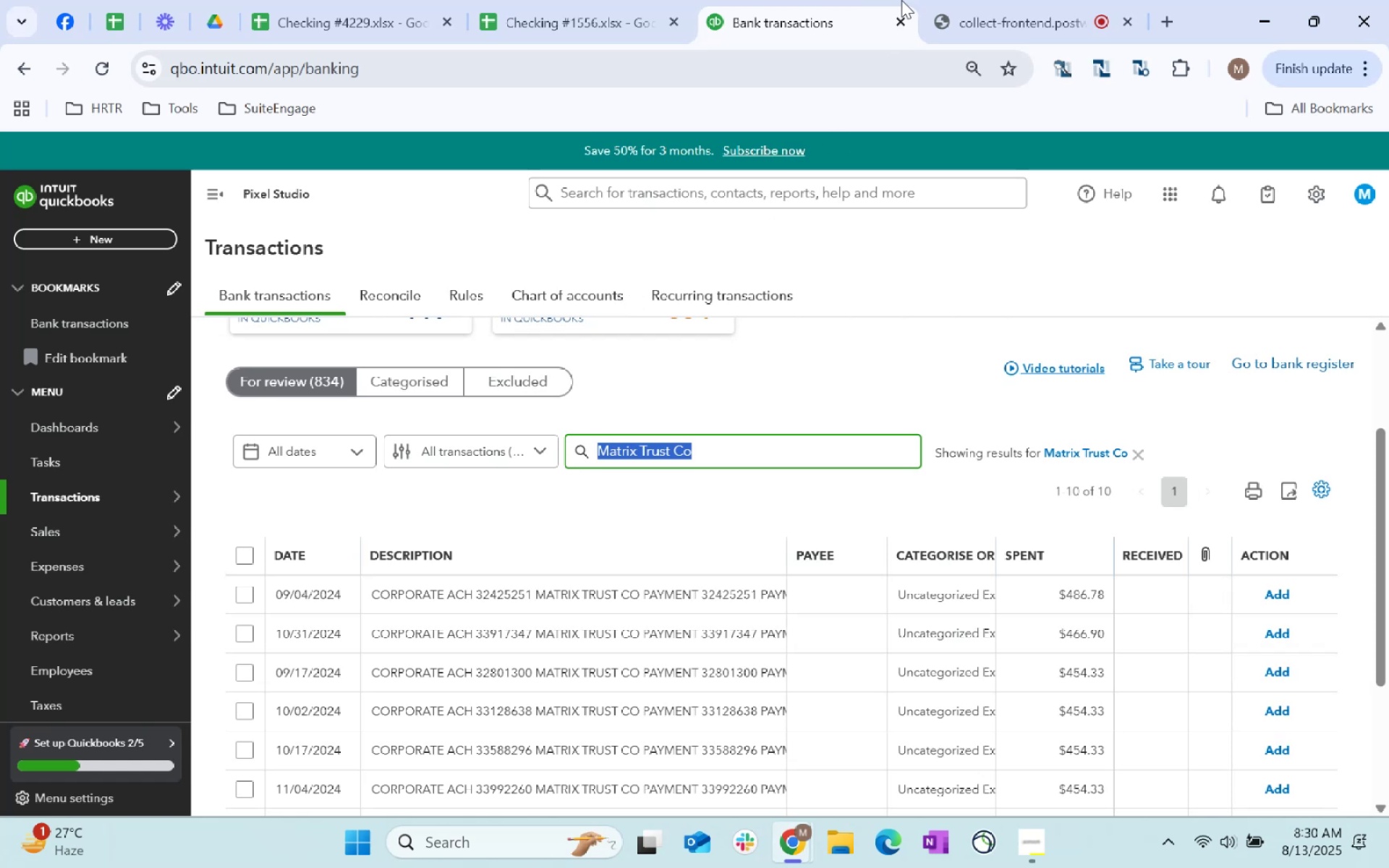 
key(Alt+AltLeft)
 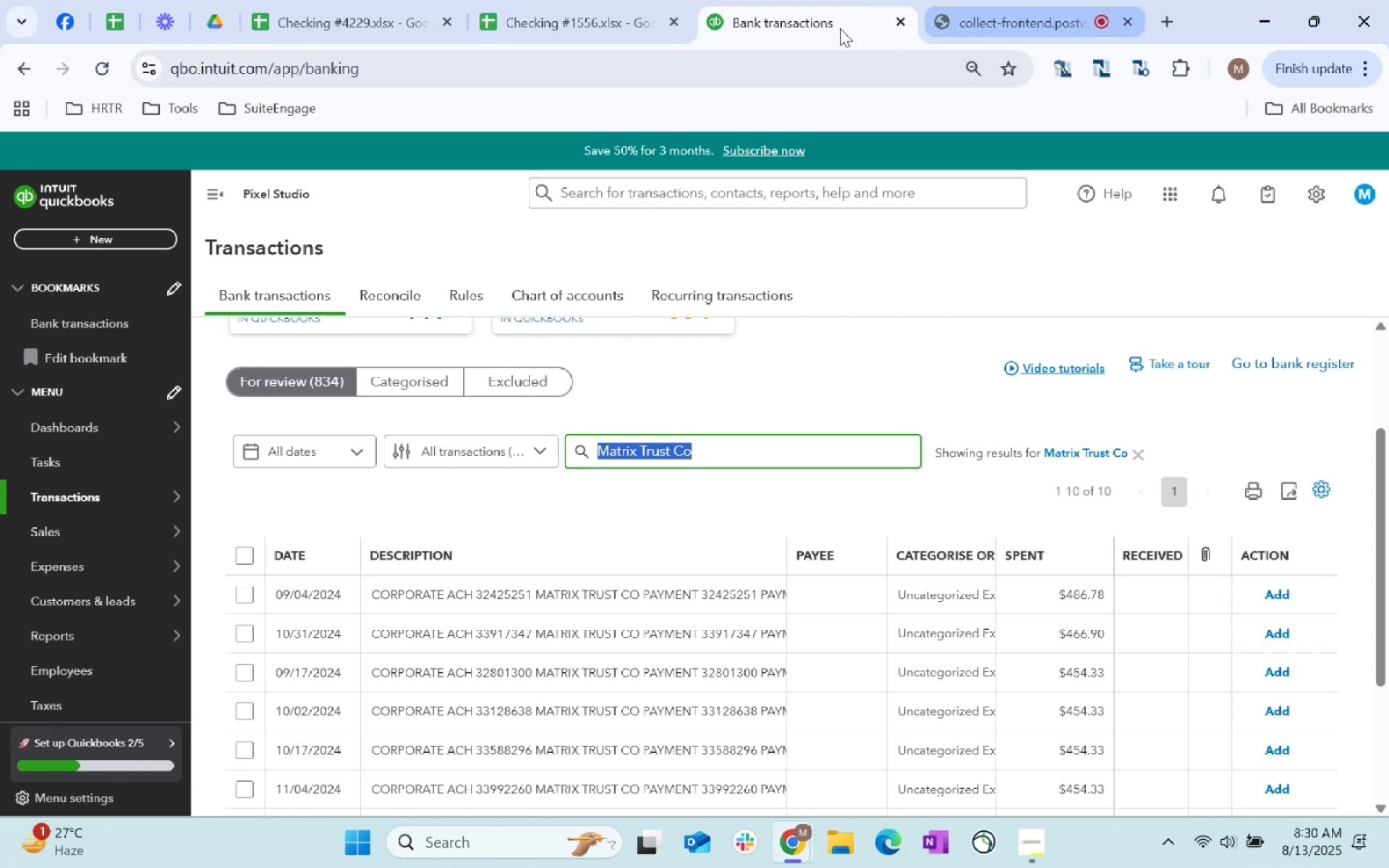 
key(Alt+Tab)
 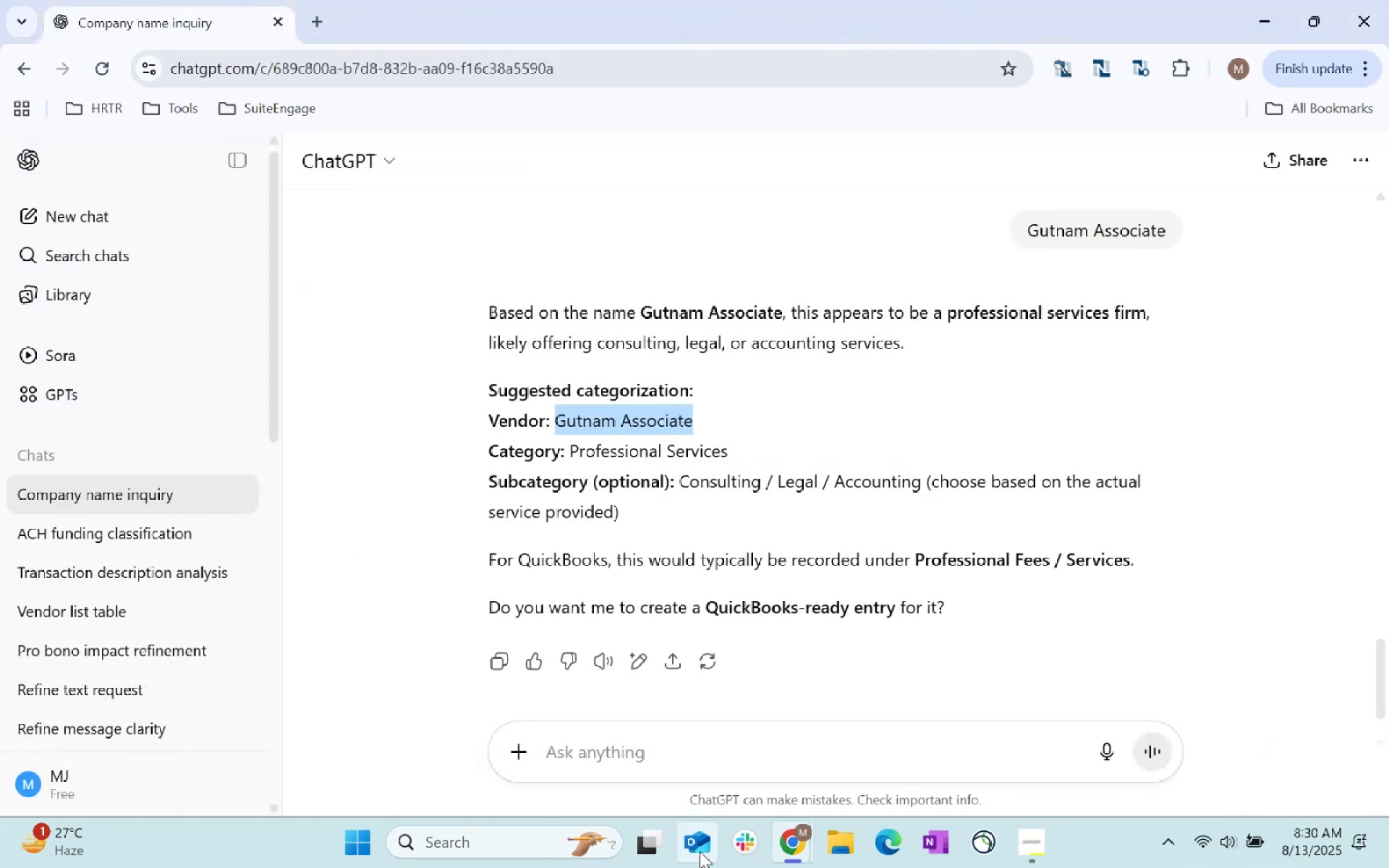 
key(Control+ControlLeft)
 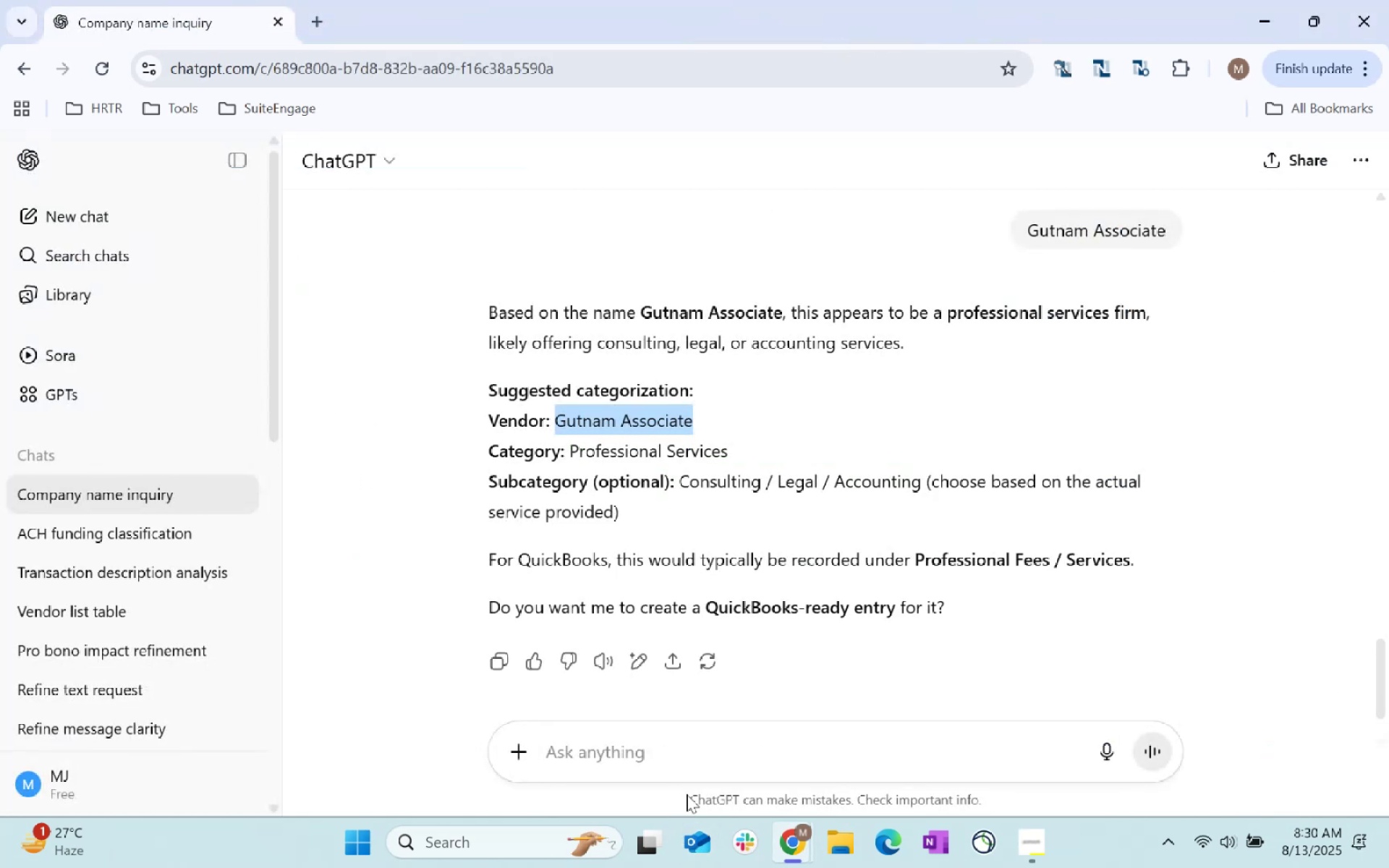 
key(Control+V)
 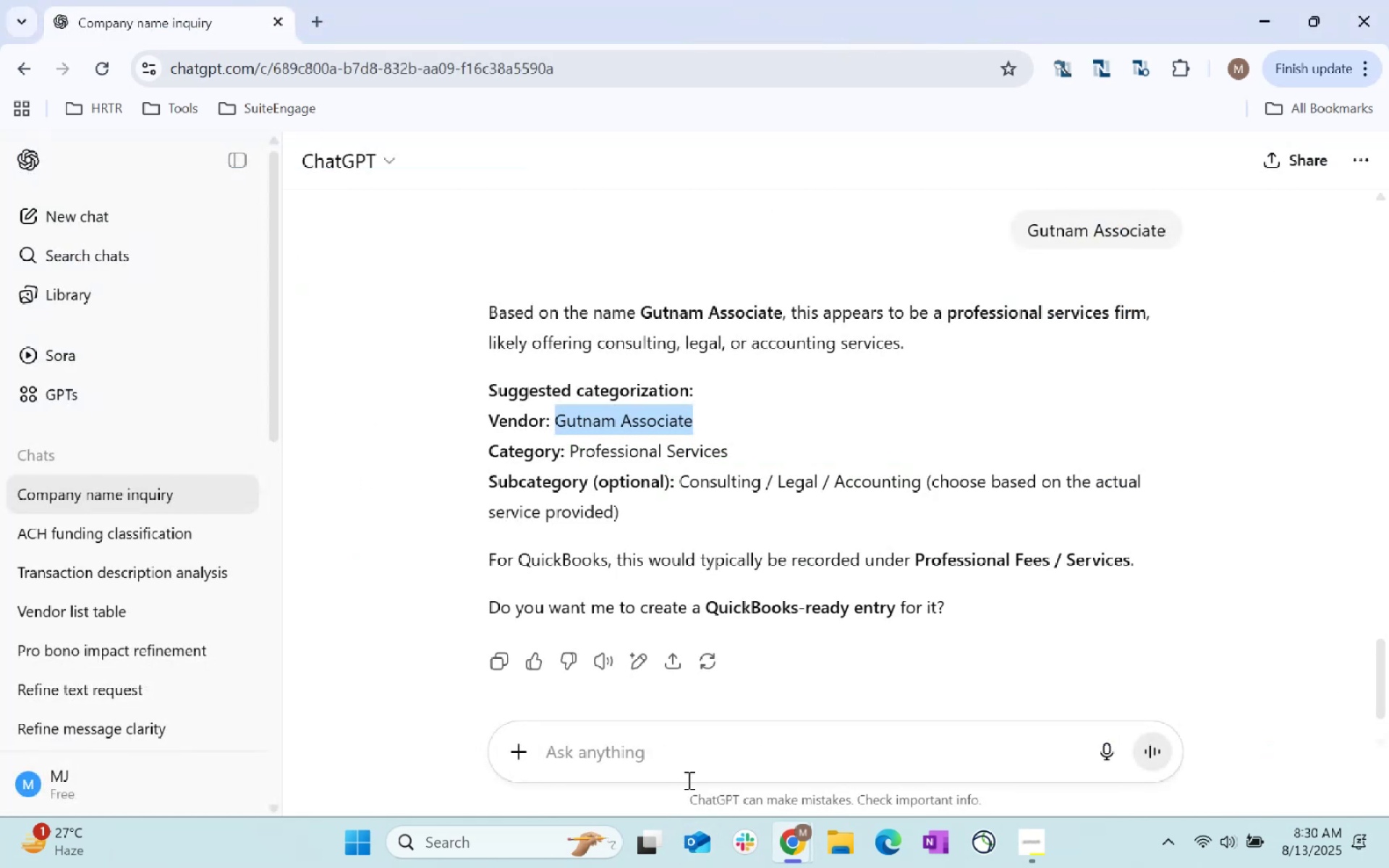 
key(Enter)
 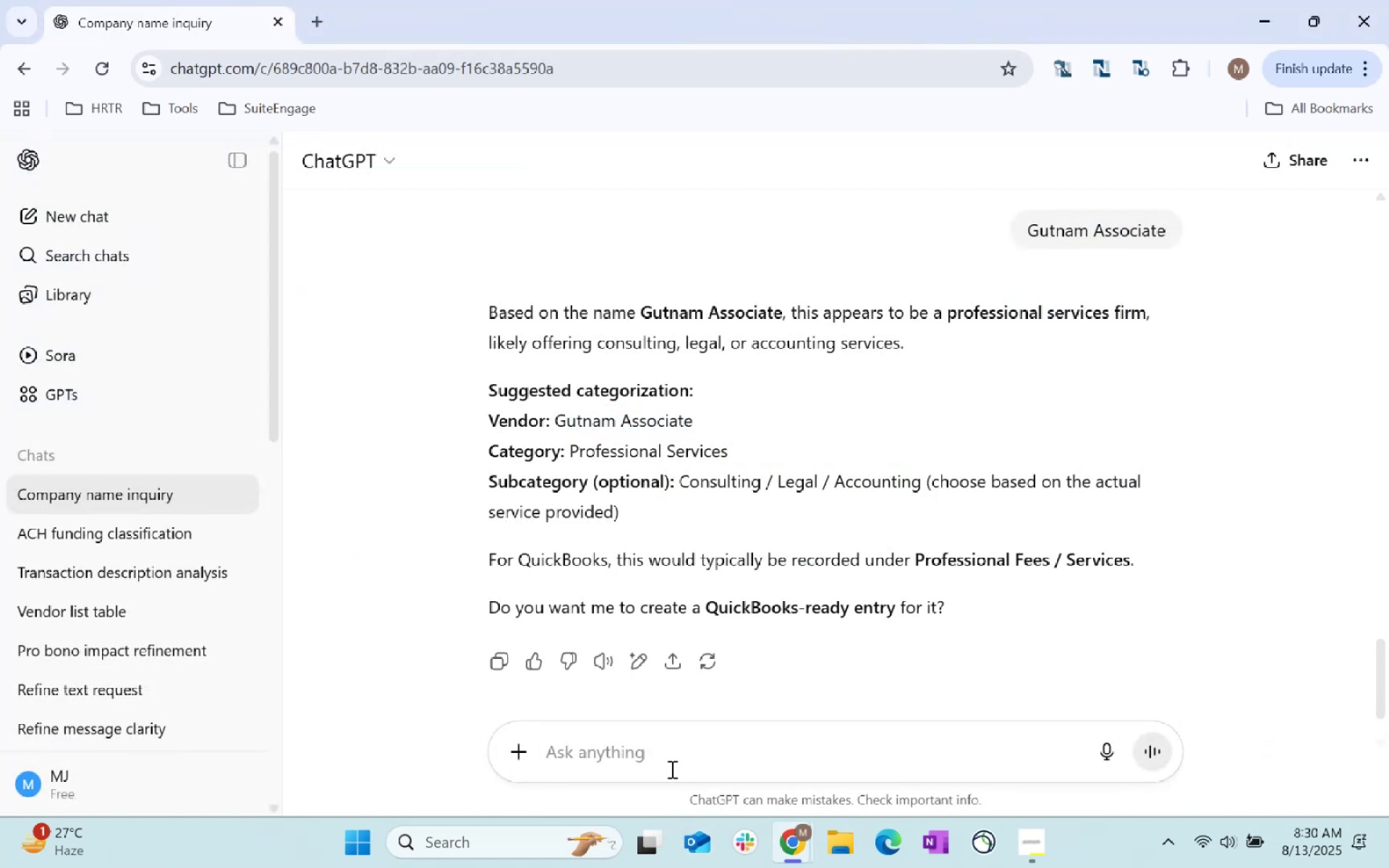 
left_click([673, 762])
 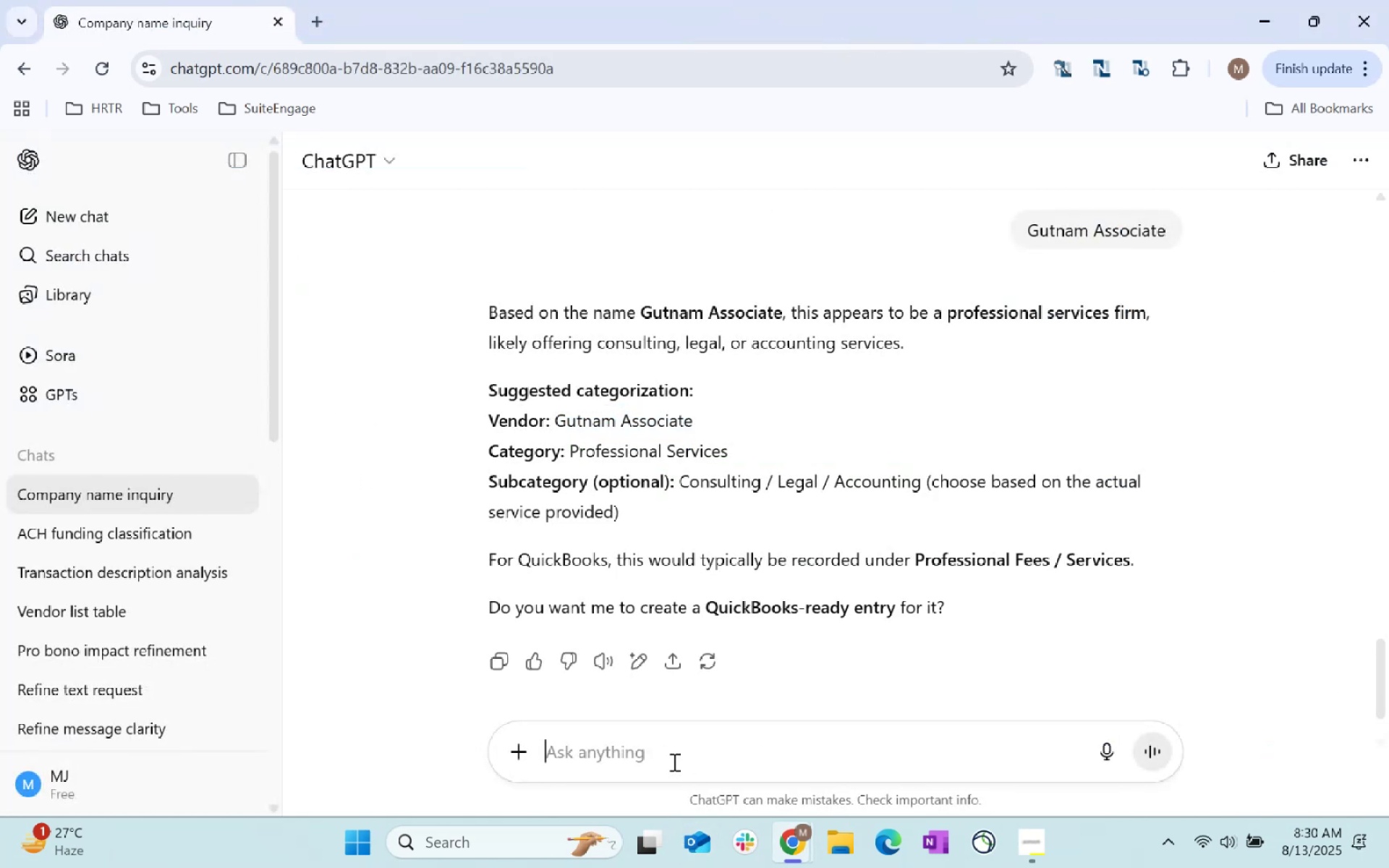 
key(Control+V)
 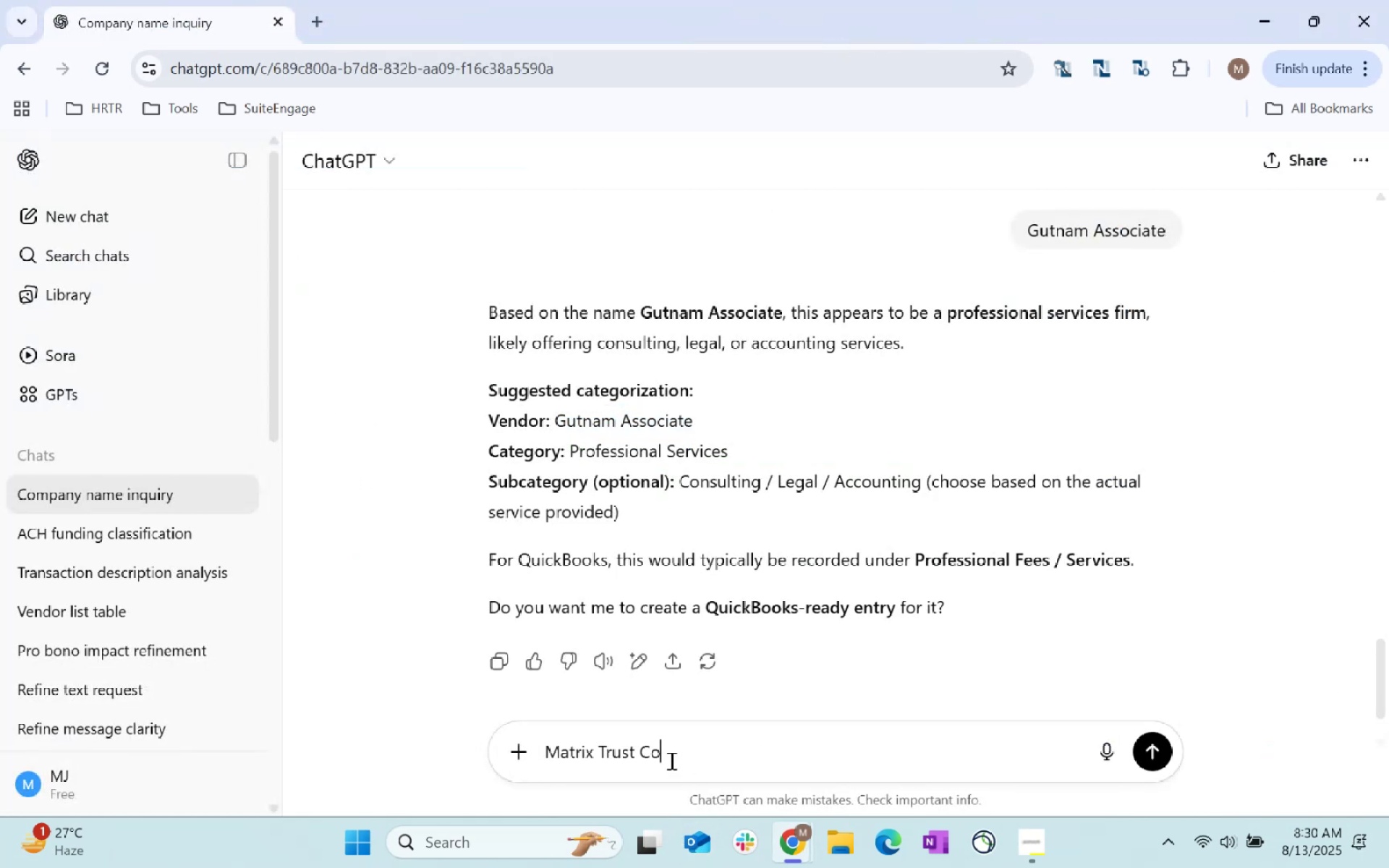 
key(Enter)
 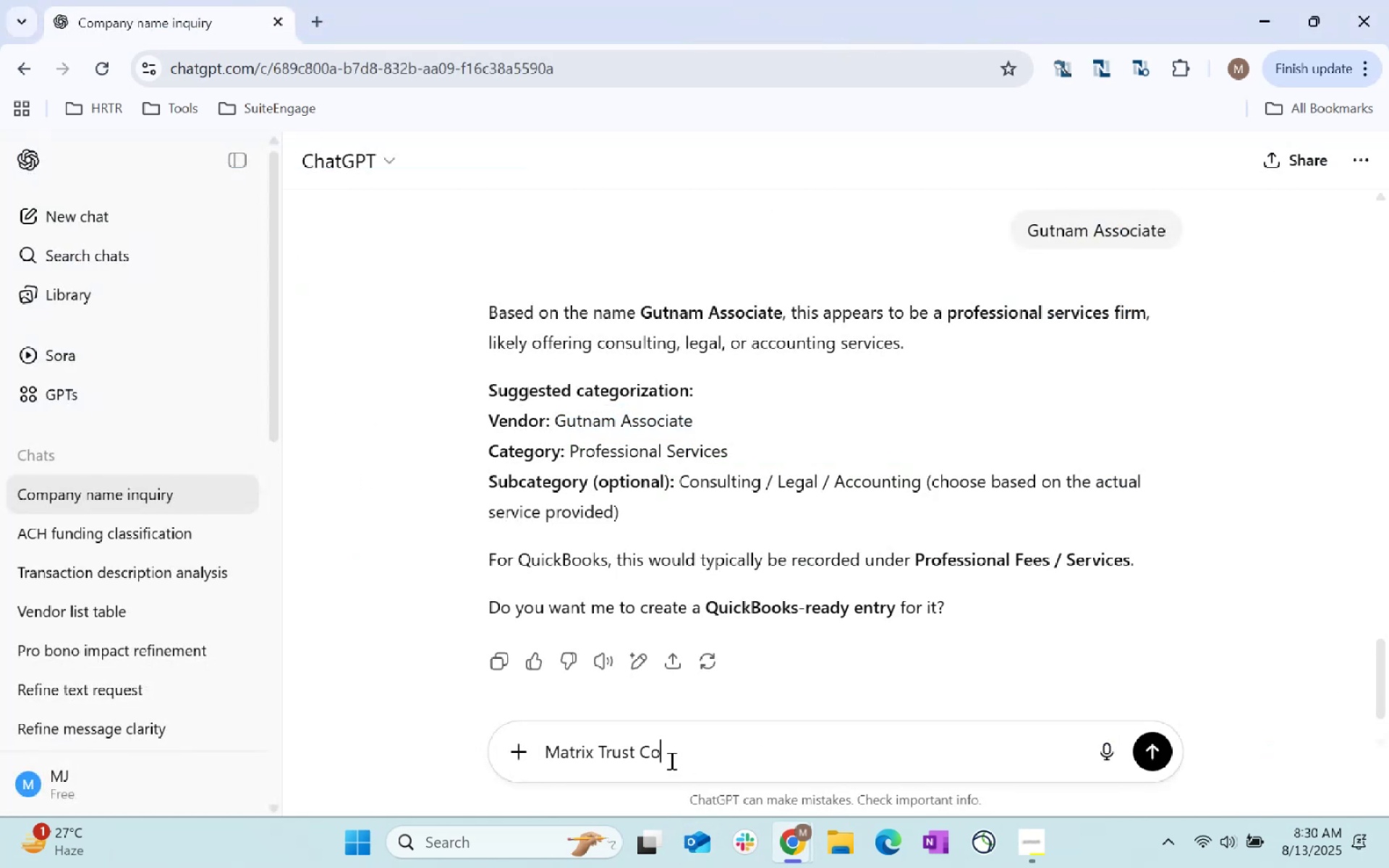 
key(Backslash)
 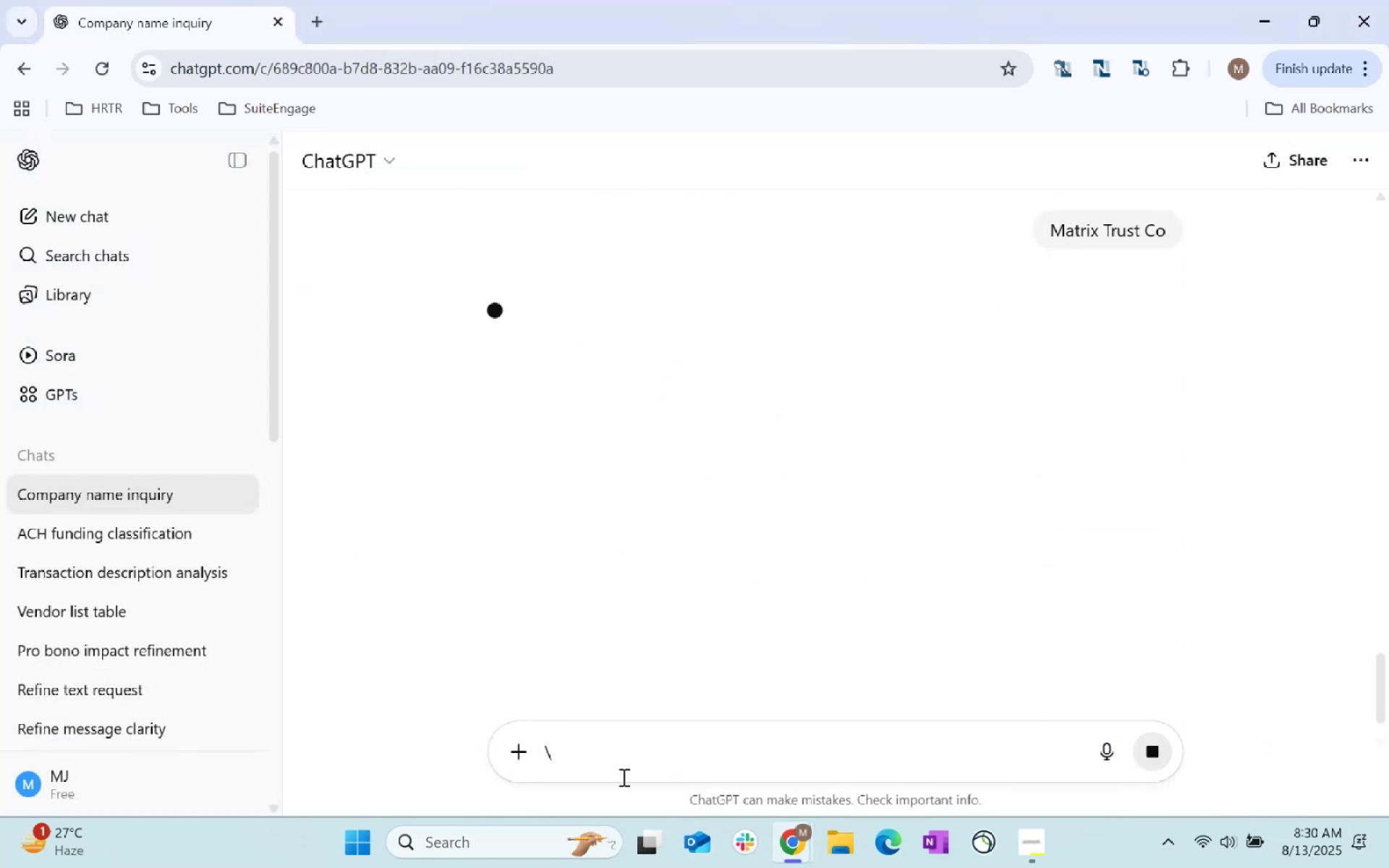 
key(Backspace)
 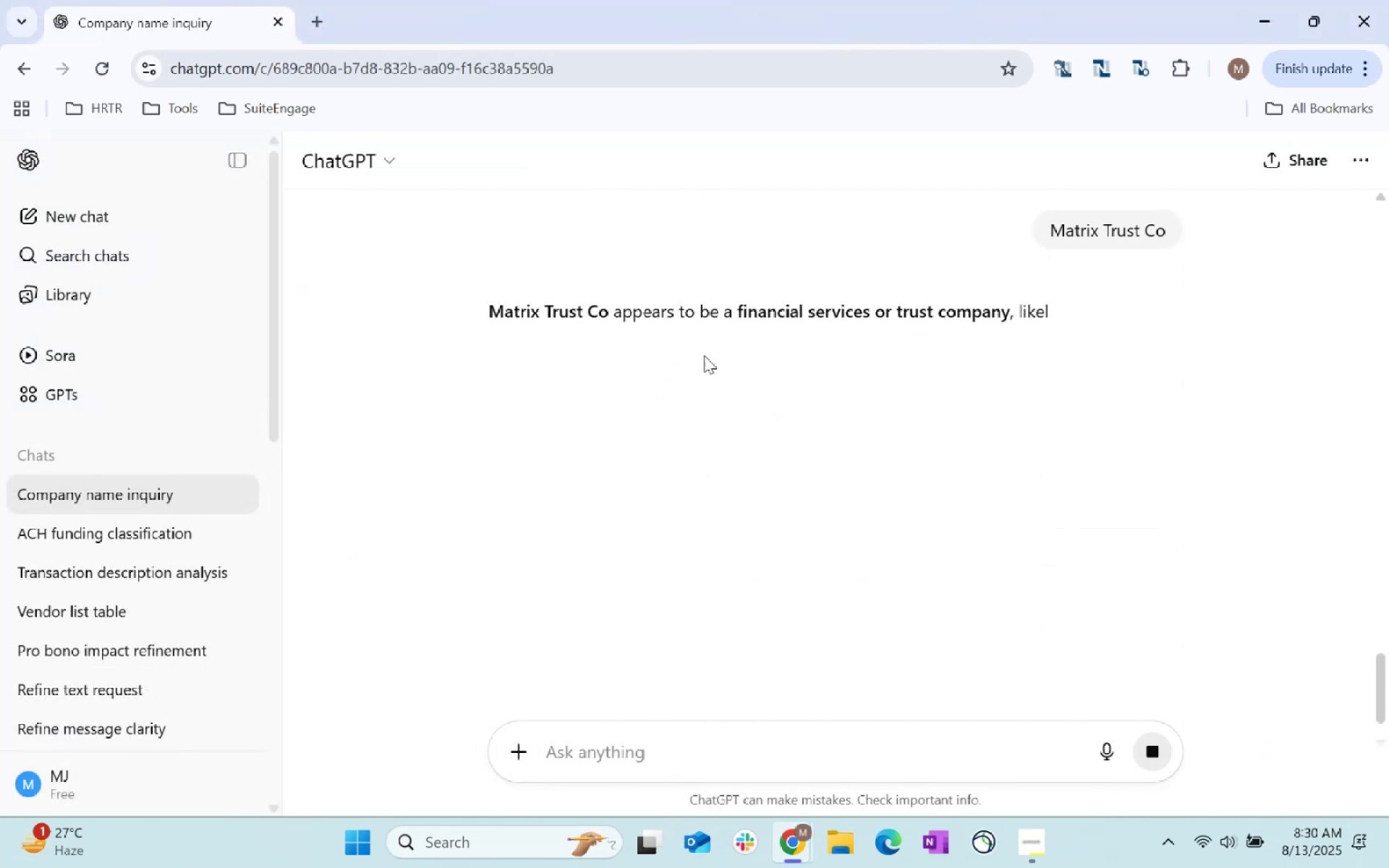 
left_click_drag(start_coordinate=[687, 311], to_coordinate=[913, 310])
 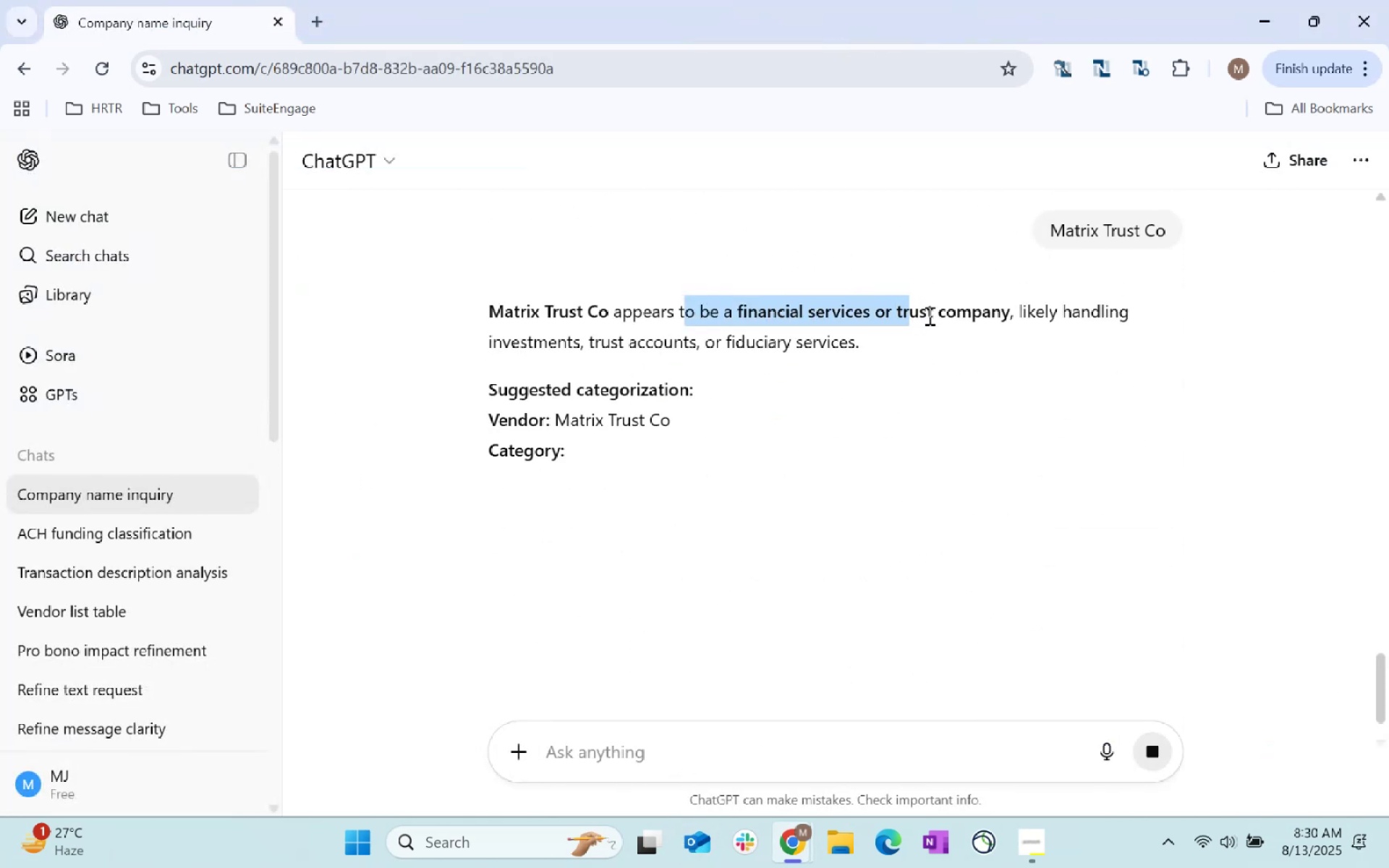 
left_click([935, 314])
 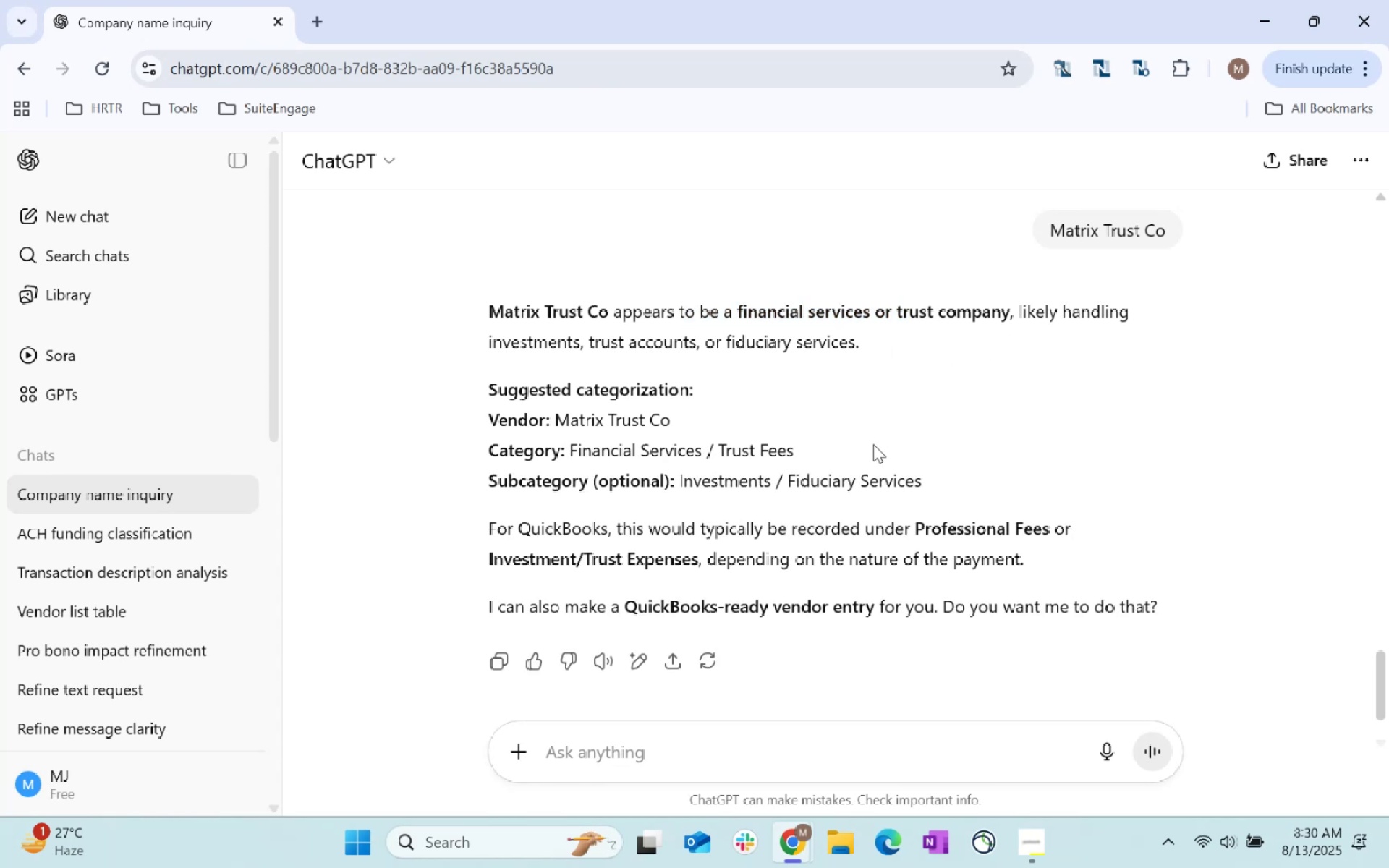 
wait(10.68)
 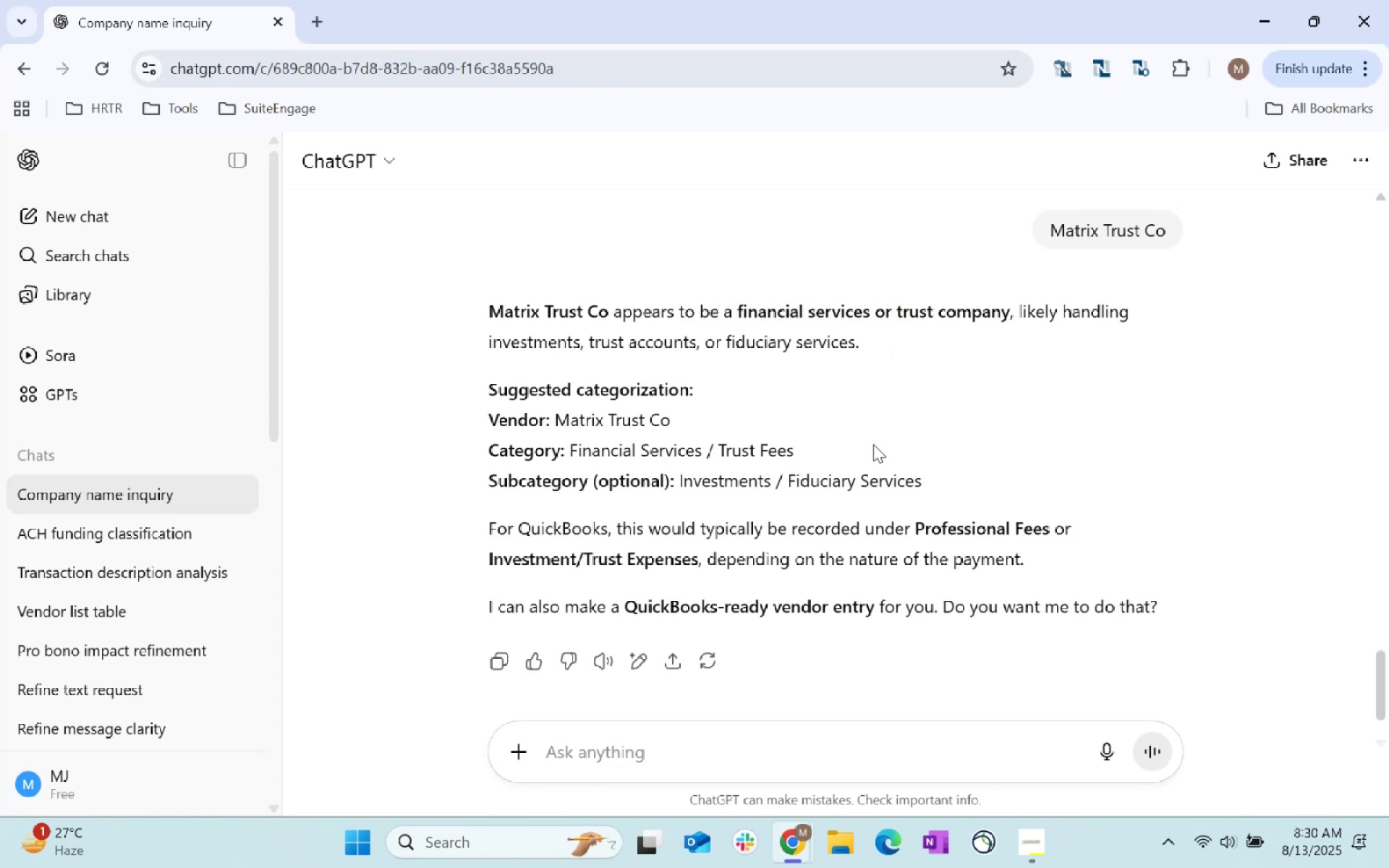 
key(Alt+AltLeft)
 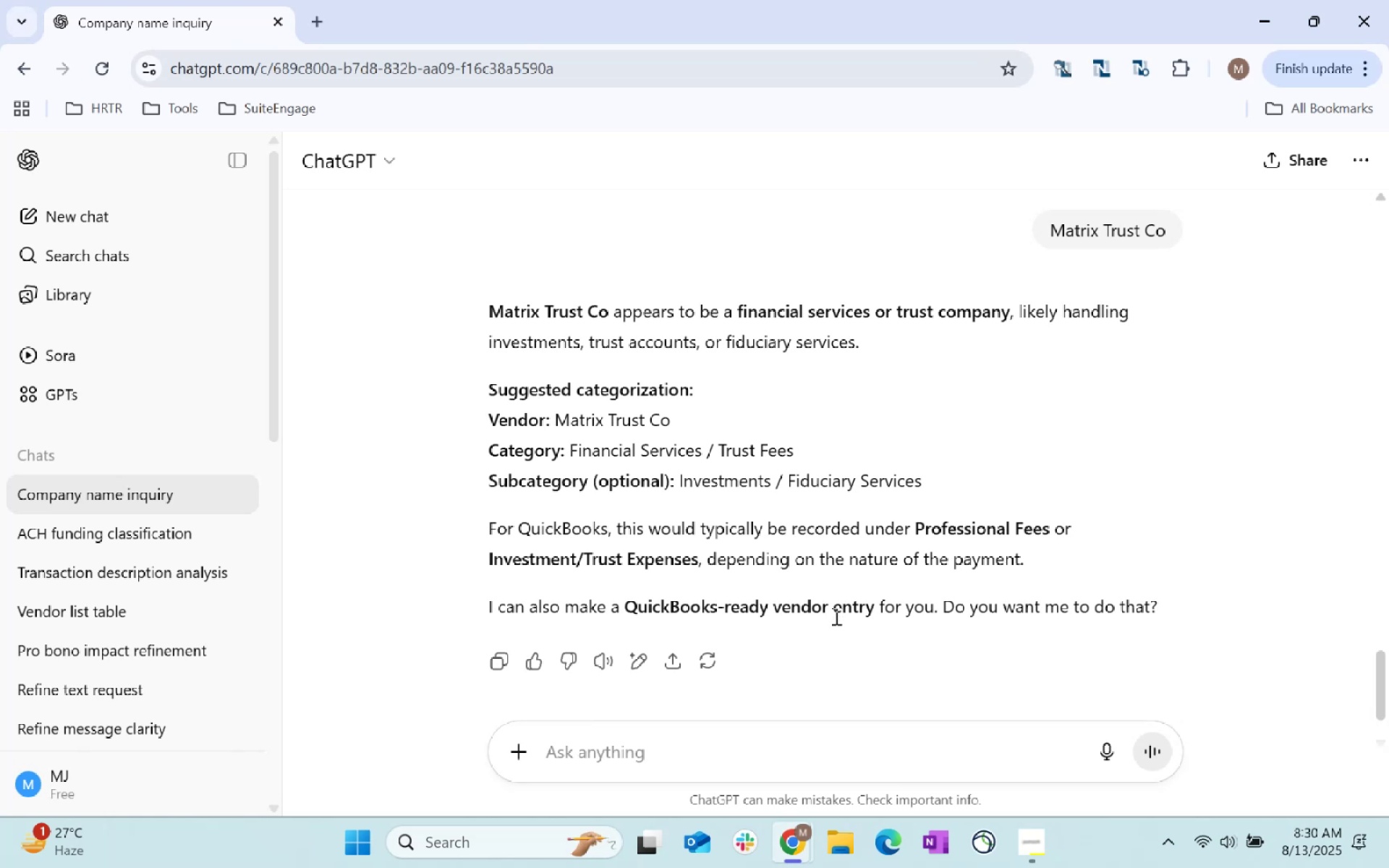 
key(Alt+Tab)
 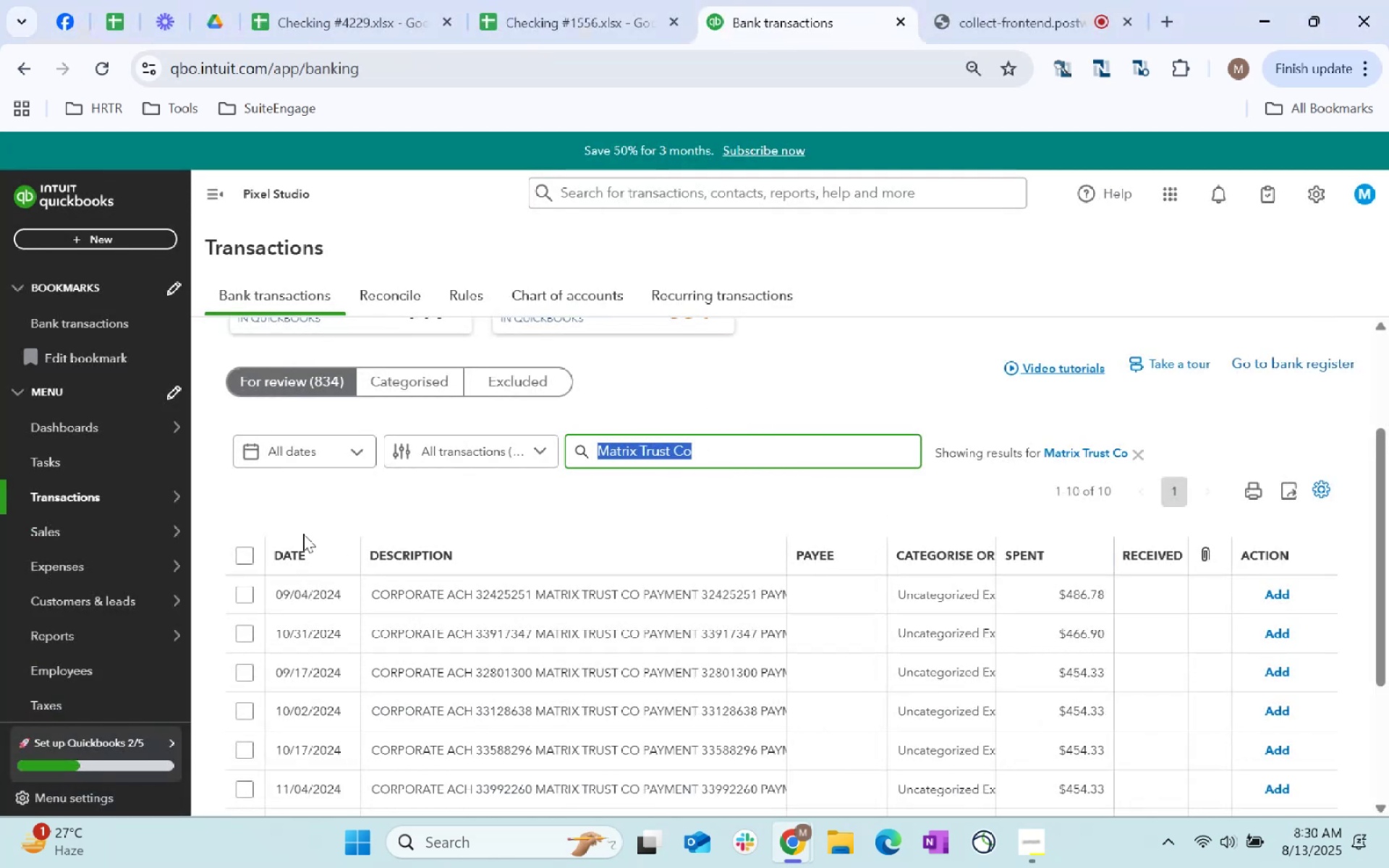 
left_click([243, 555])
 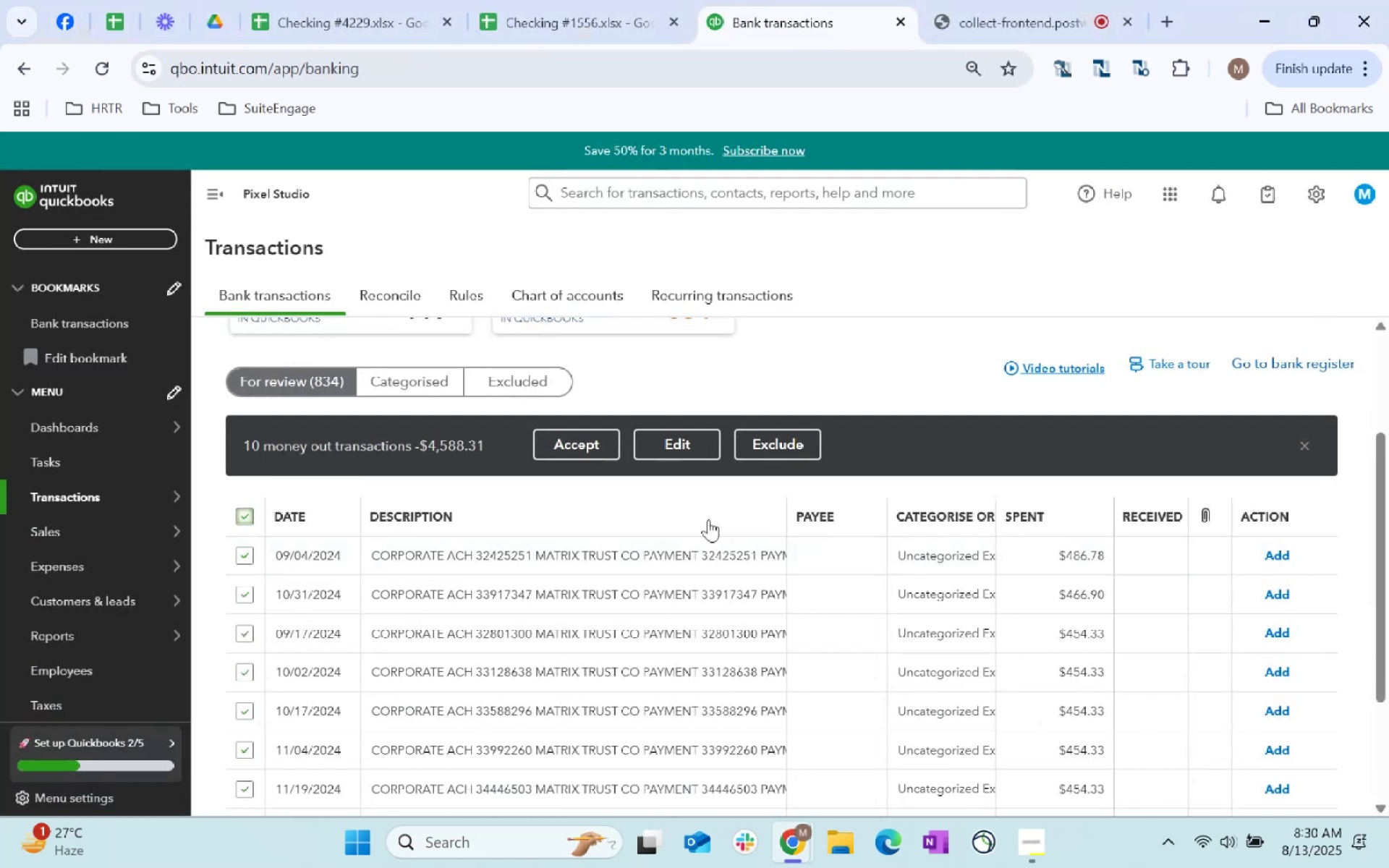 
scroll: coordinate [712, 445], scroll_direction: down, amount: 16.0
 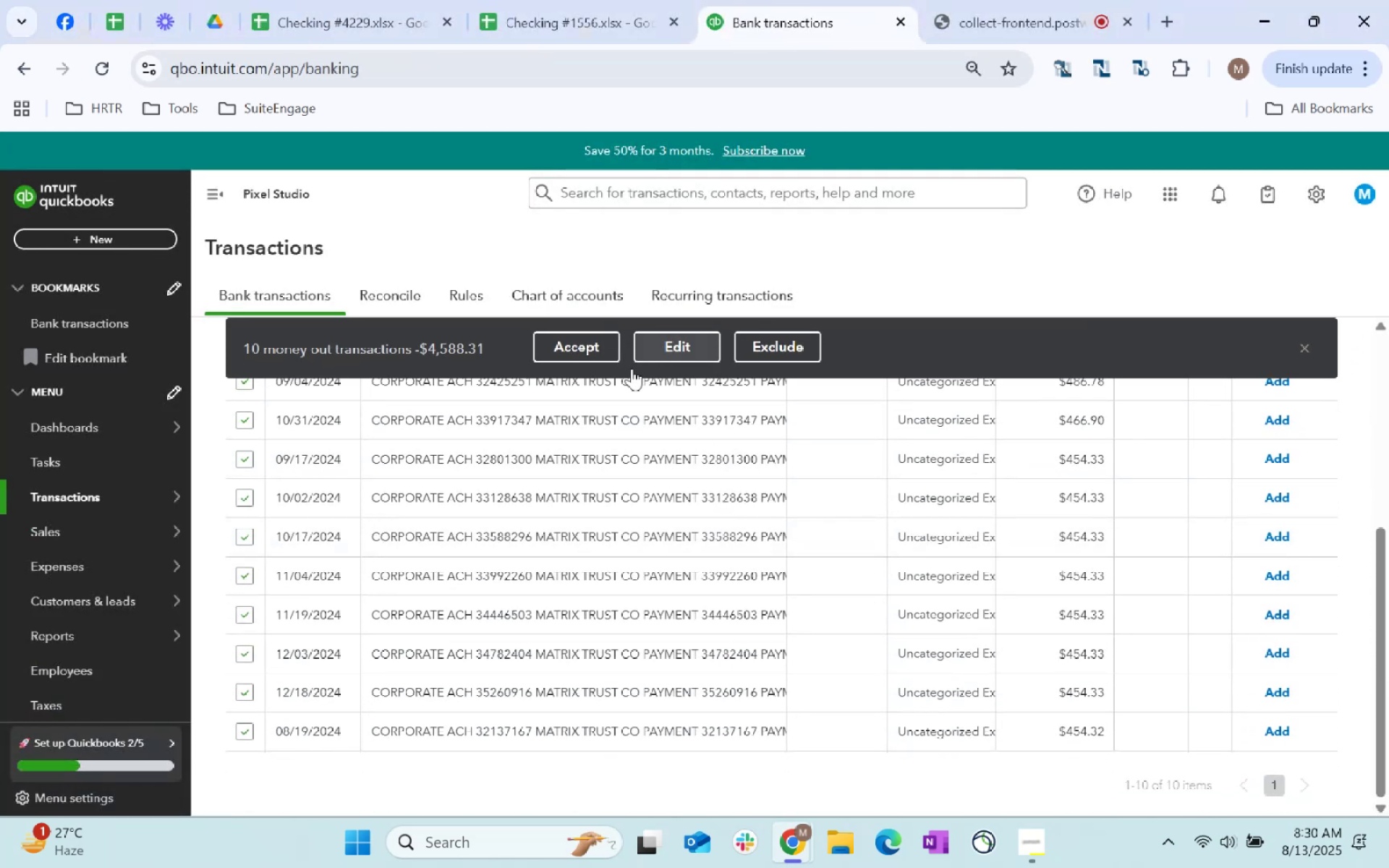 
scroll: coordinate [722, 632], scroll_direction: up, amount: 8.0
 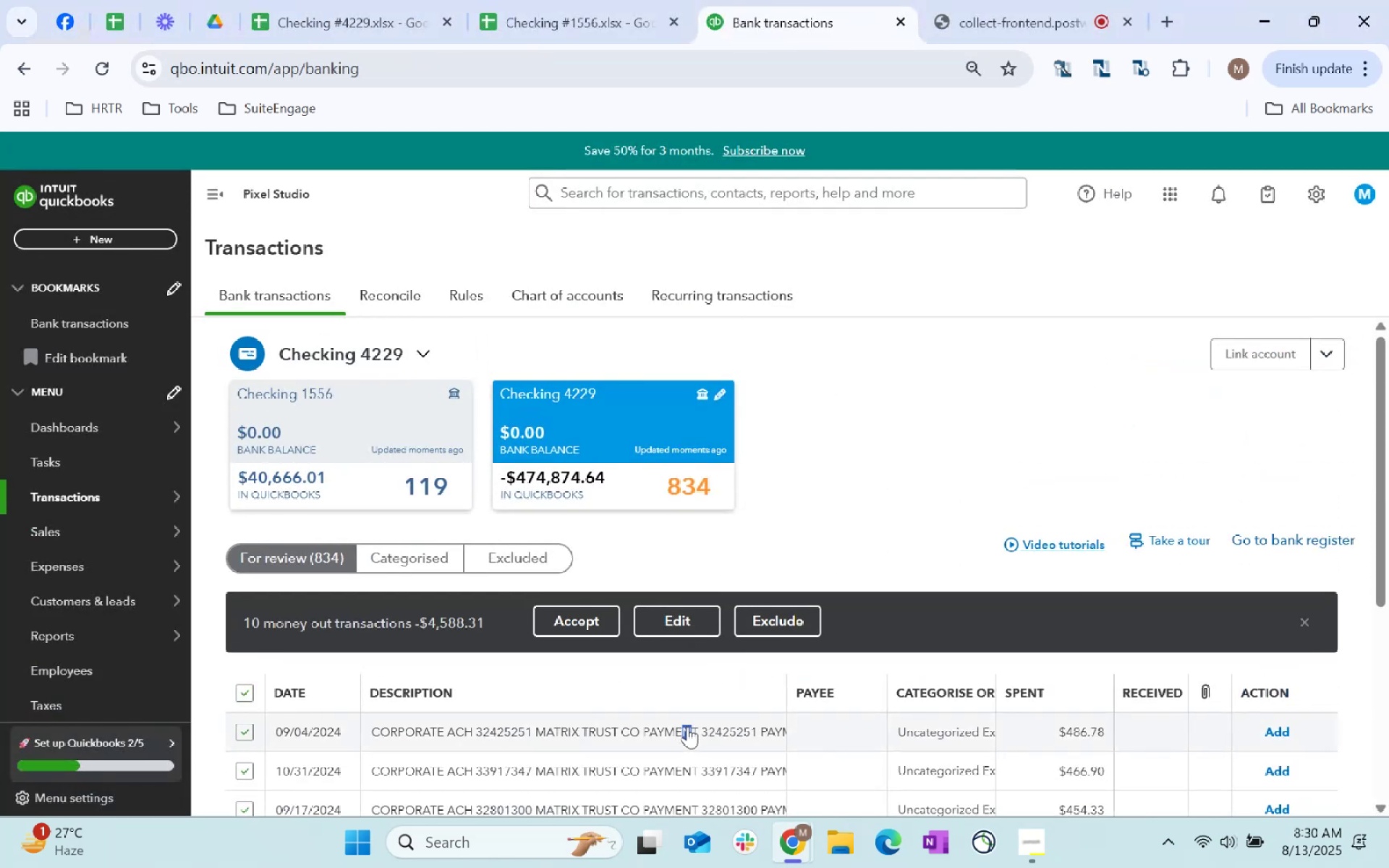 
scroll: coordinate [905, 512], scroll_direction: down, amount: 2.0
 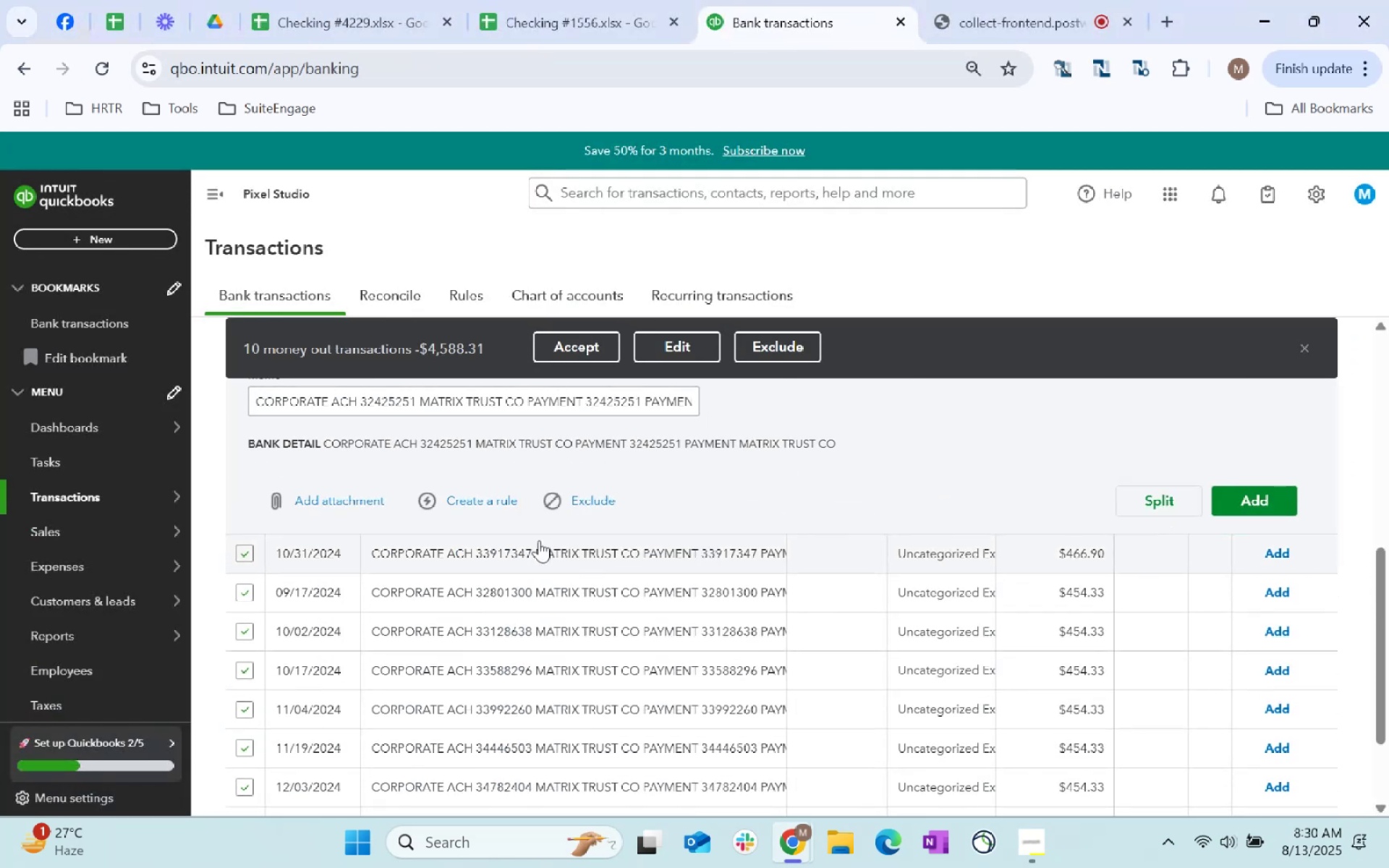 
scroll: coordinate [617, 527], scroll_direction: up, amount: 1.0
 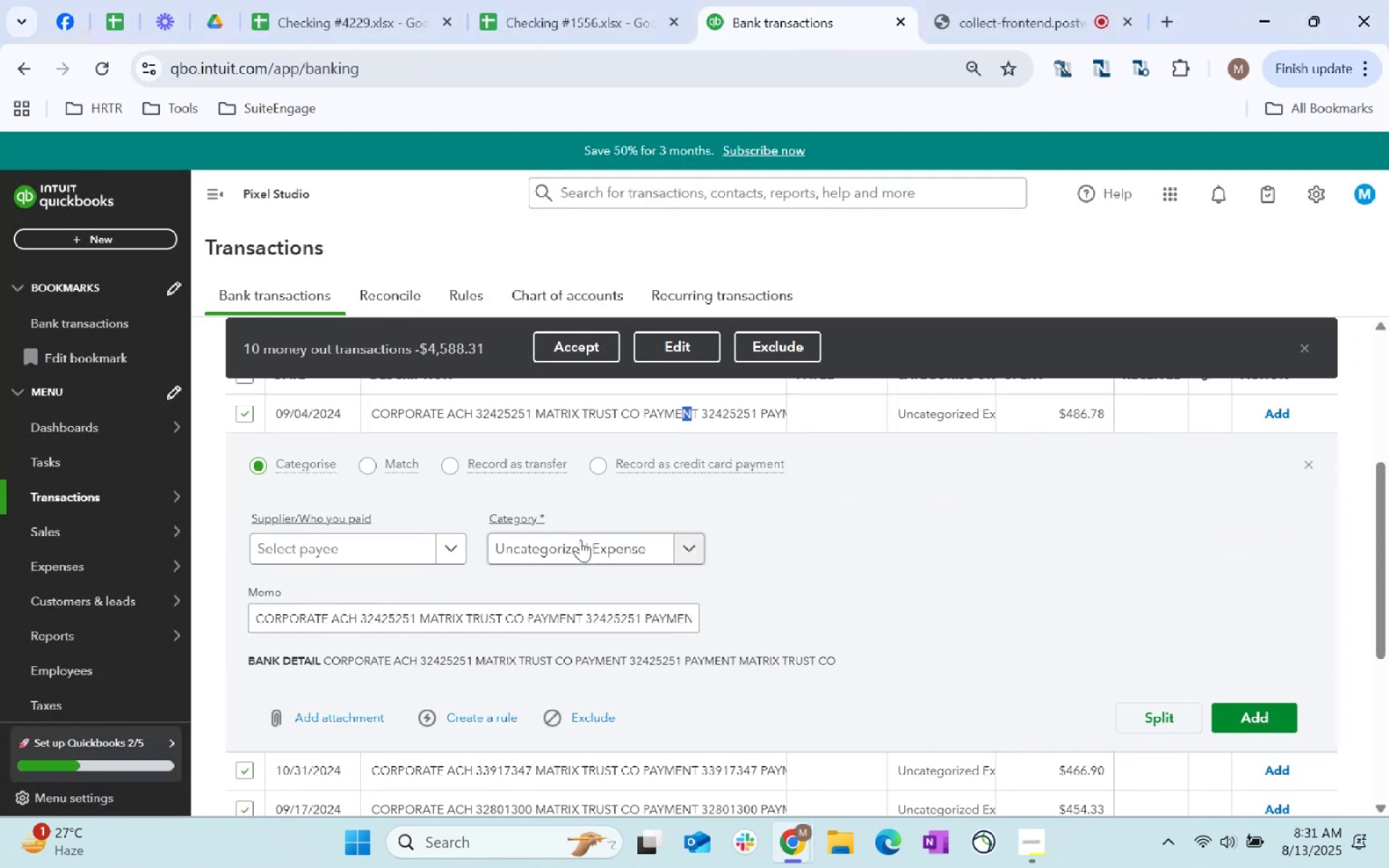 
left_click([582, 541])
 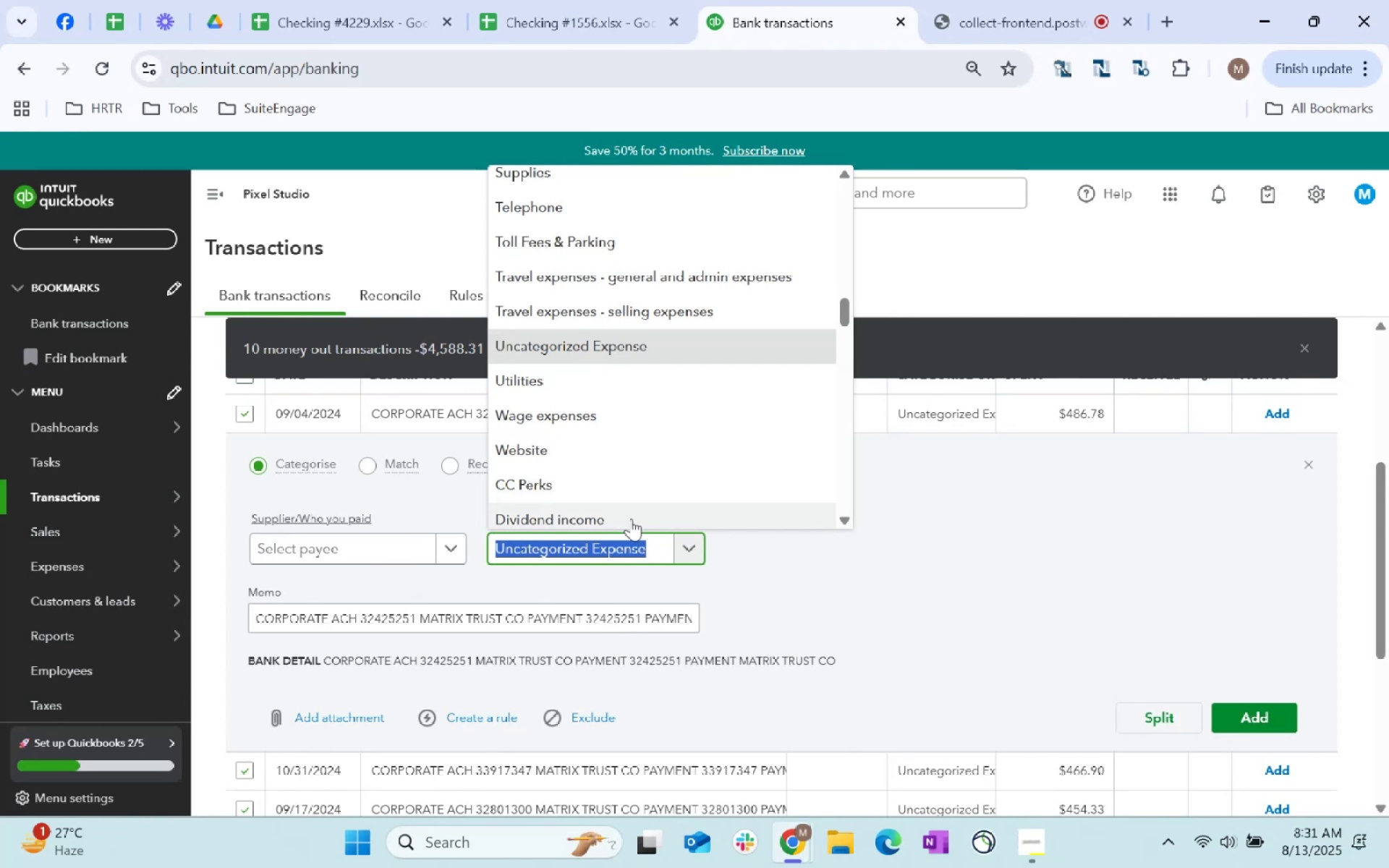 
scroll: coordinate [607, 226], scroll_direction: up, amount: 25.0
 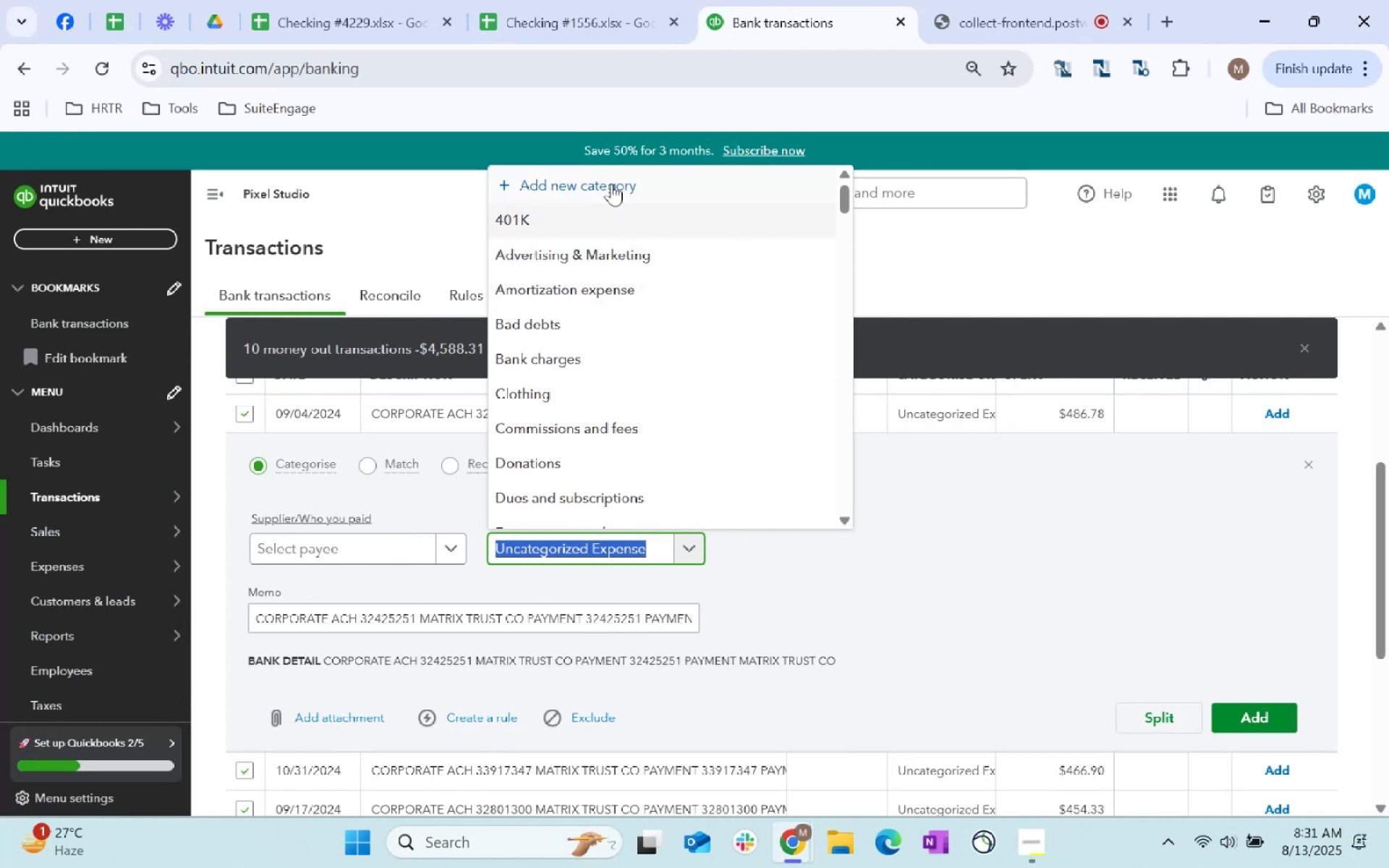 
left_click([611, 184])
 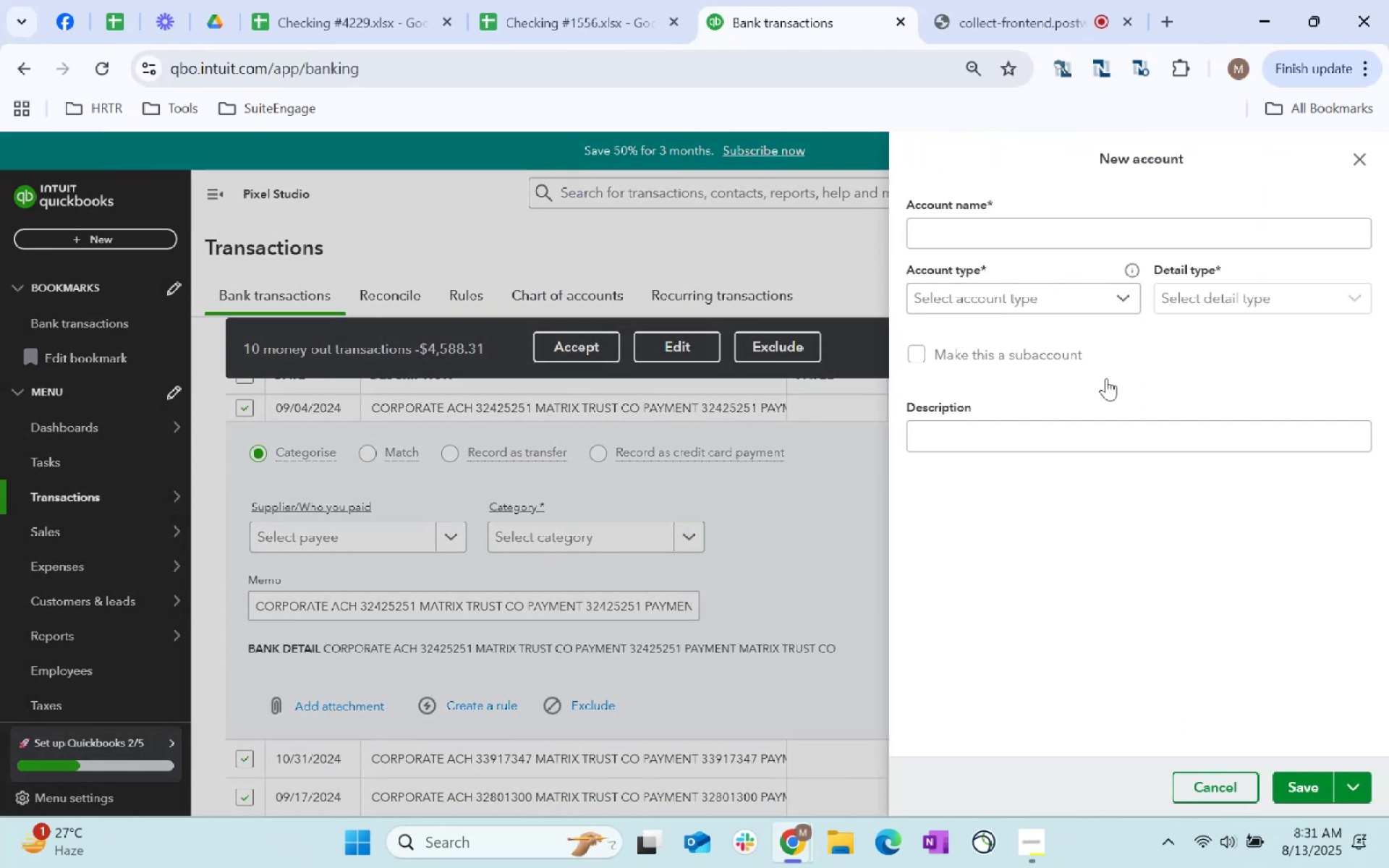 
left_click([987, 231])
 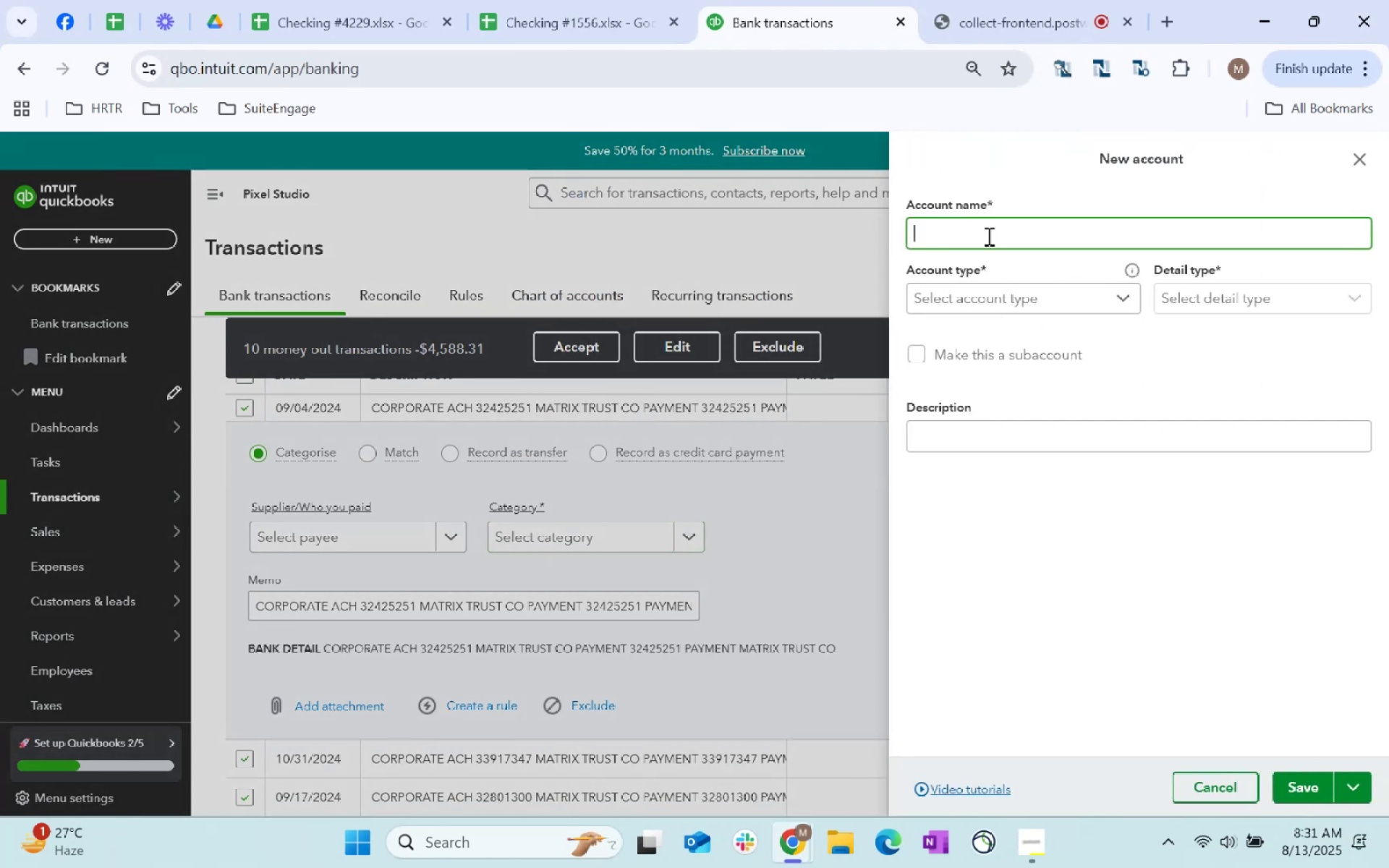 
type(Finance)
key(Backspace)
type(ial Services)
key(Tab)
 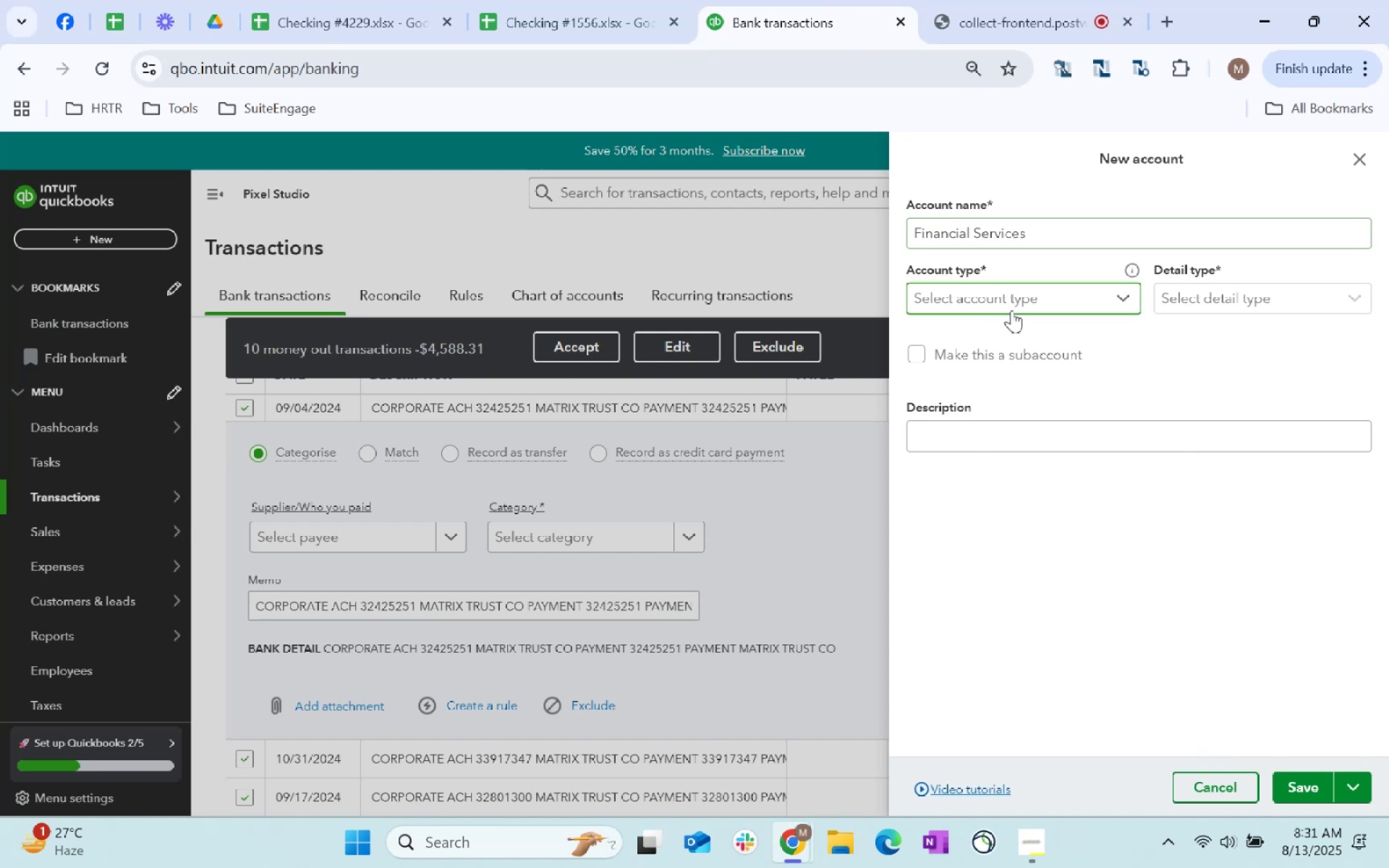 
left_click([1014, 314])
 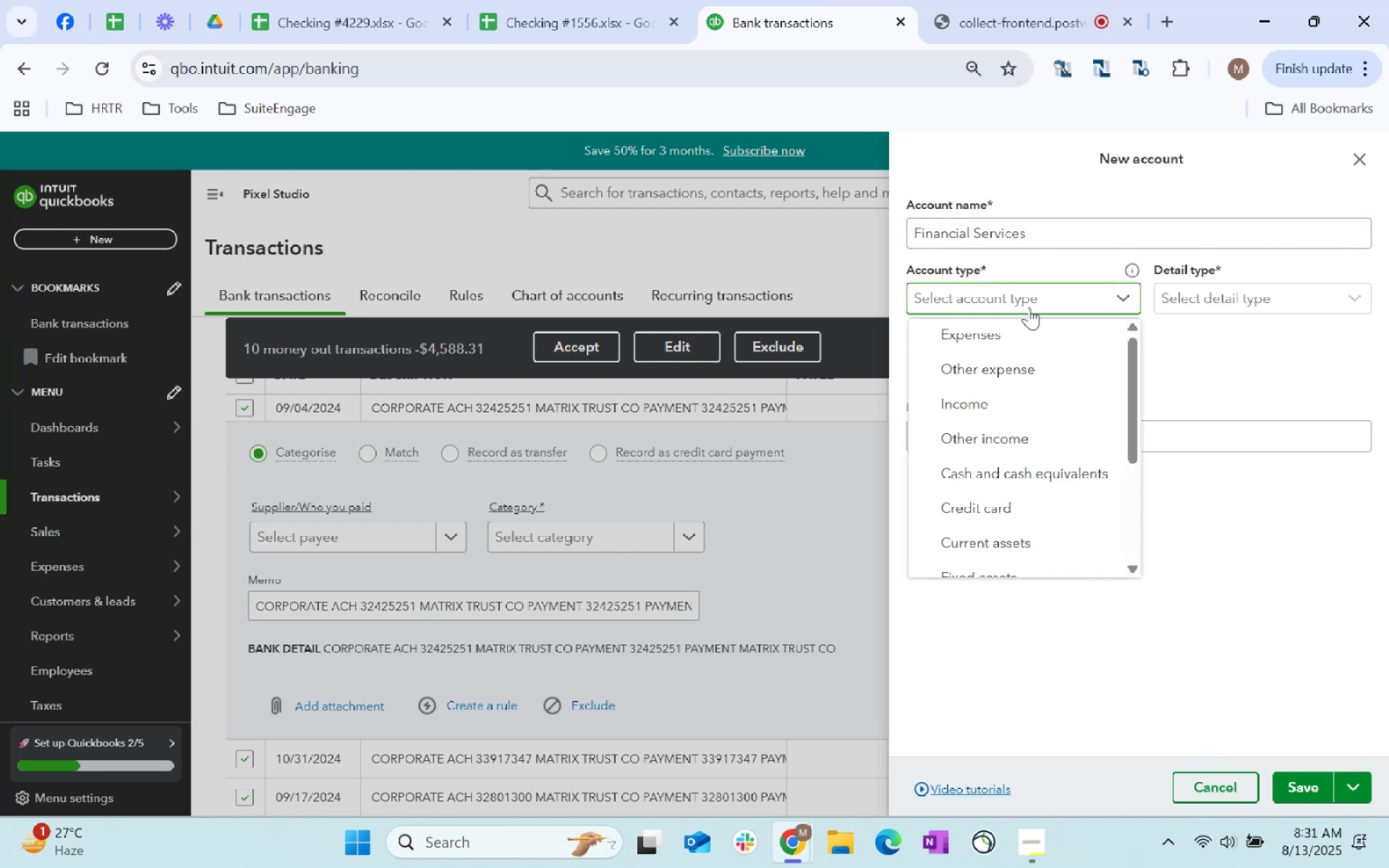 
left_click([1019, 334])
 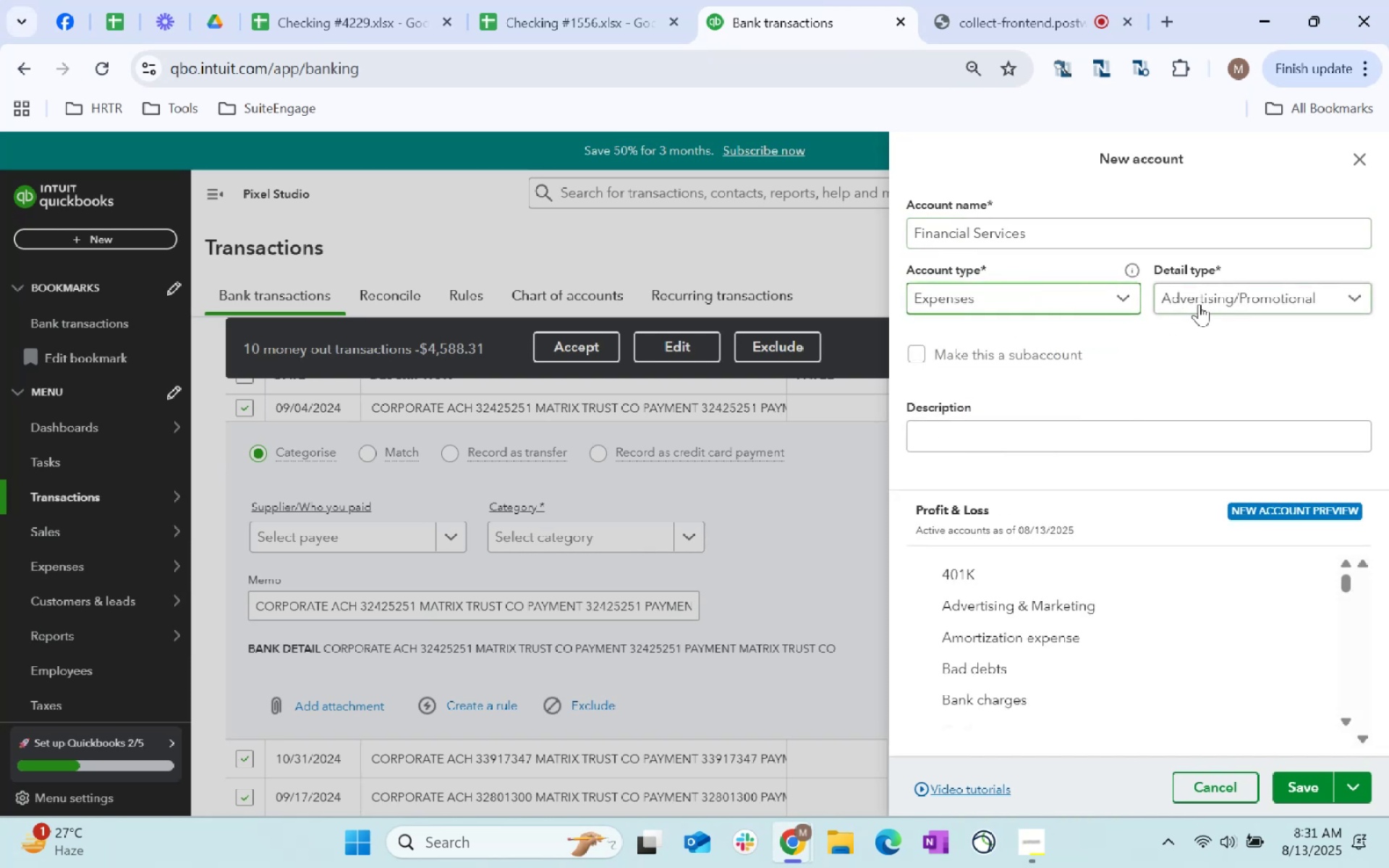 
mouse_move([1215, 342])
 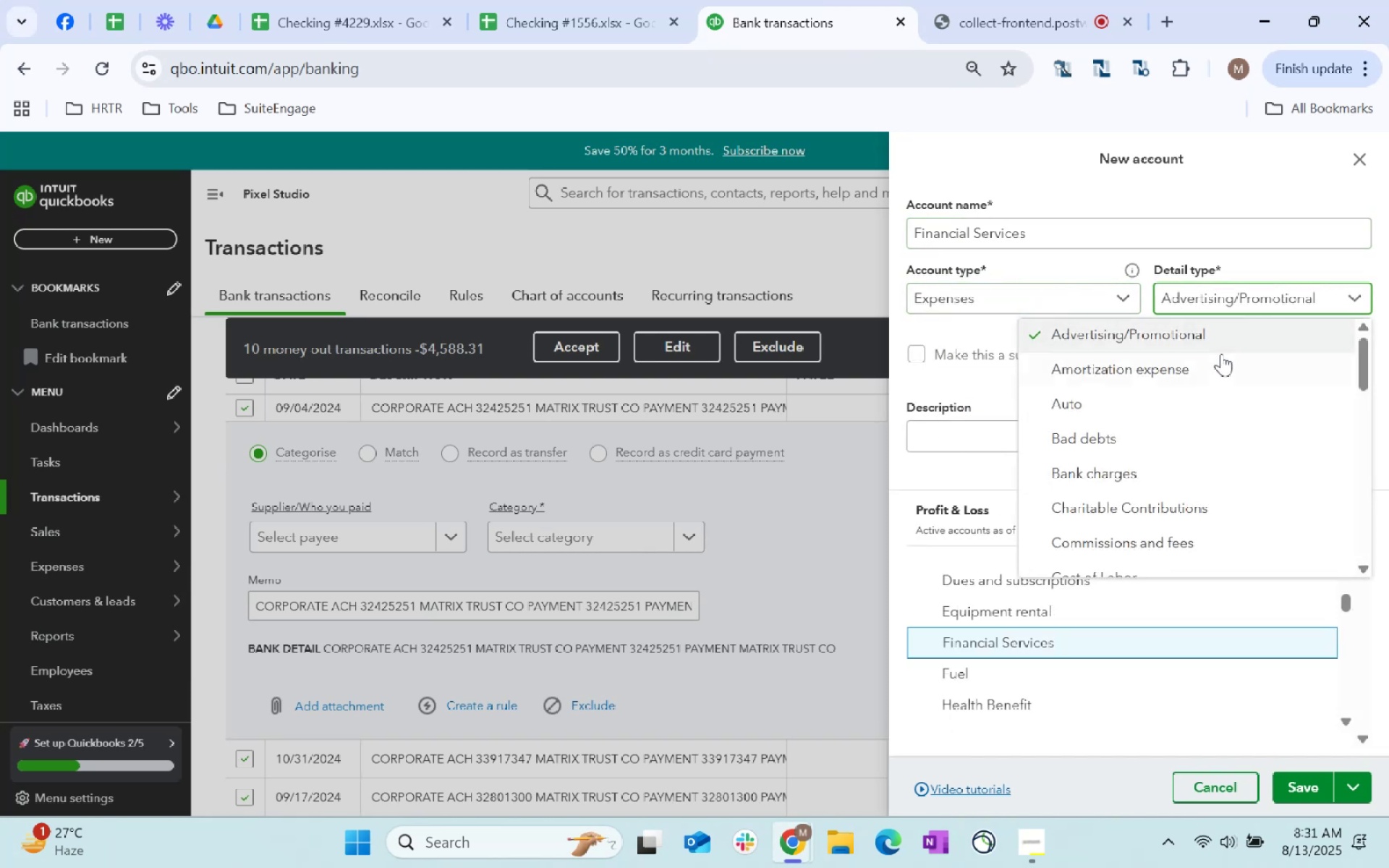 
scroll: coordinate [1207, 527], scroll_direction: down, amount: 3.0
 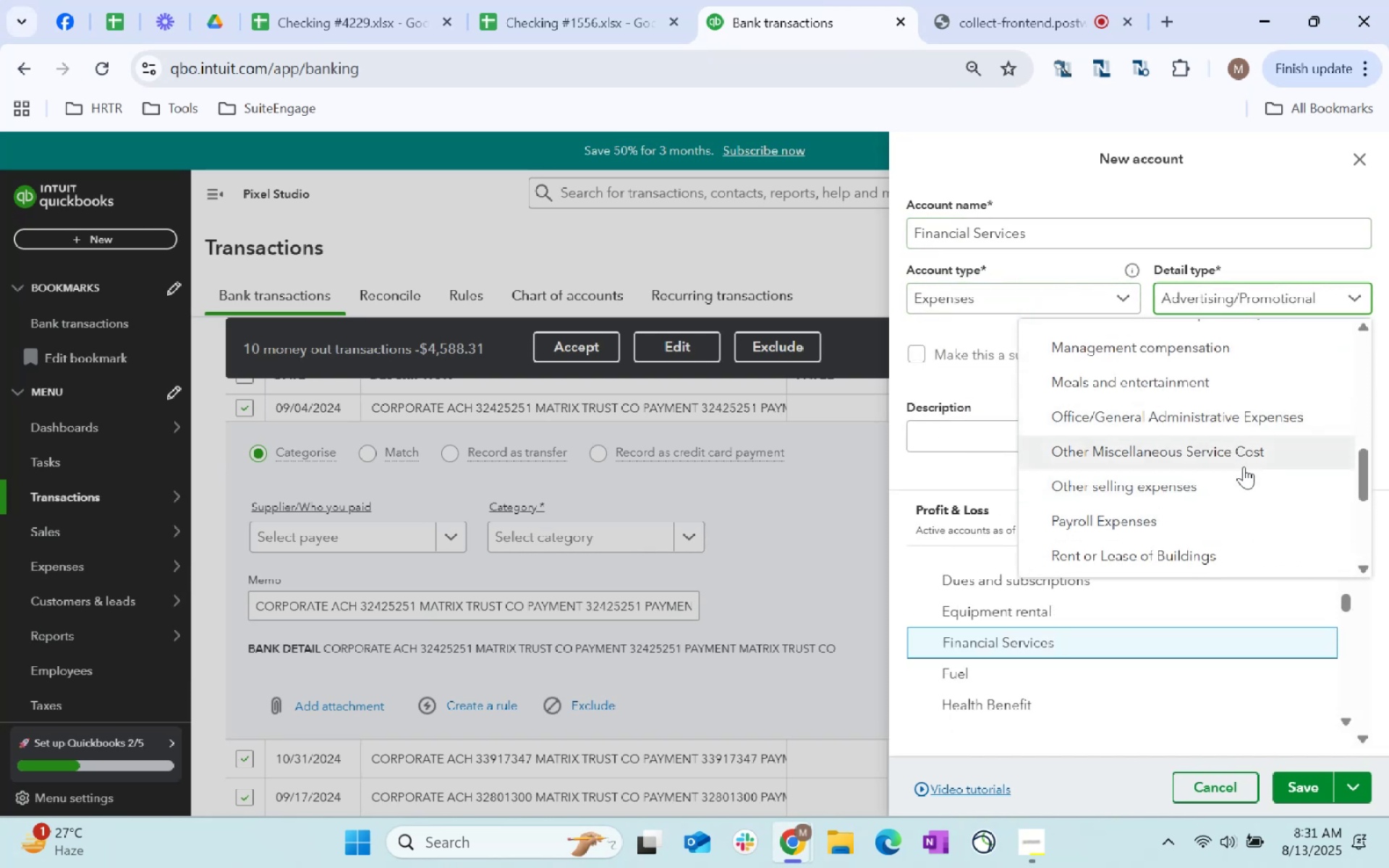 
left_click([1246, 463])
 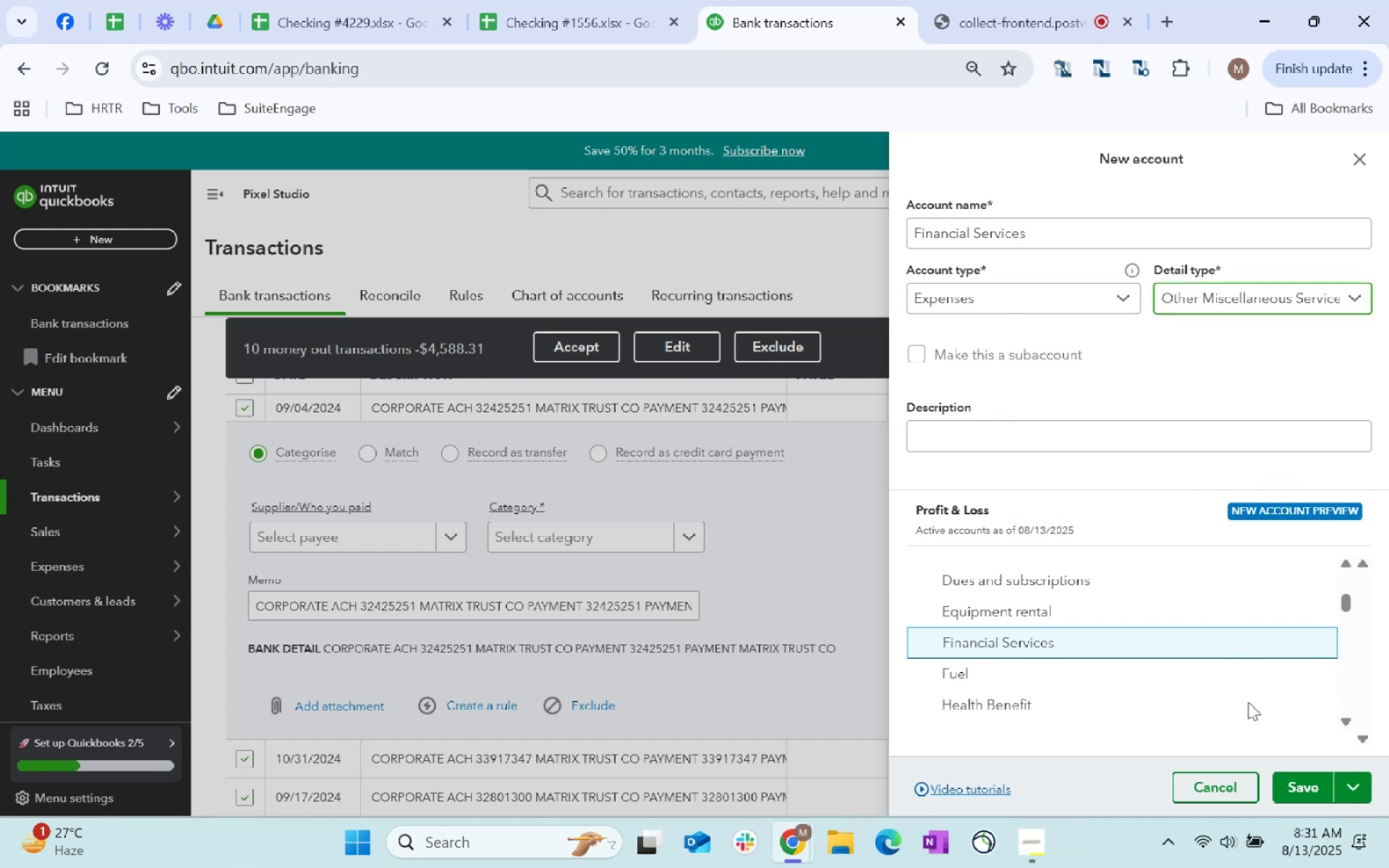 
left_click([1301, 795])
 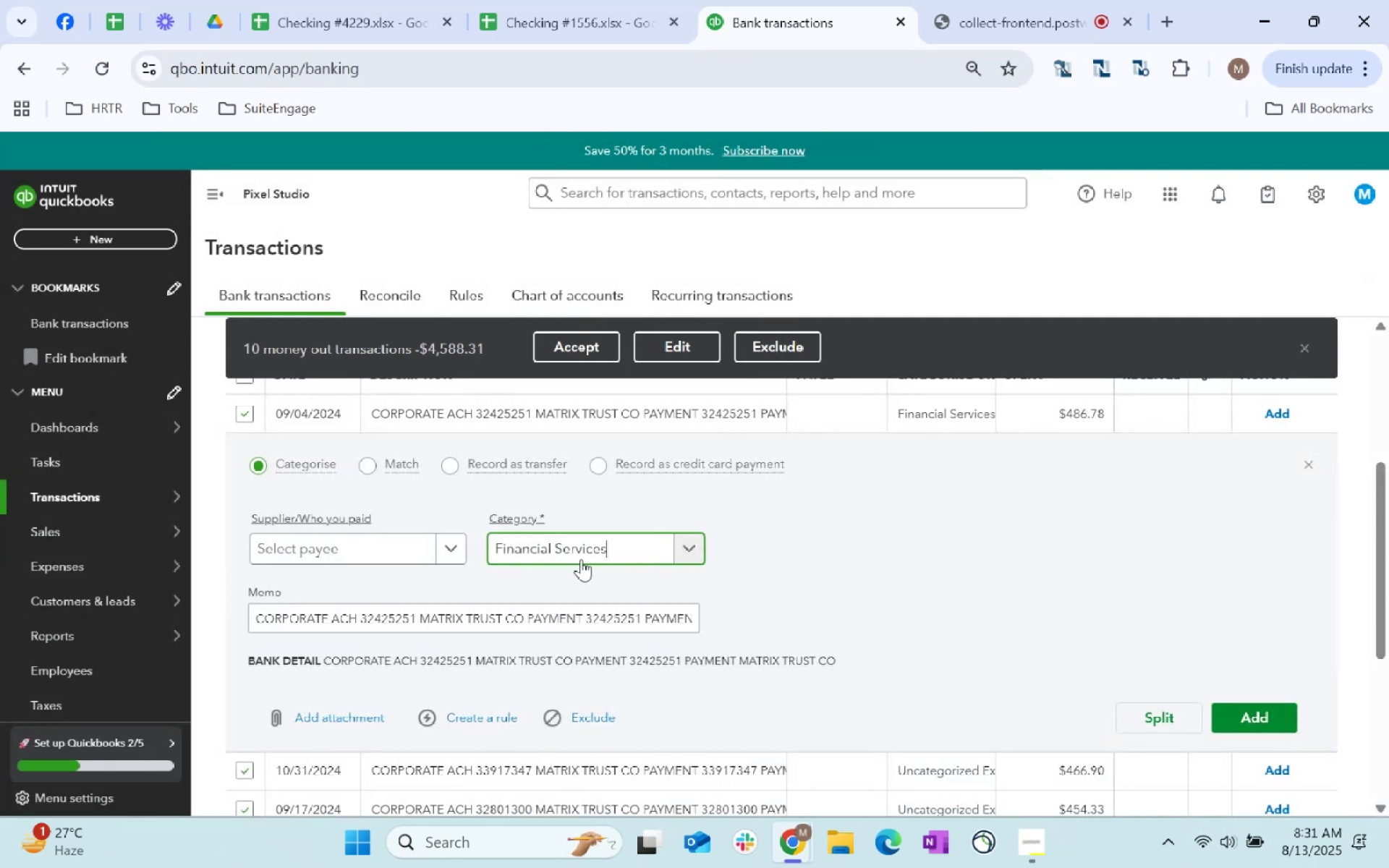 
left_click([378, 545])
 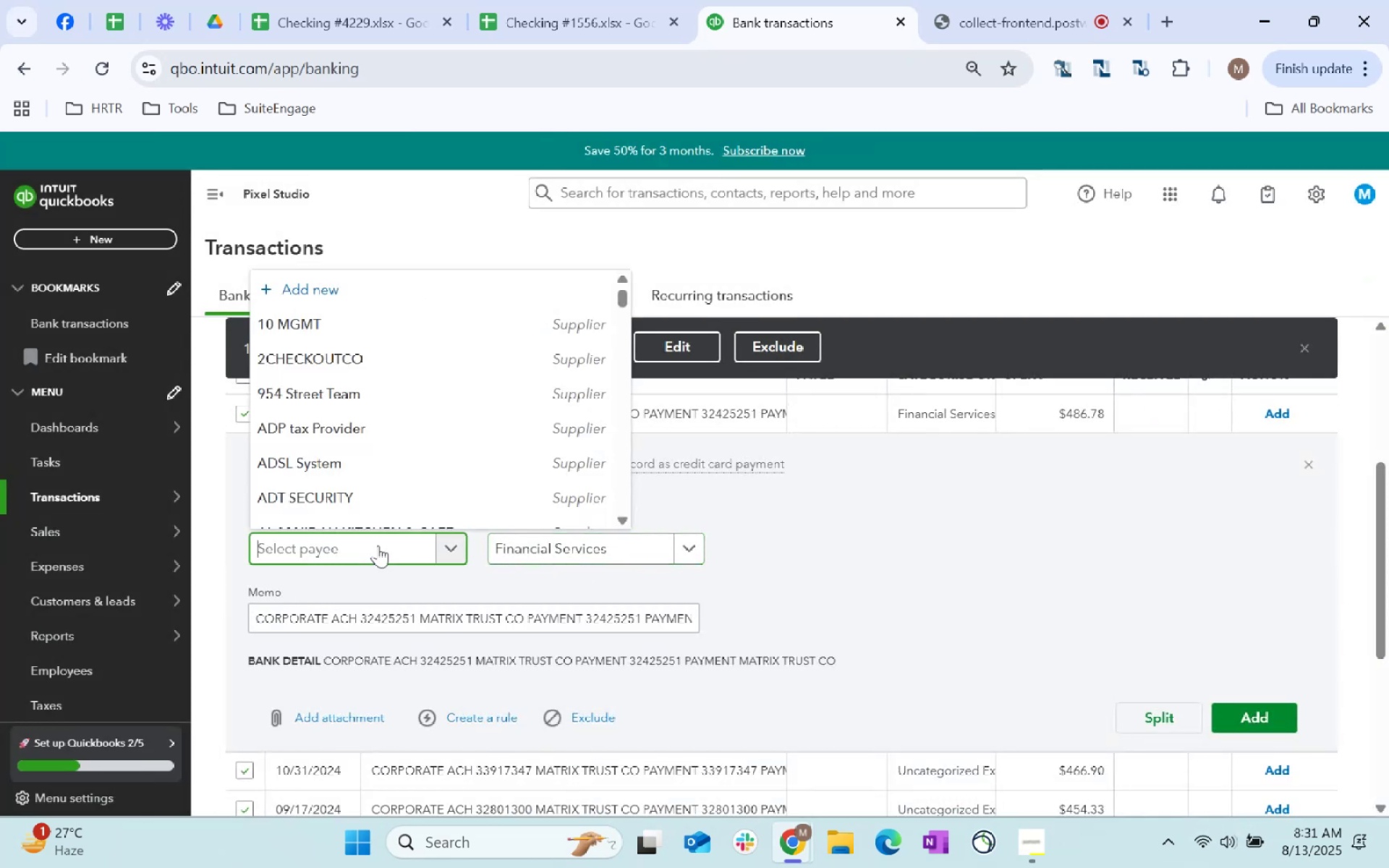 
key(Control+ControlLeft)
 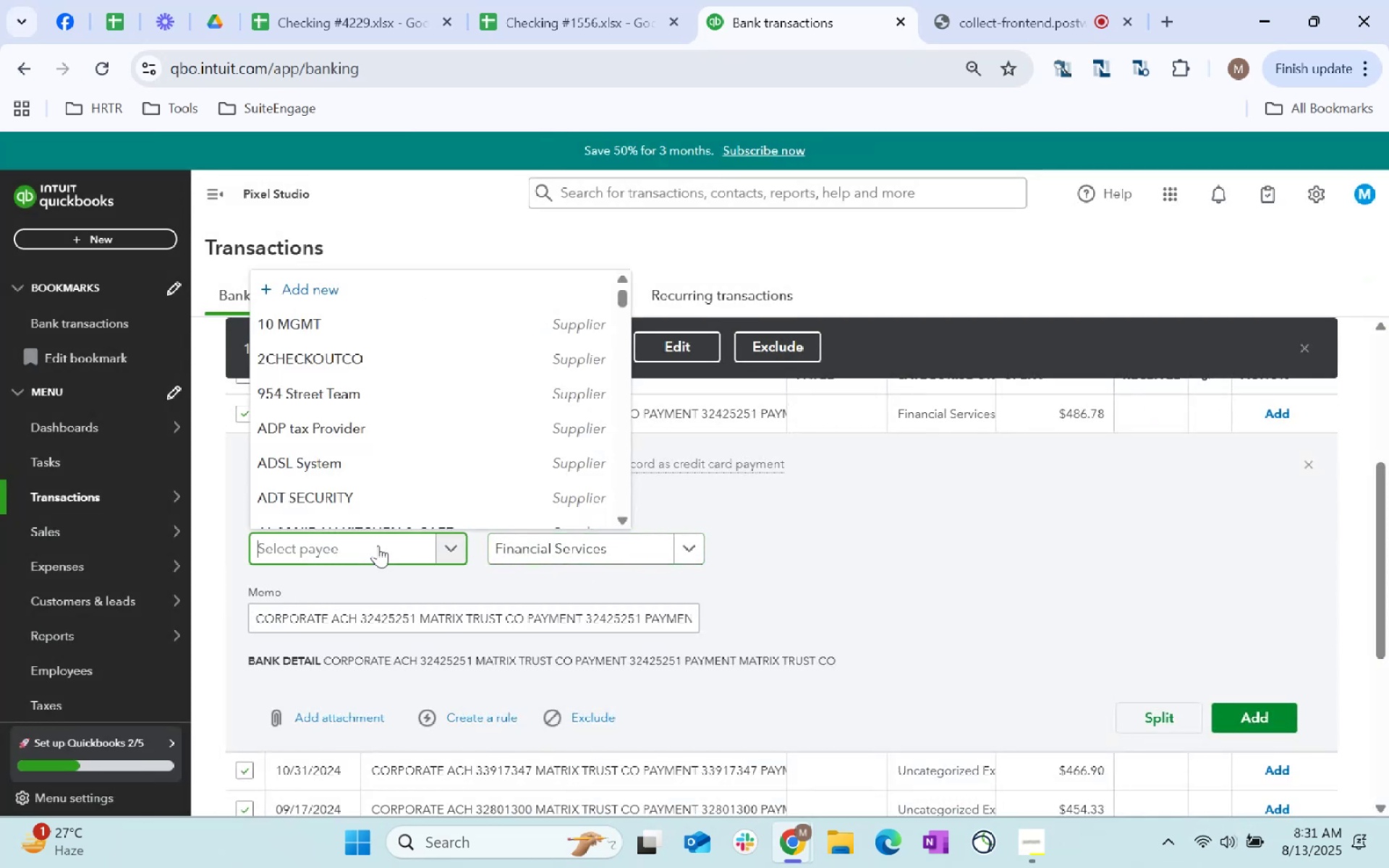 
key(Control+V)
 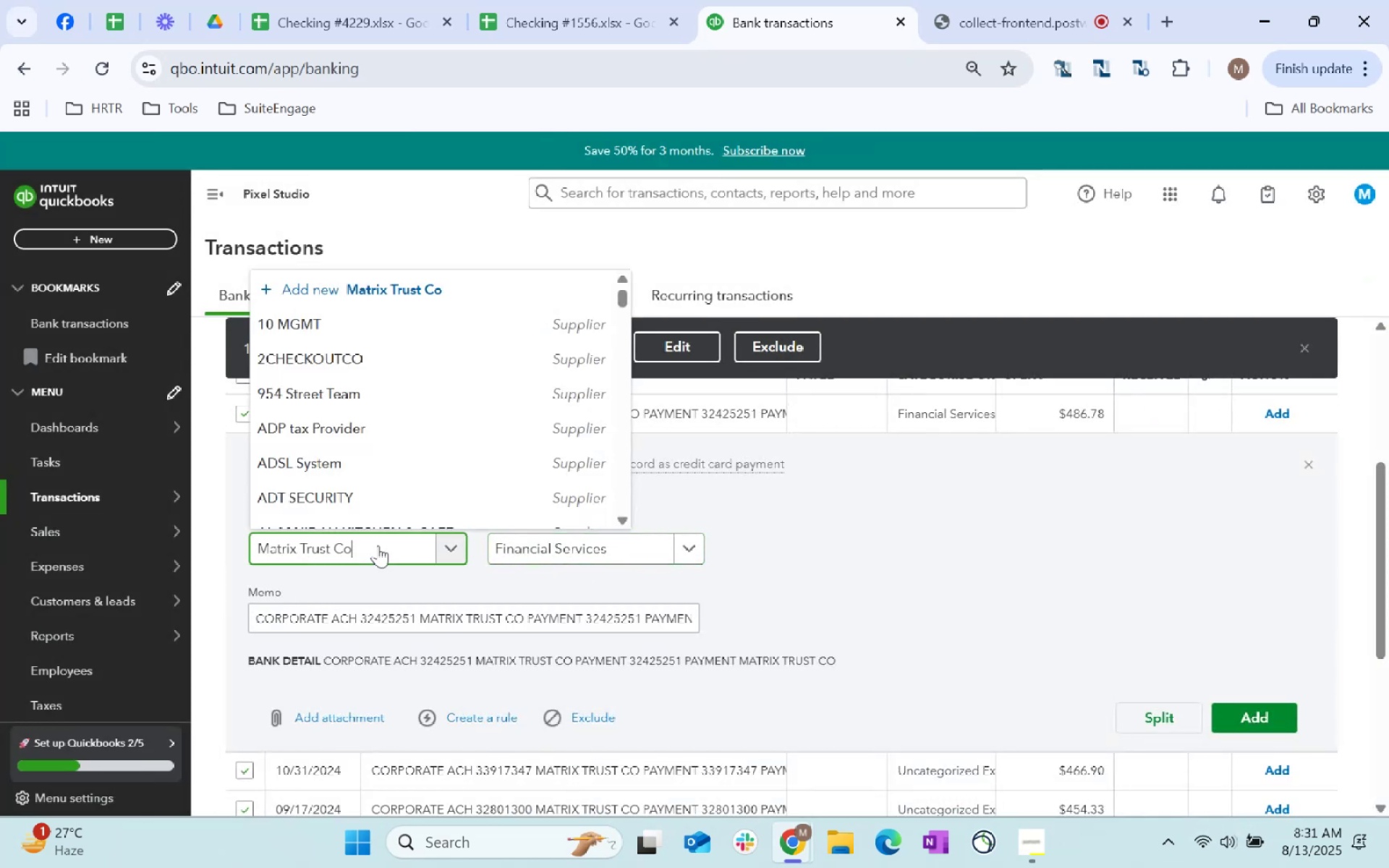 
key(Tab)
 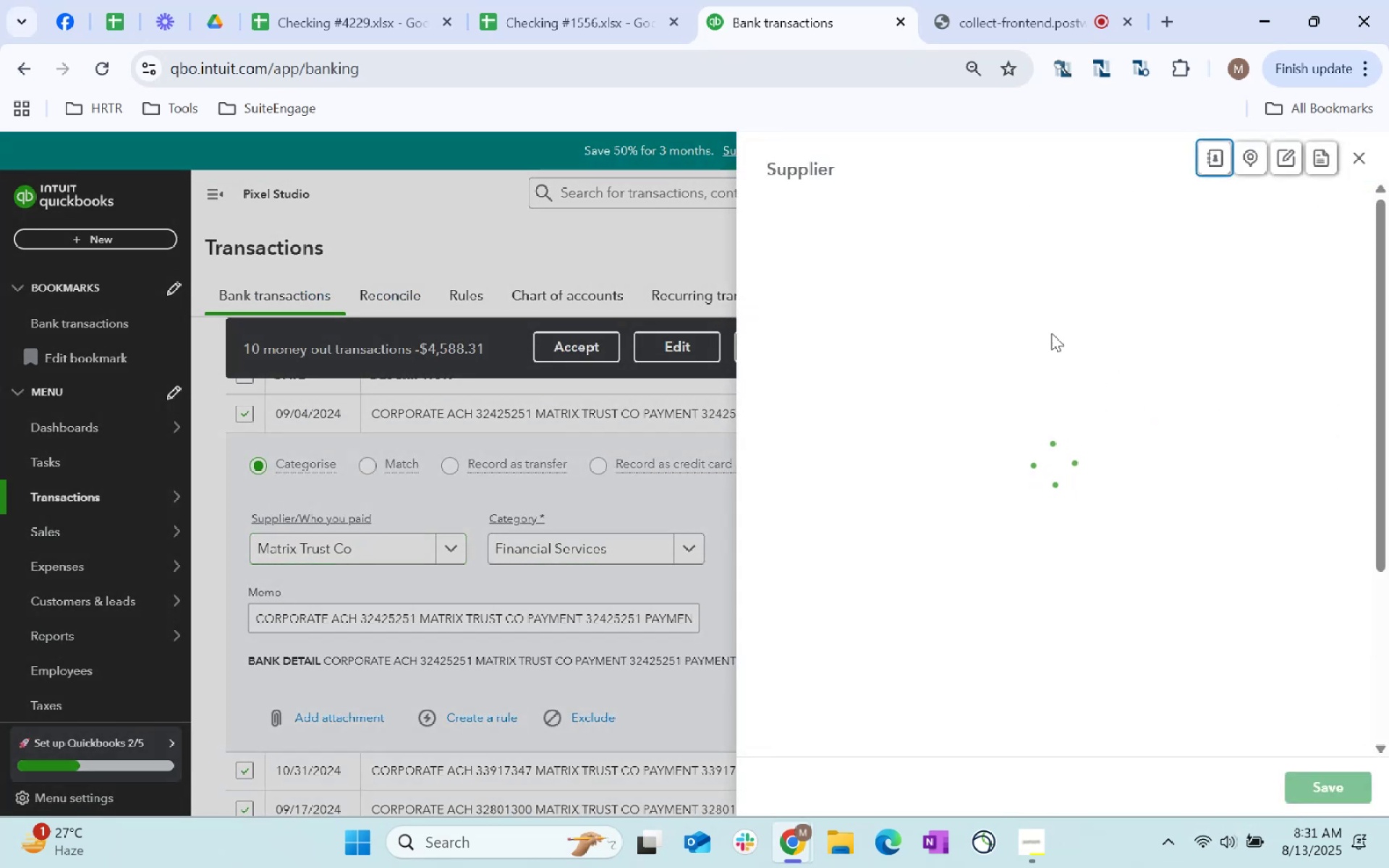 
scroll: coordinate [977, 551], scroll_direction: down, amount: 28.0
 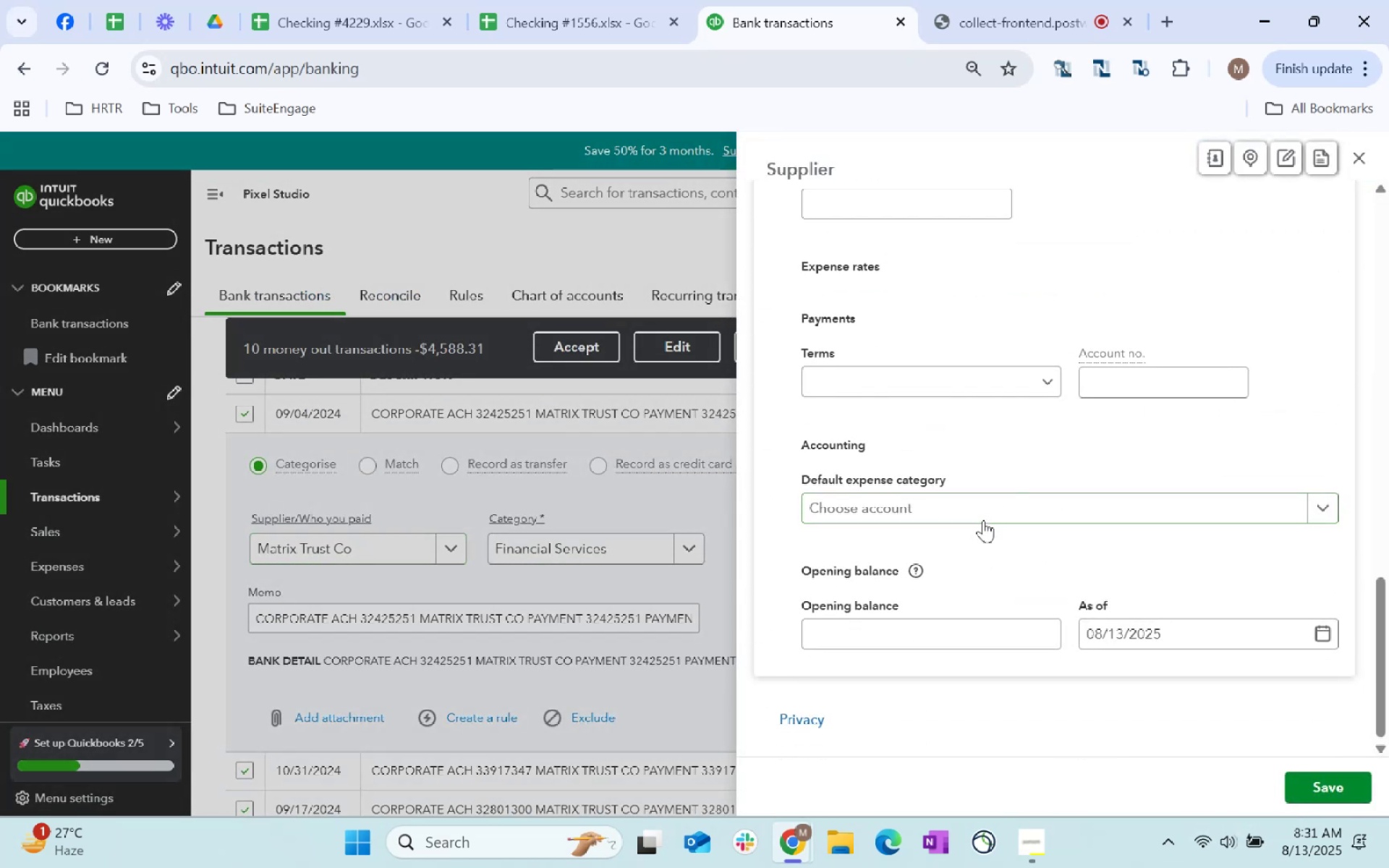 
left_click([983, 520])
 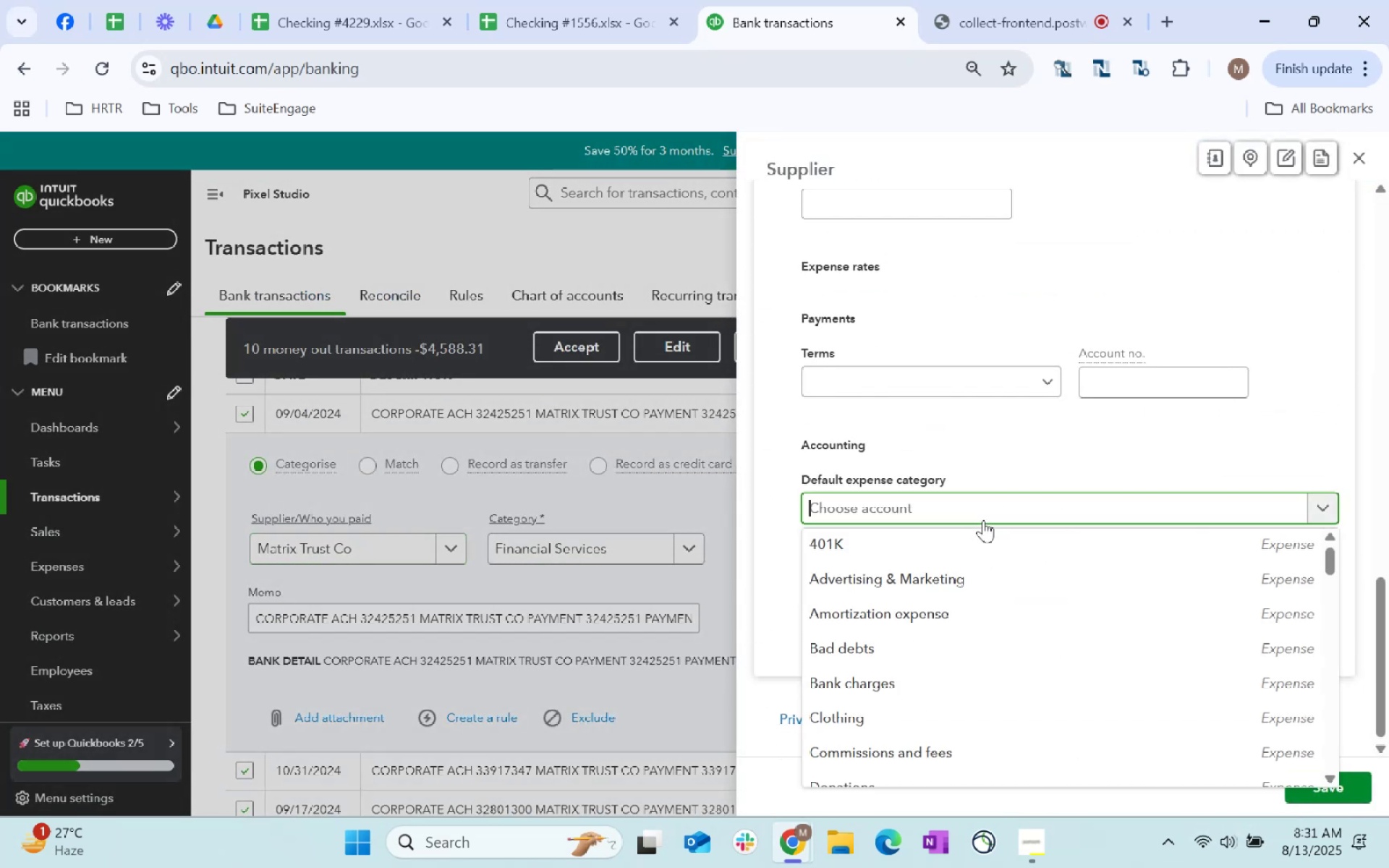 
type(Financial)
 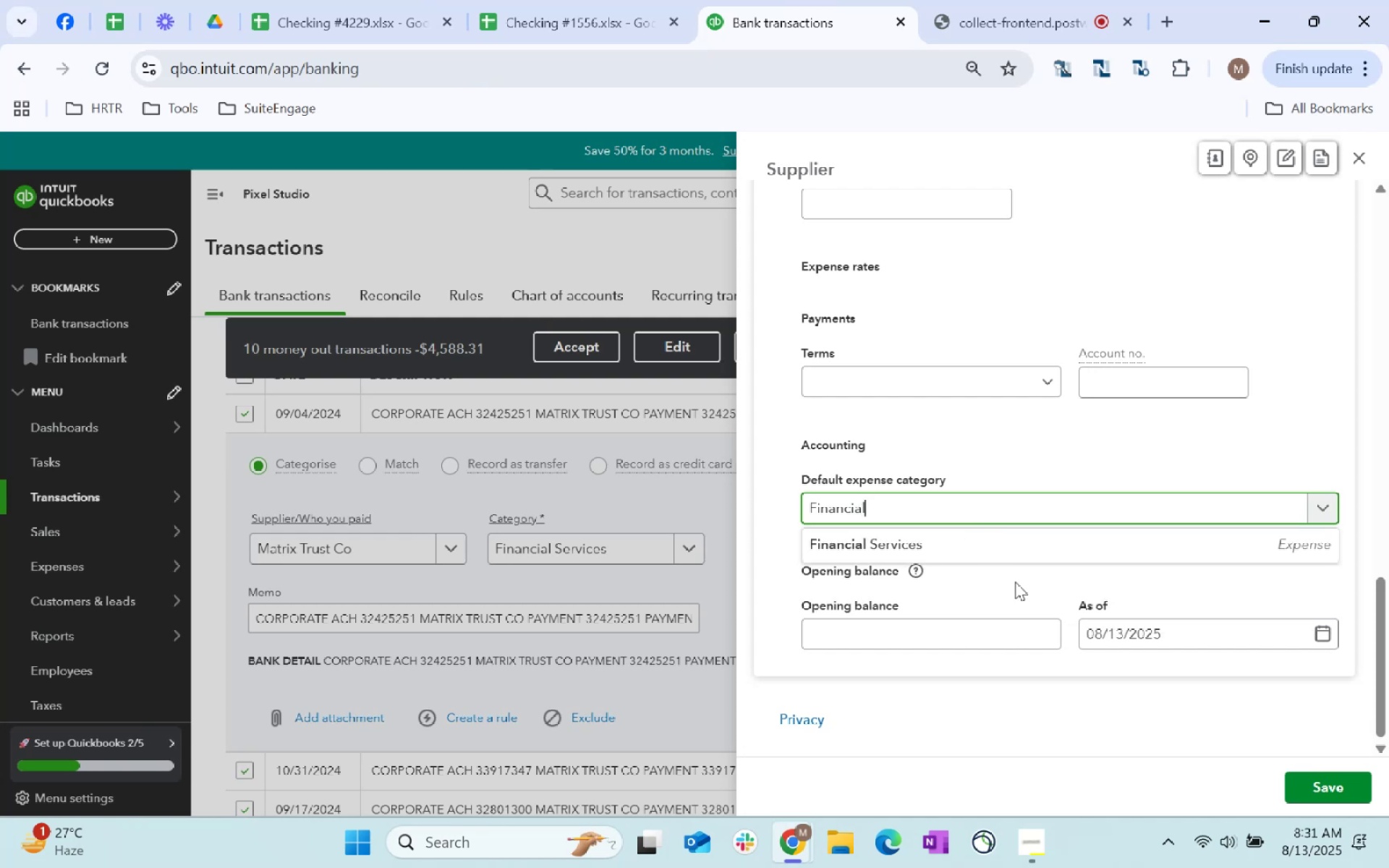 
left_click([953, 549])
 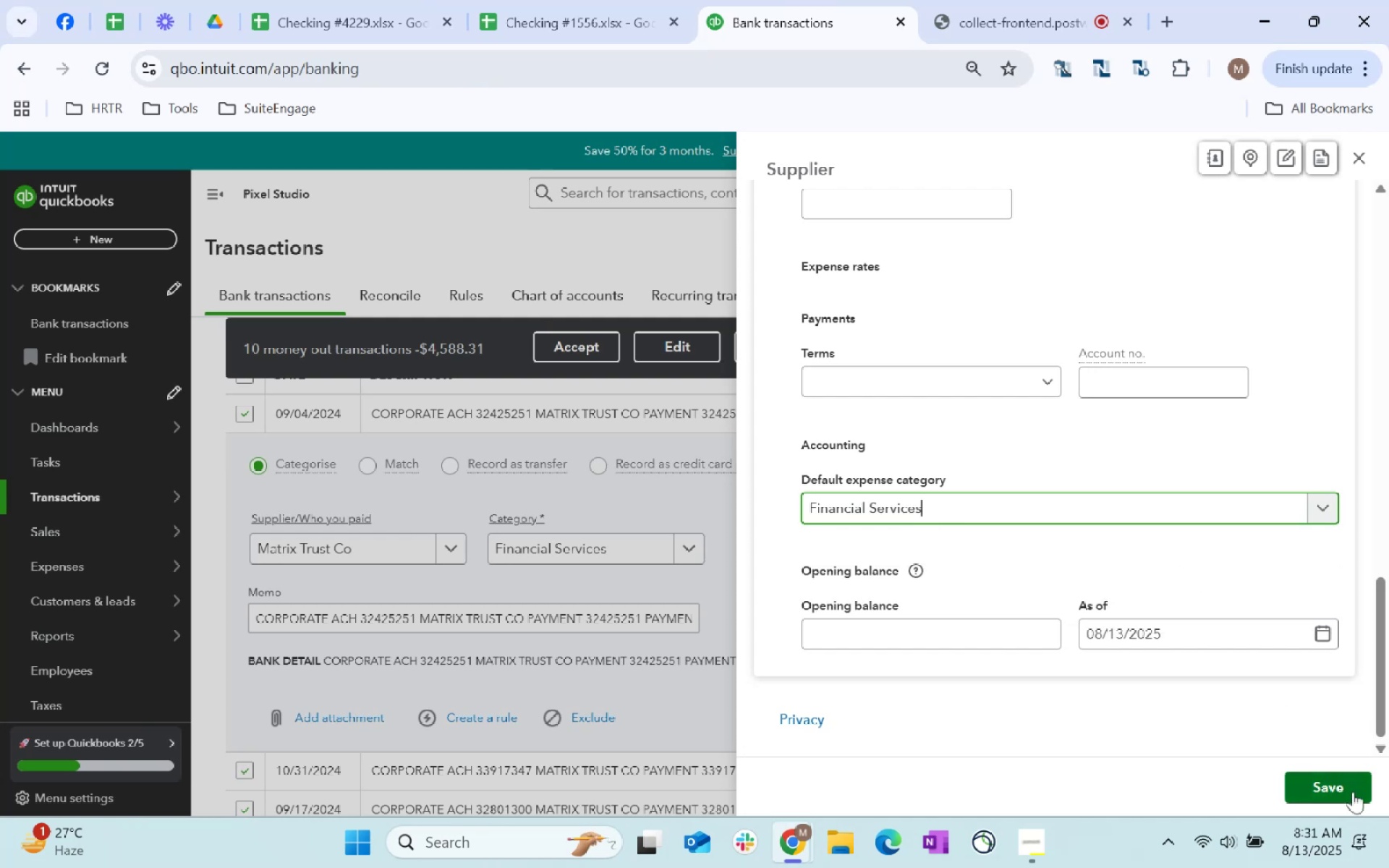 
left_click([1334, 789])
 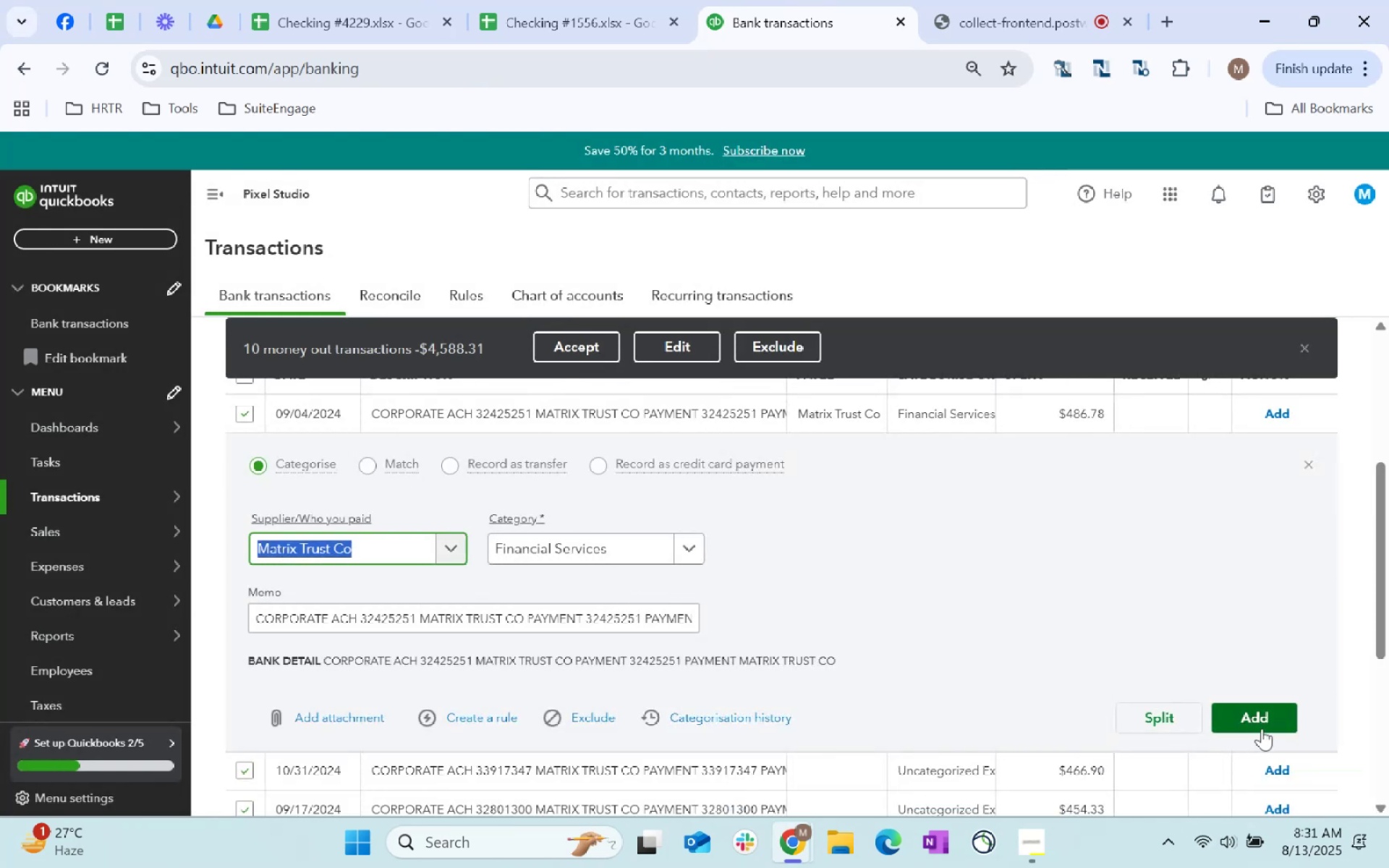 
left_click([1262, 728])
 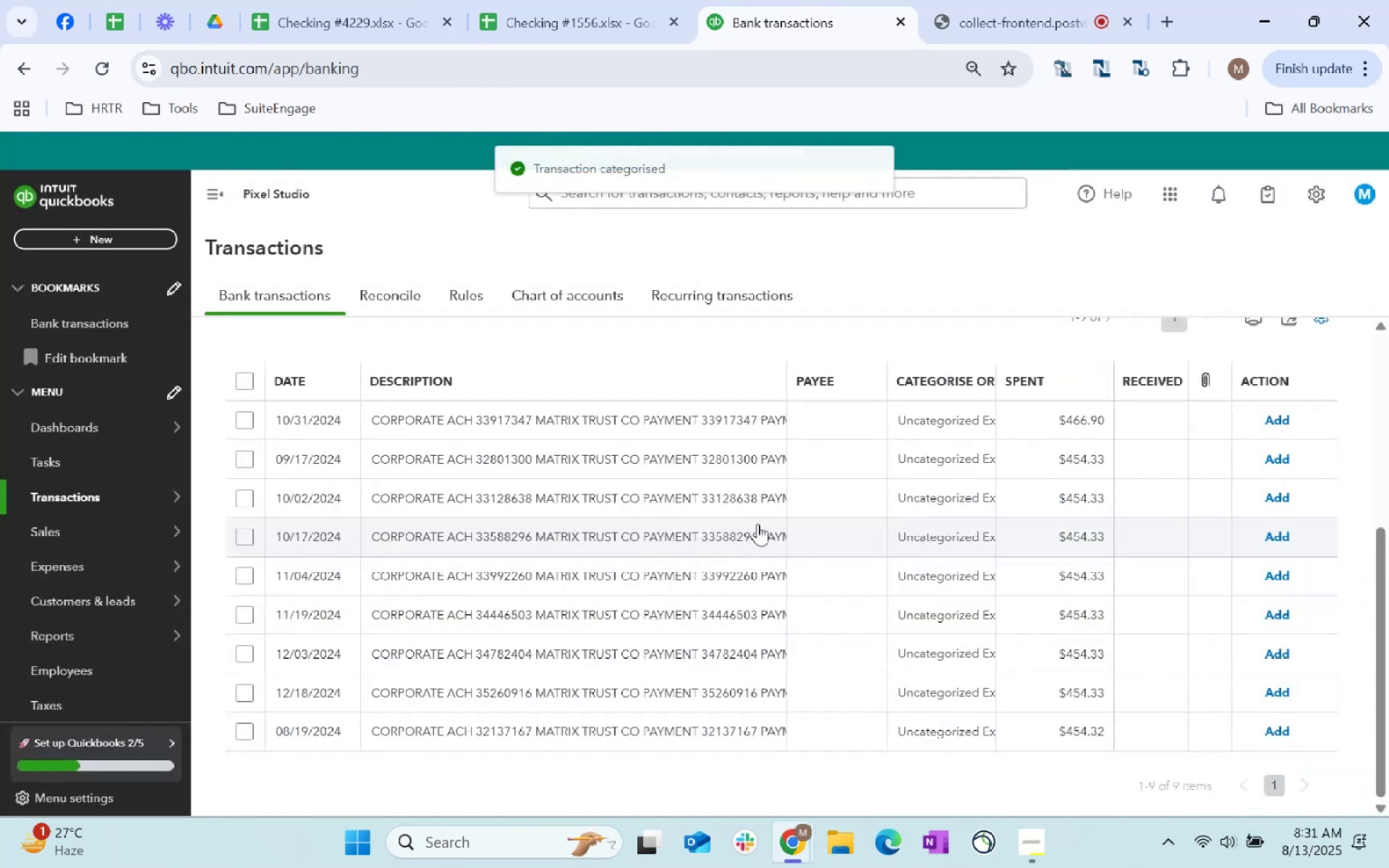 
scroll: coordinate [475, 522], scroll_direction: up, amount: 2.0
 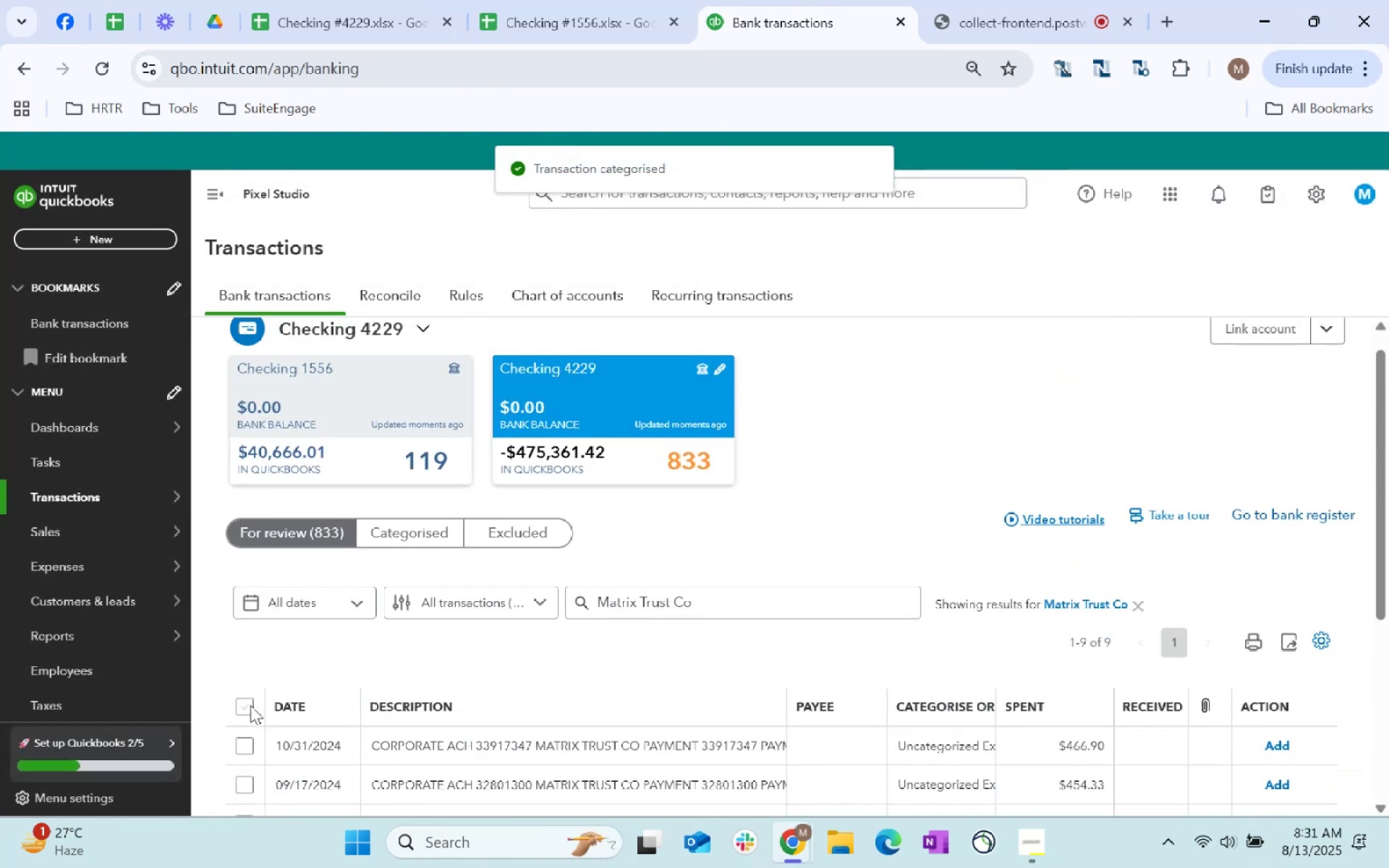 
left_click([250, 705])
 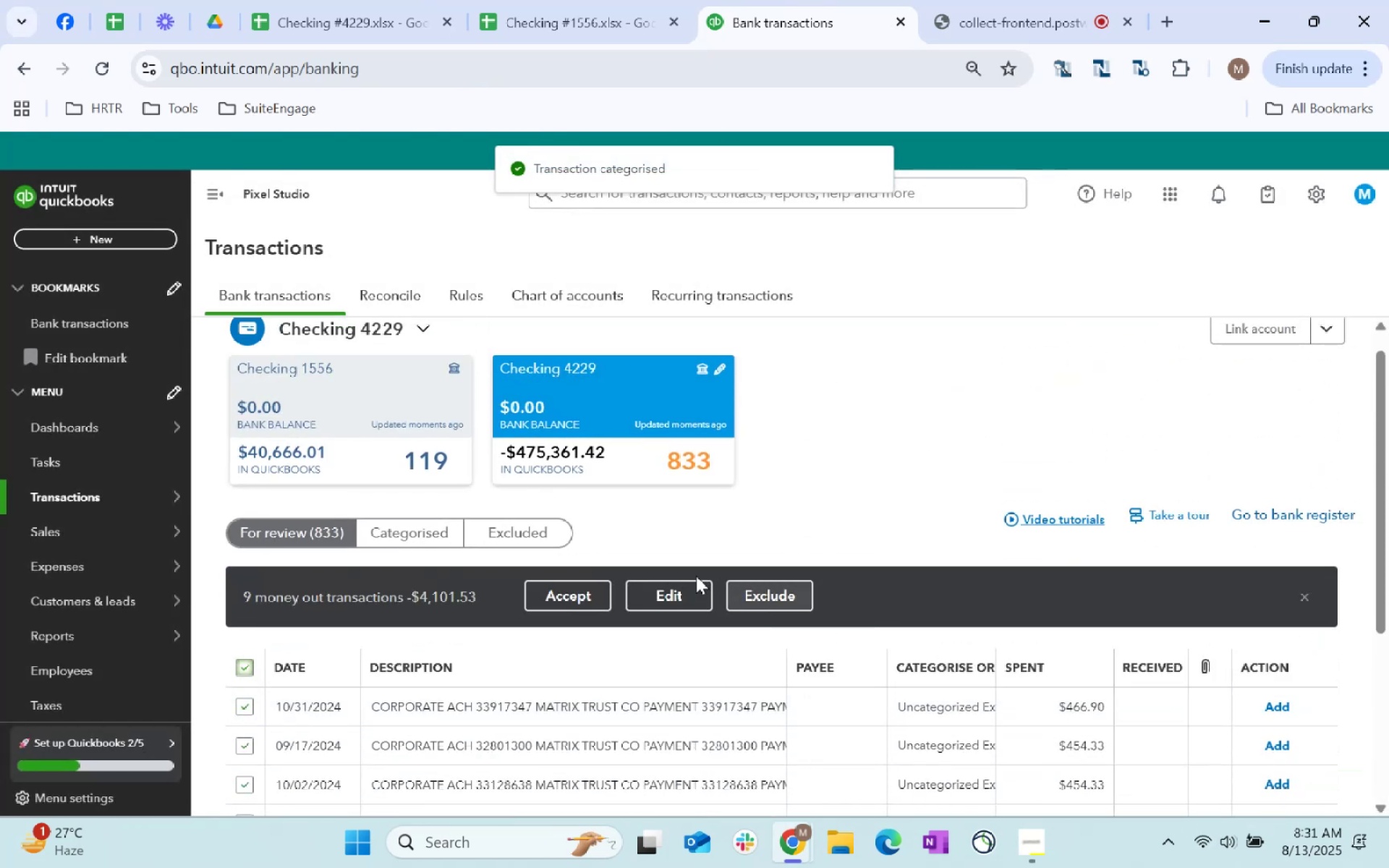 
left_click([679, 585])
 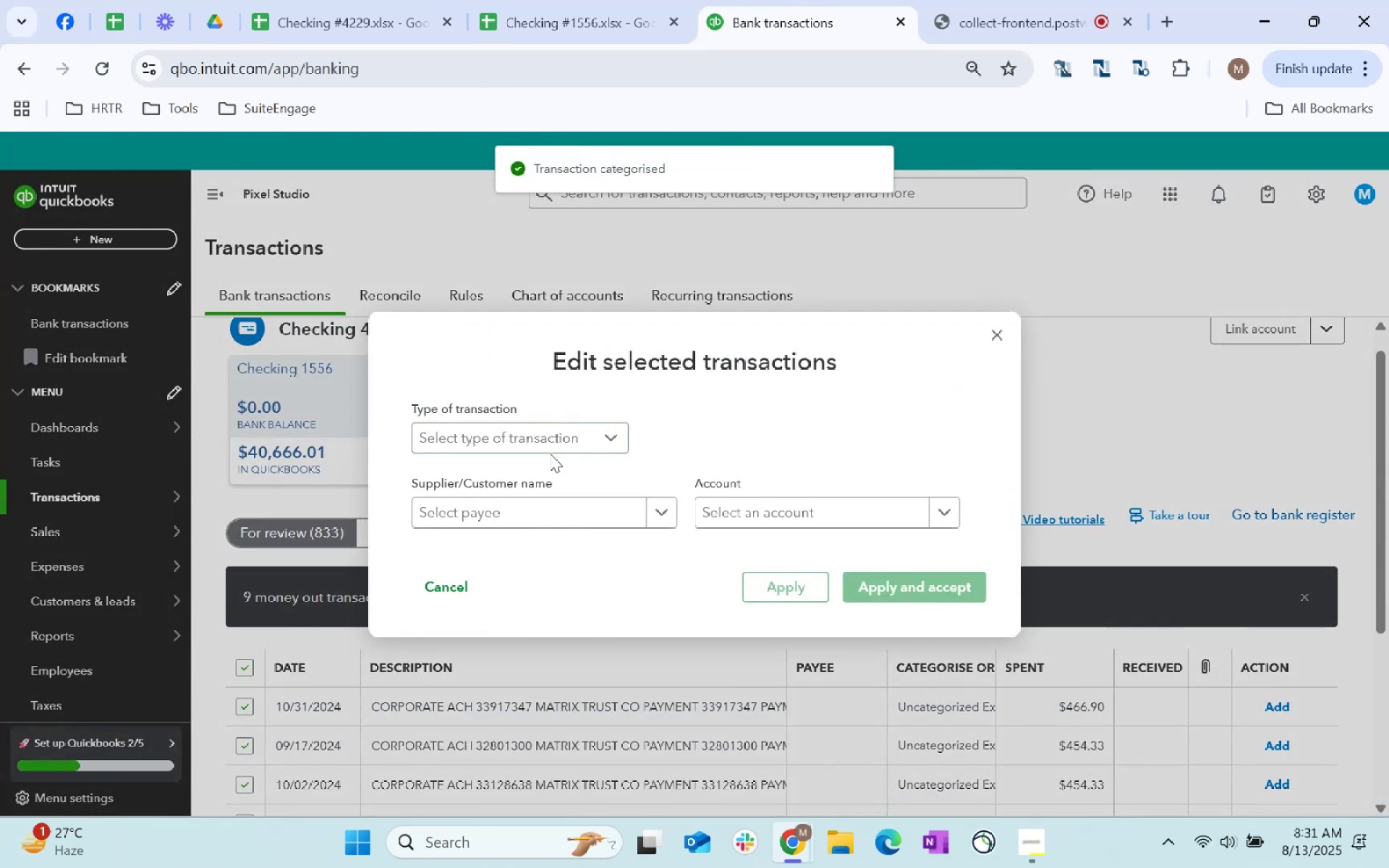 
double_click([582, 435])
 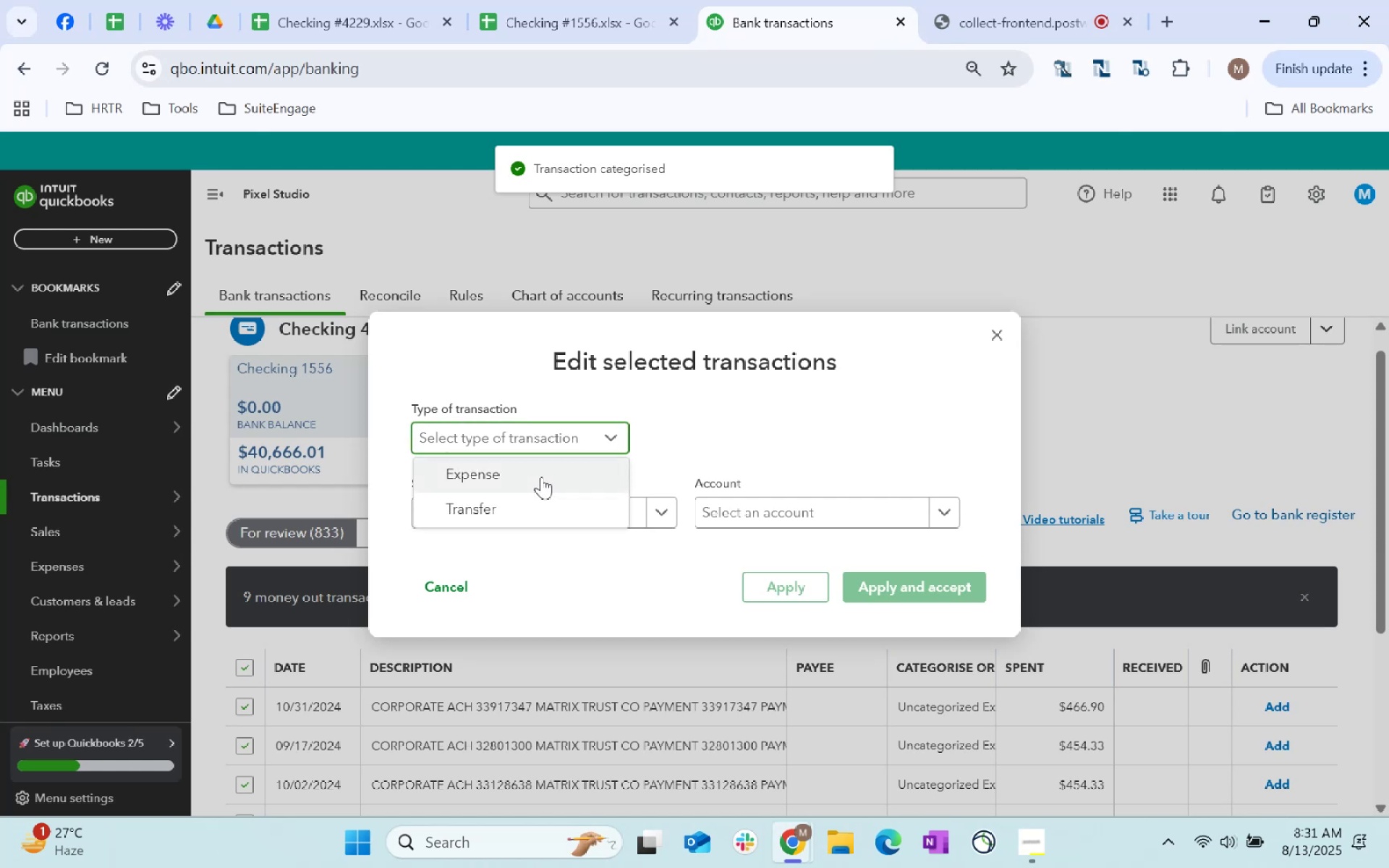 
left_click([541, 477])
 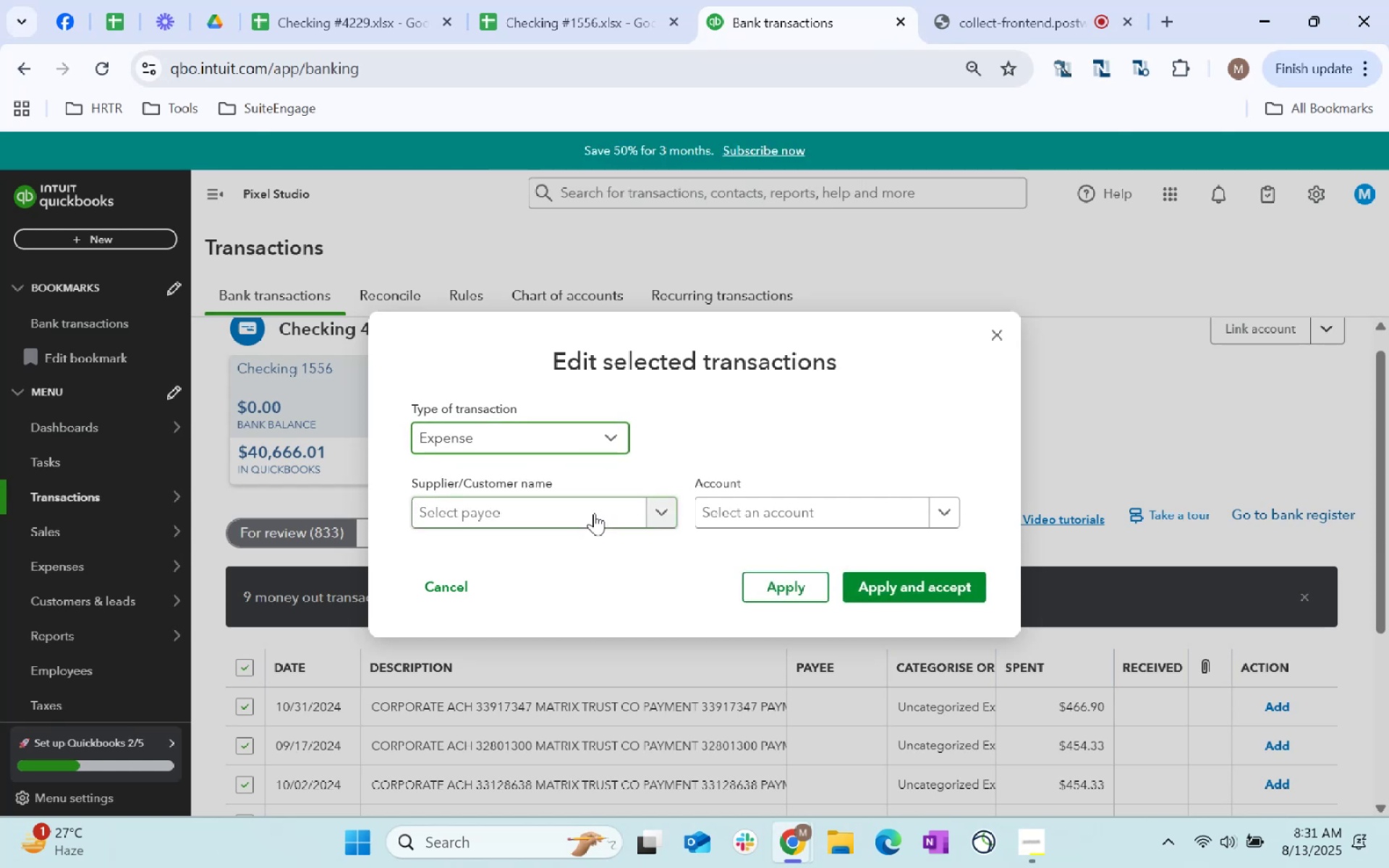 
left_click([594, 513])
 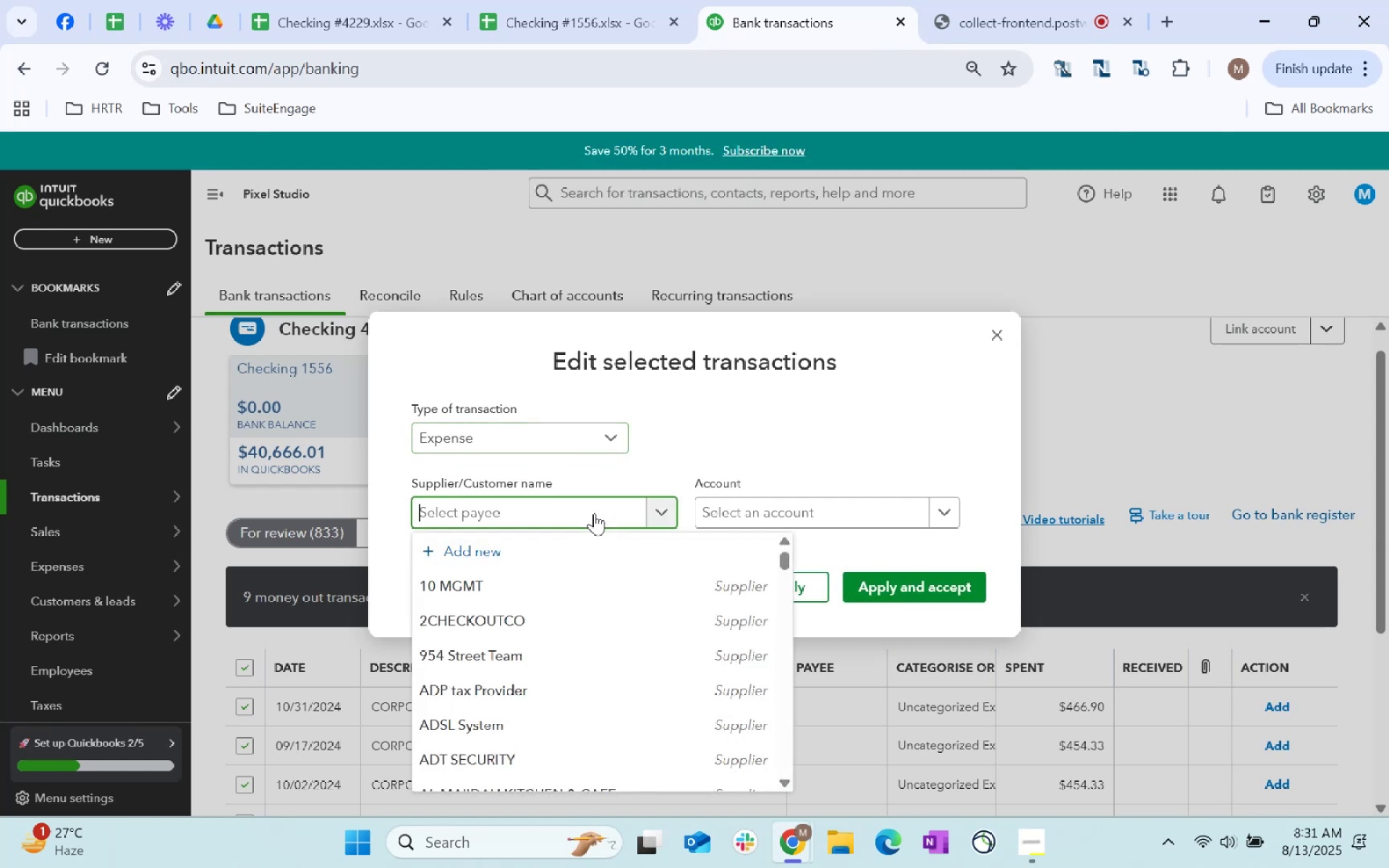 
key(Control+V)
 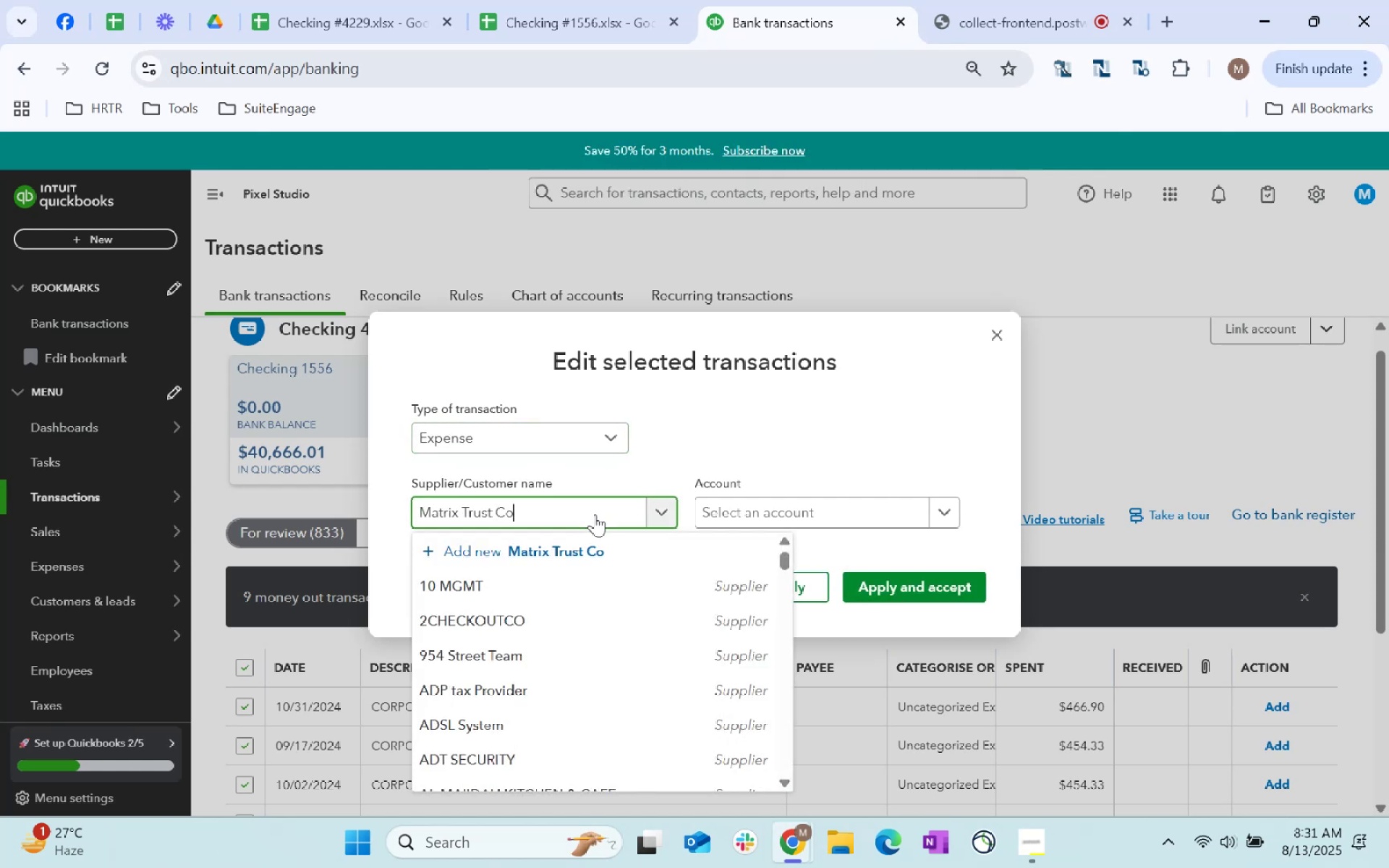 
key(Tab)
 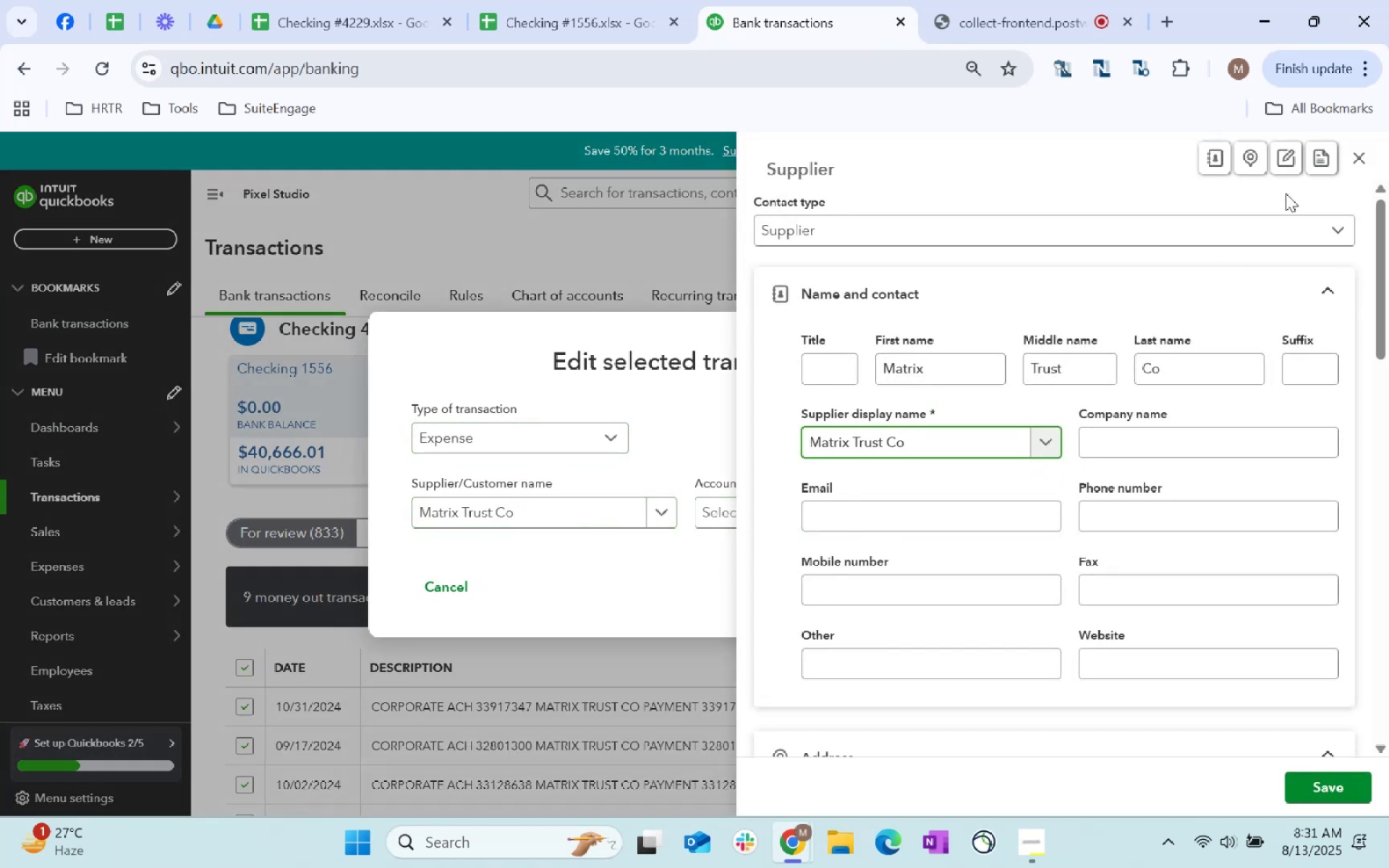 
left_click([1362, 147])
 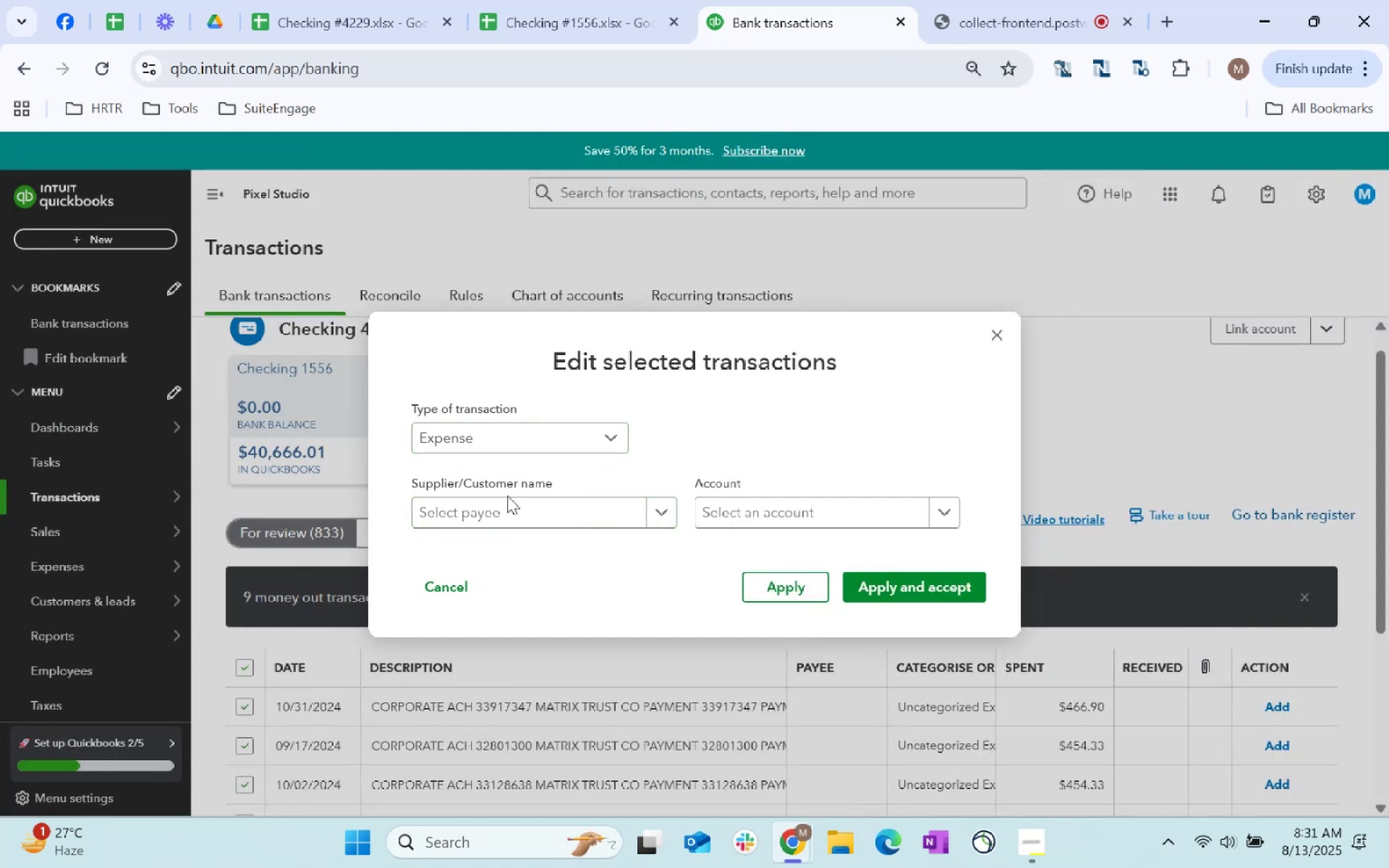 
key(Control+ControlLeft)
 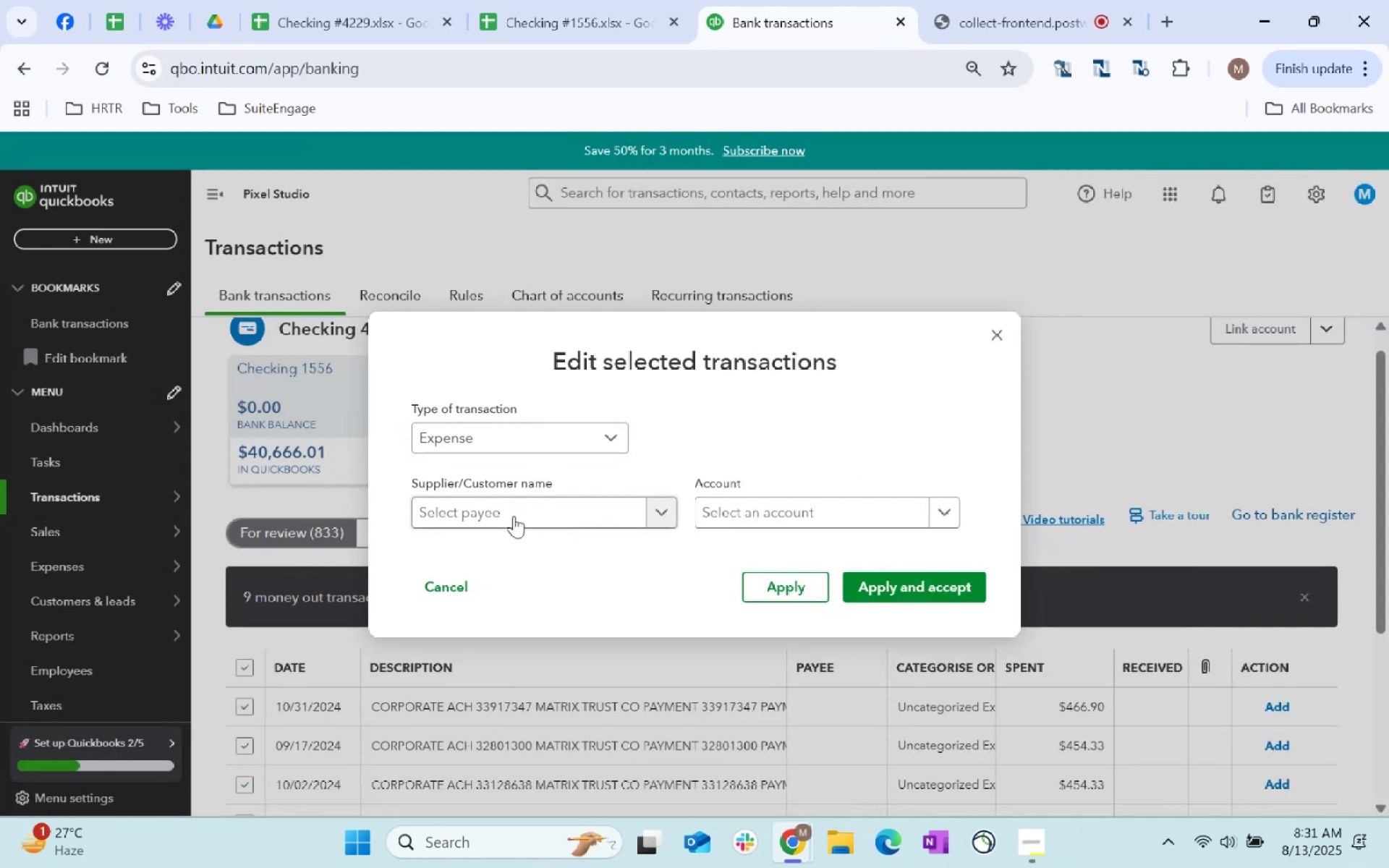 
left_click([514, 516])
 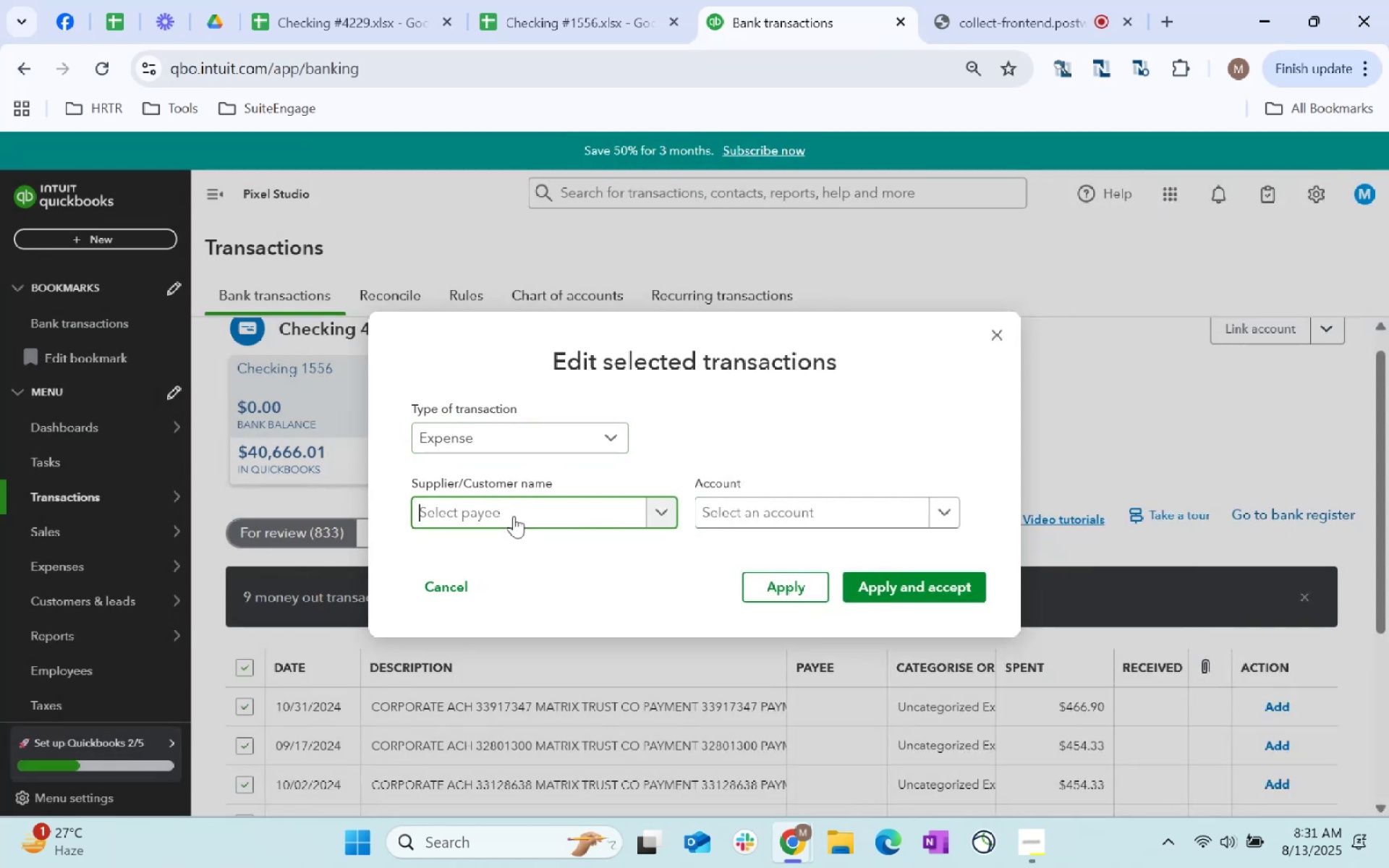 
key(Control+V)
 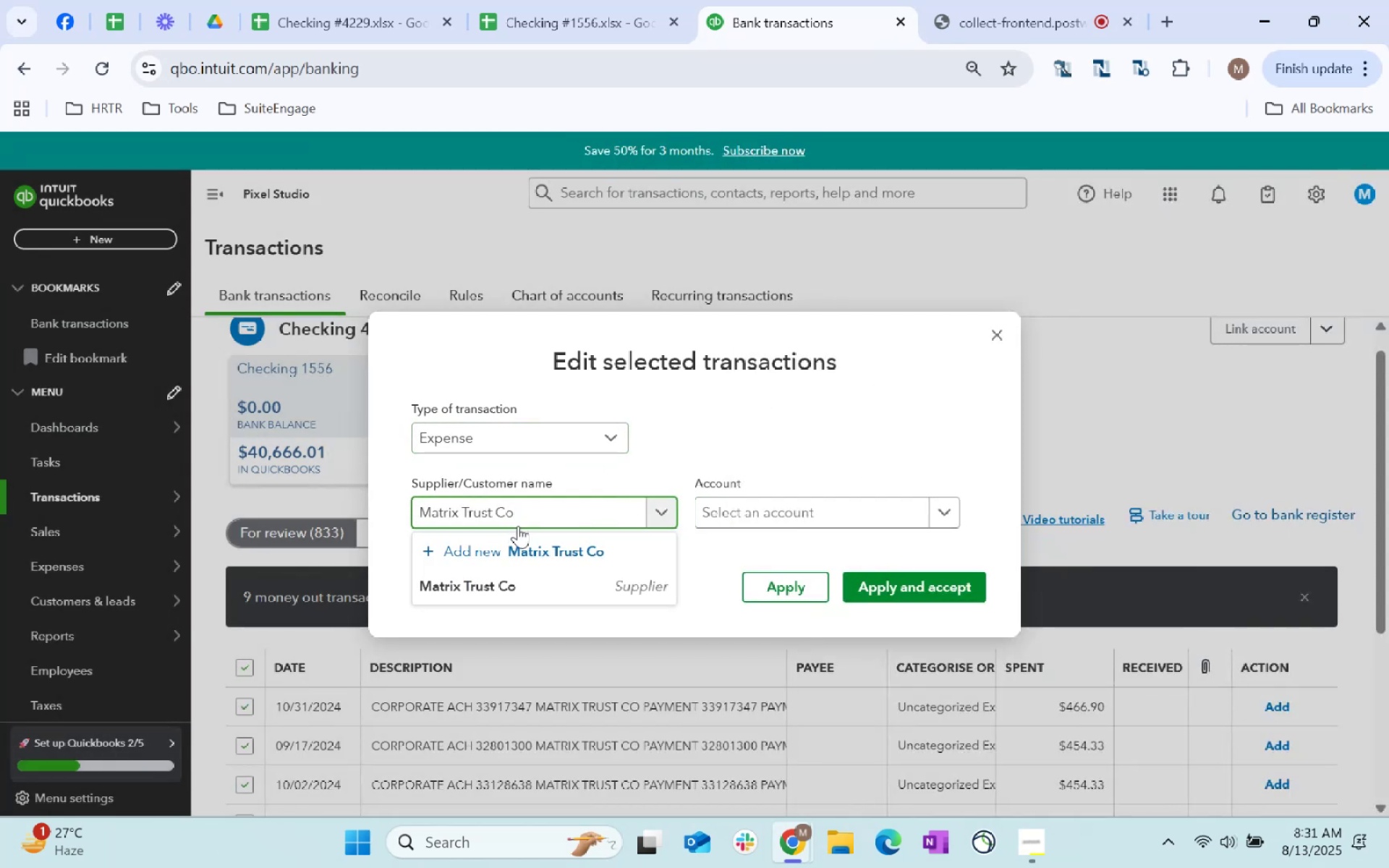 
left_click([514, 570])
 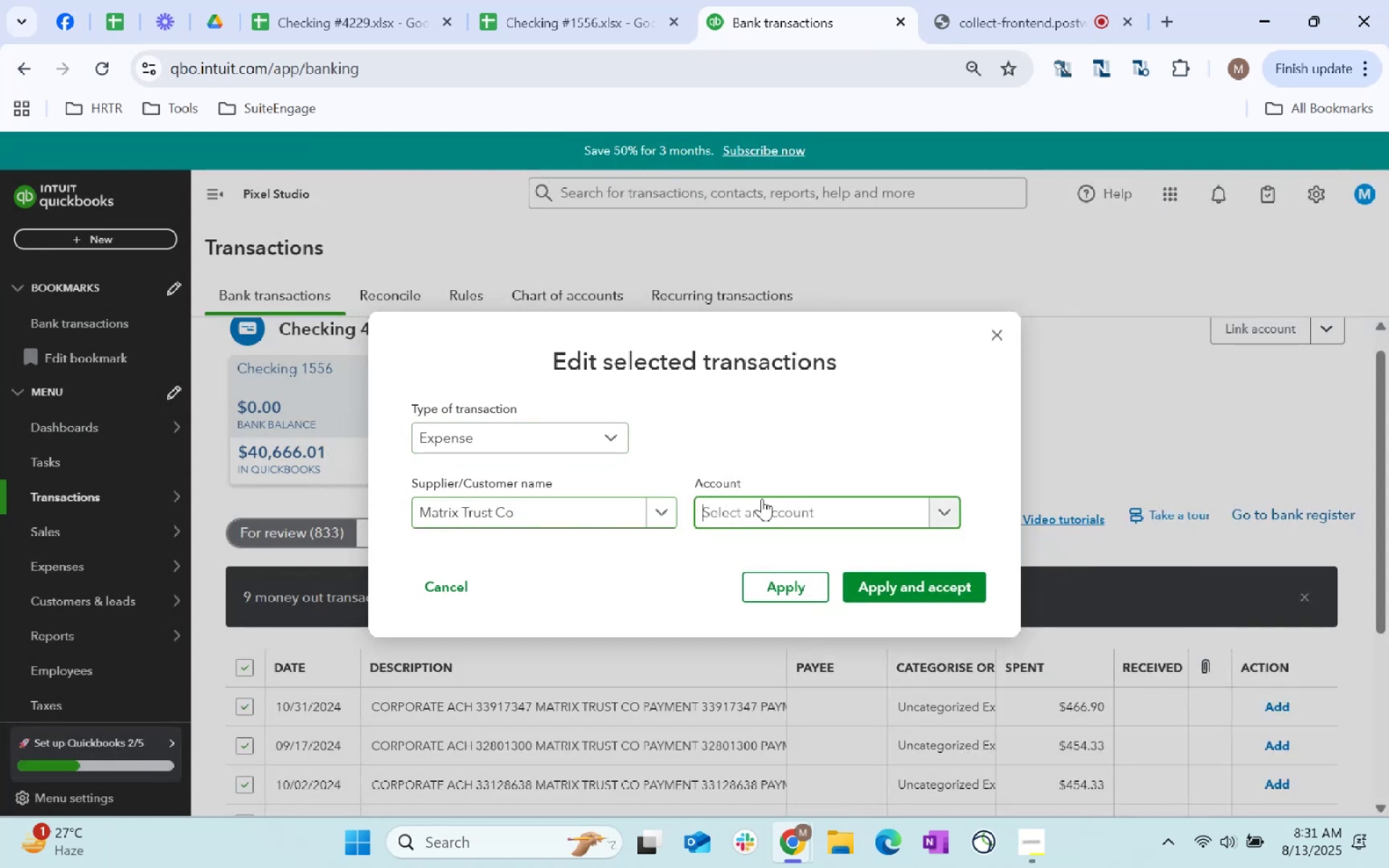 
type(Fiann)
key(Backspace)
key(Backspace)
key(Backspace)
type(nancial S)
key(Tab)
 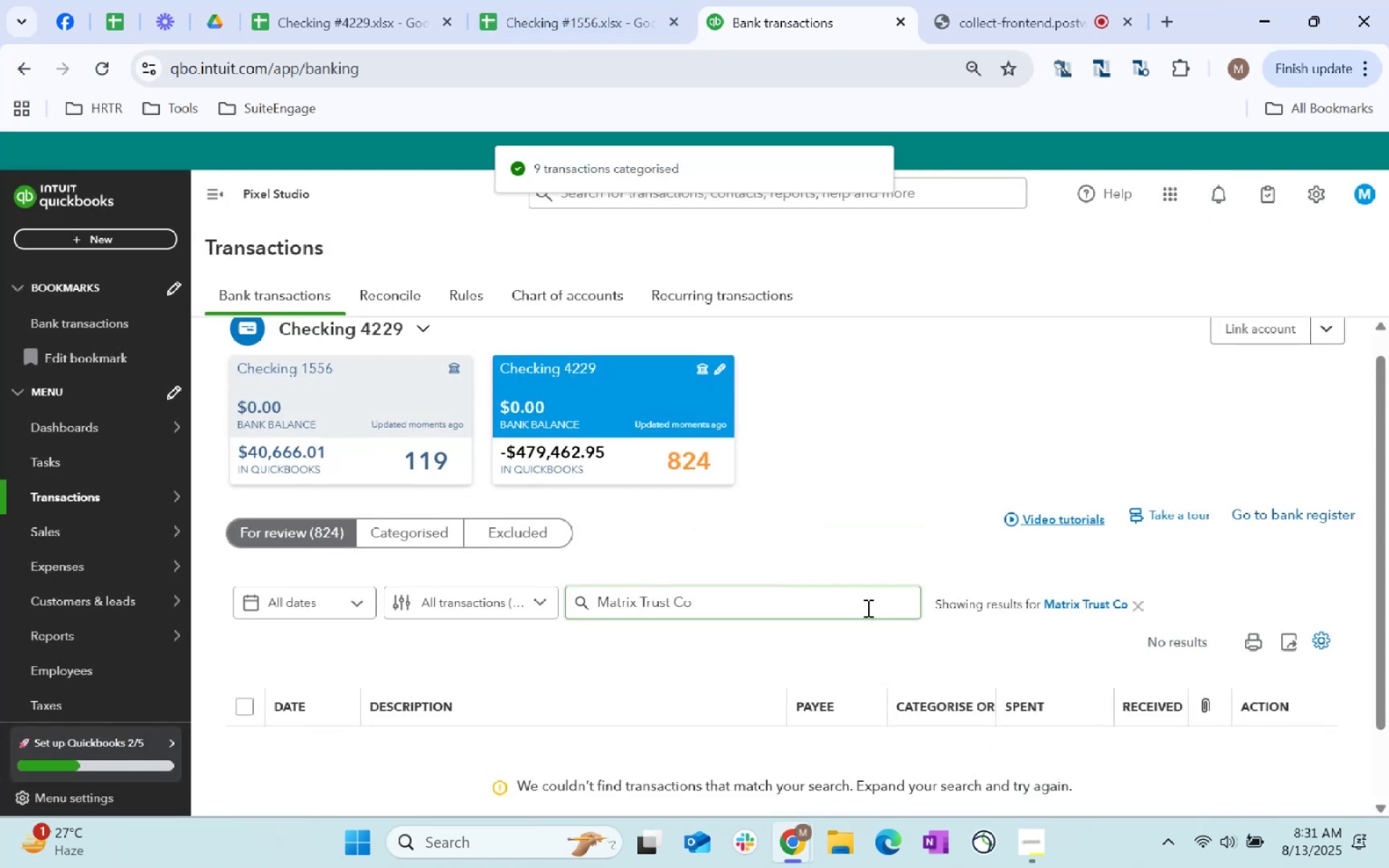 
wait(5.62)
 